 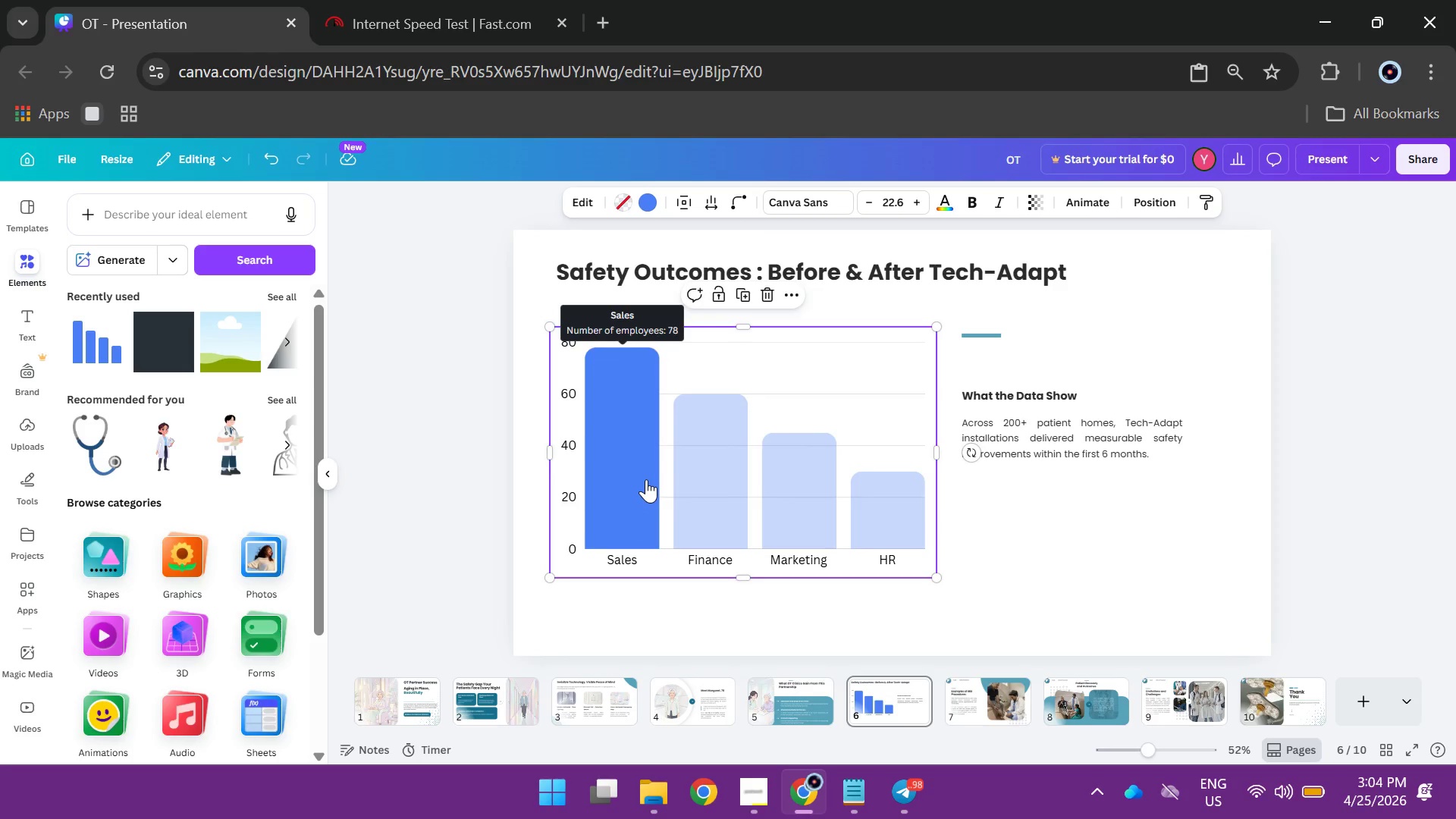 
double_click([611, 474])
 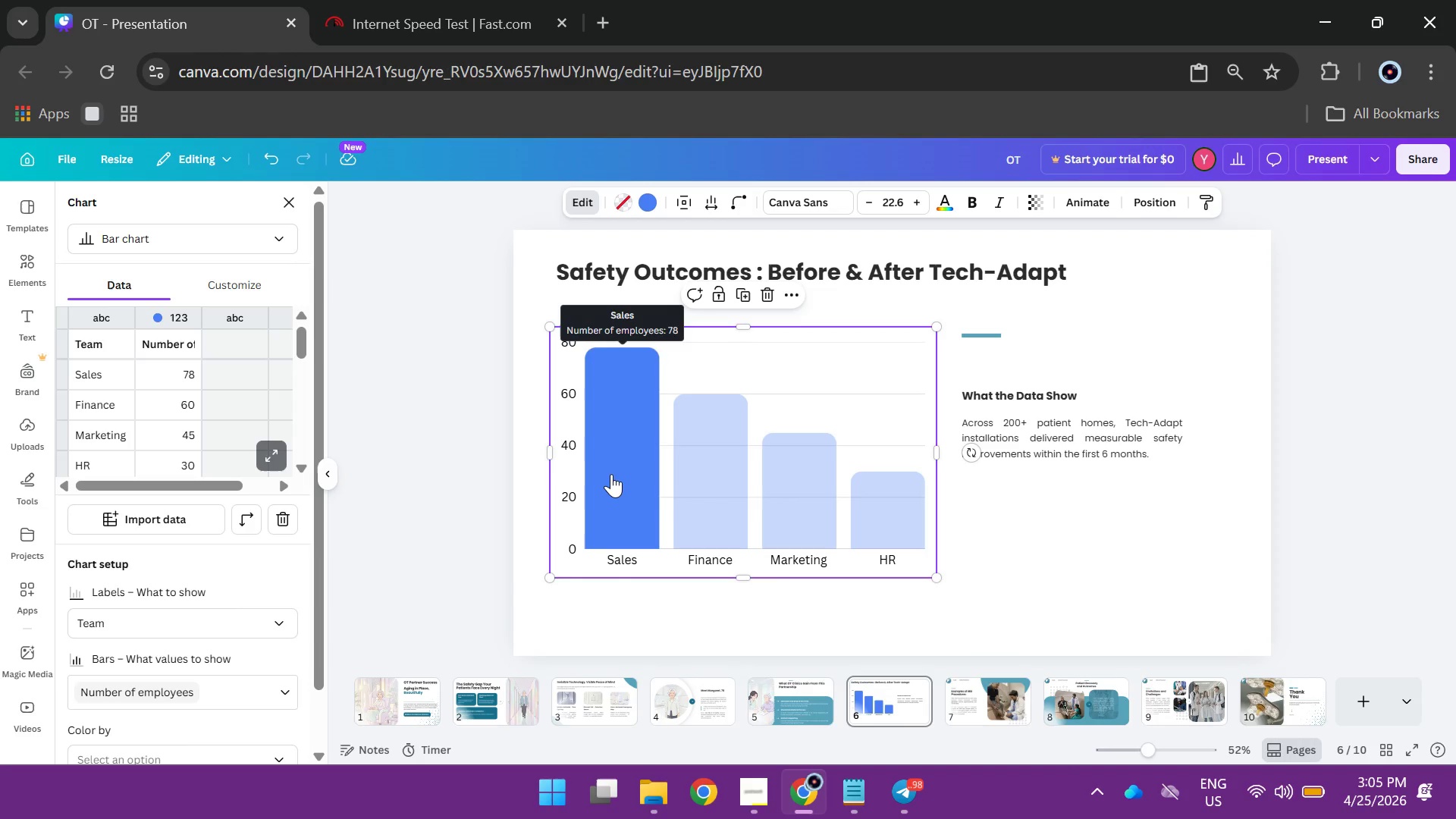 
wait(9.16)
 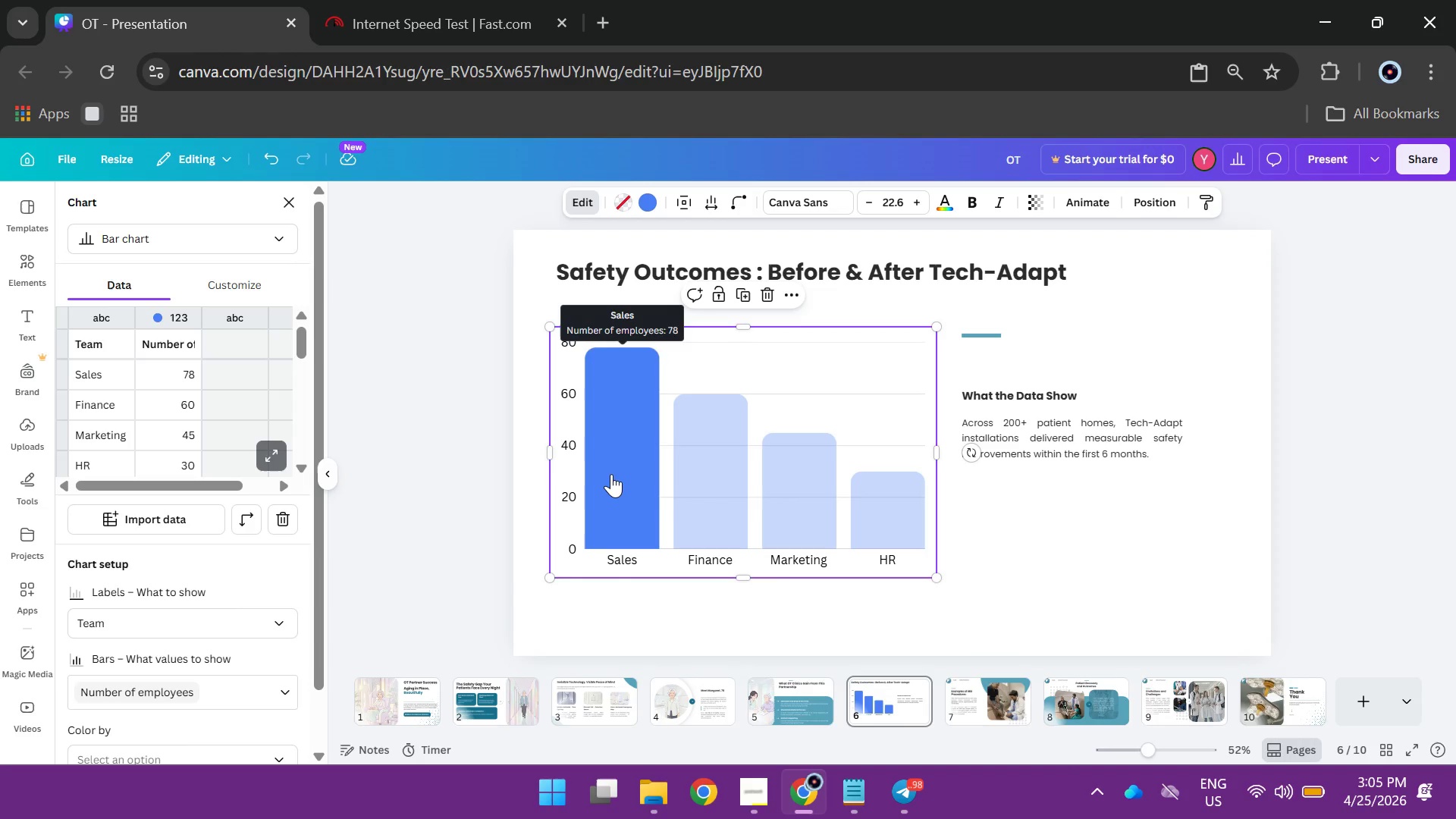 
double_click([88, 372])
 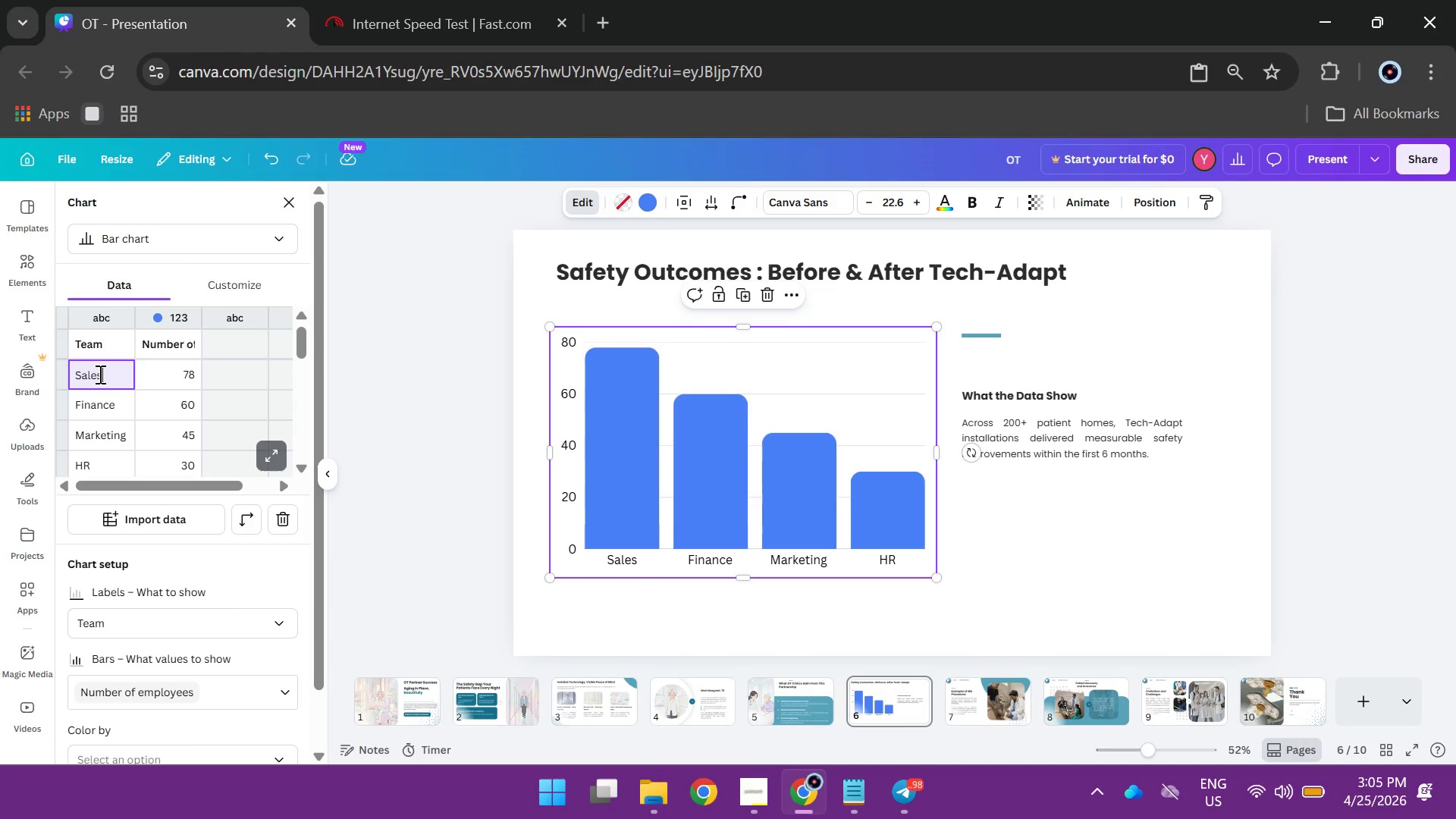 
left_click_drag(start_coordinate=[102, 374], to_coordinate=[74, 374])
 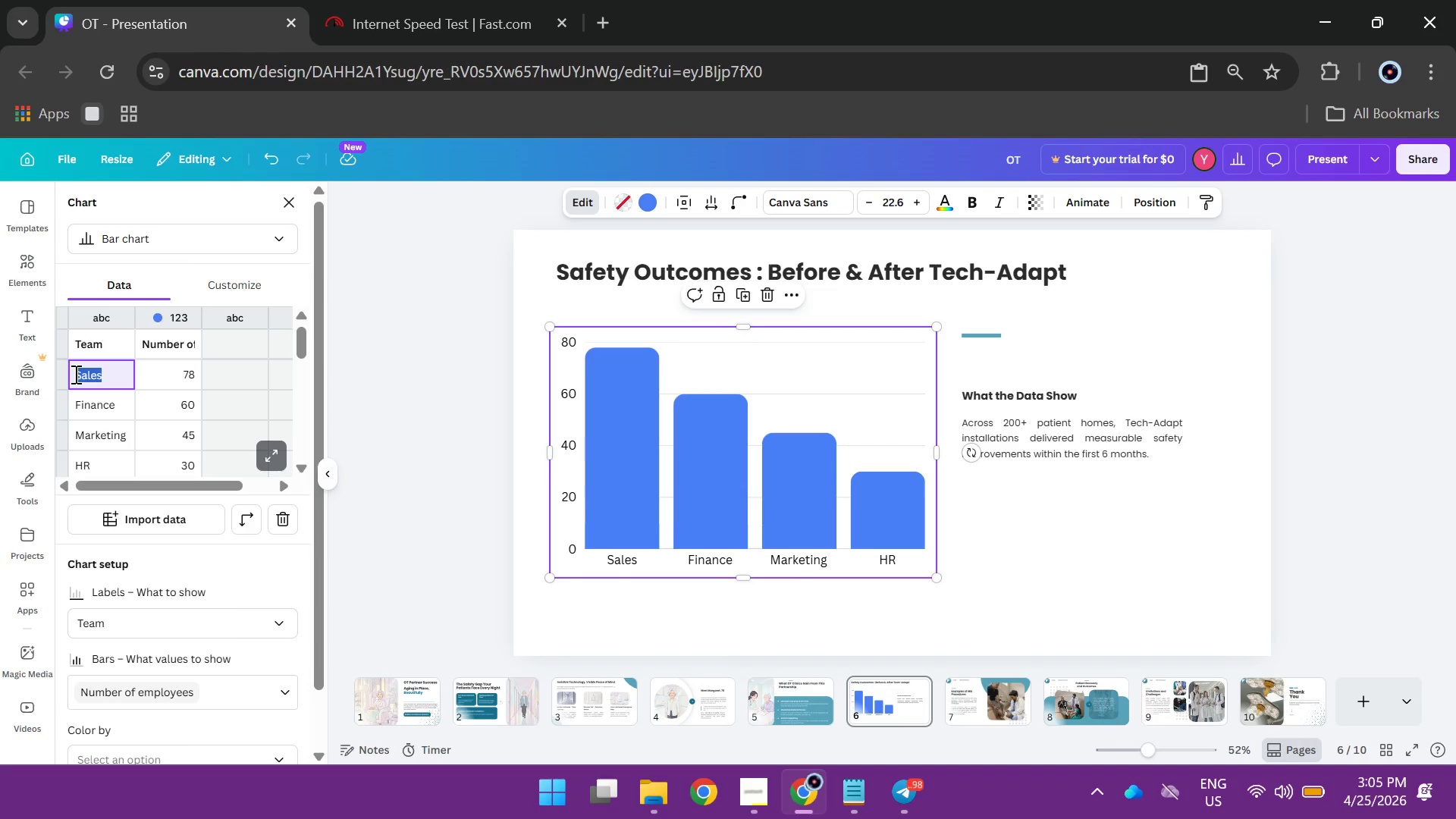 
type(Falll)
key(Backspace)
type( in)
 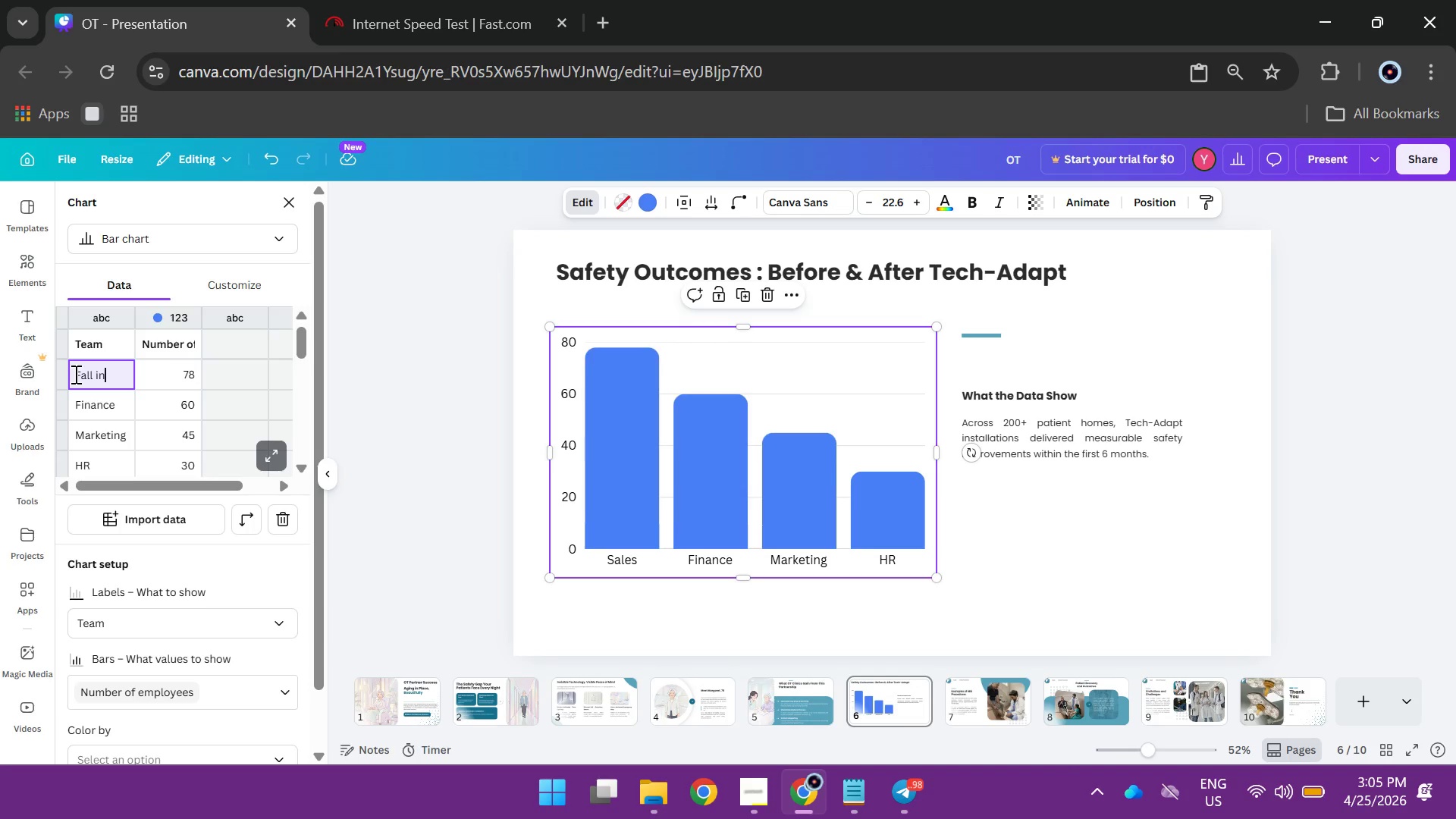 
wait(5.94)
 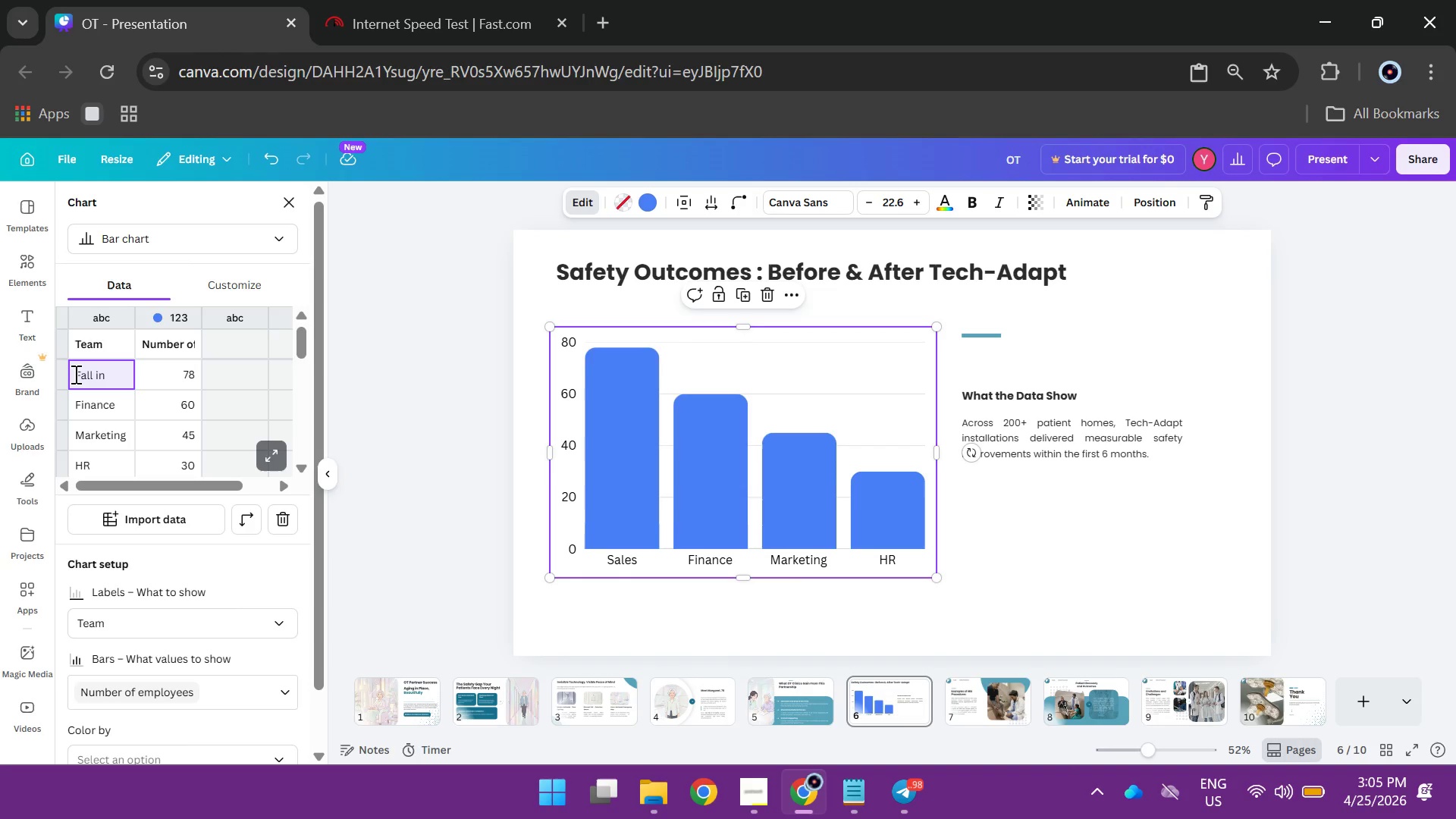 
type(cidents)
 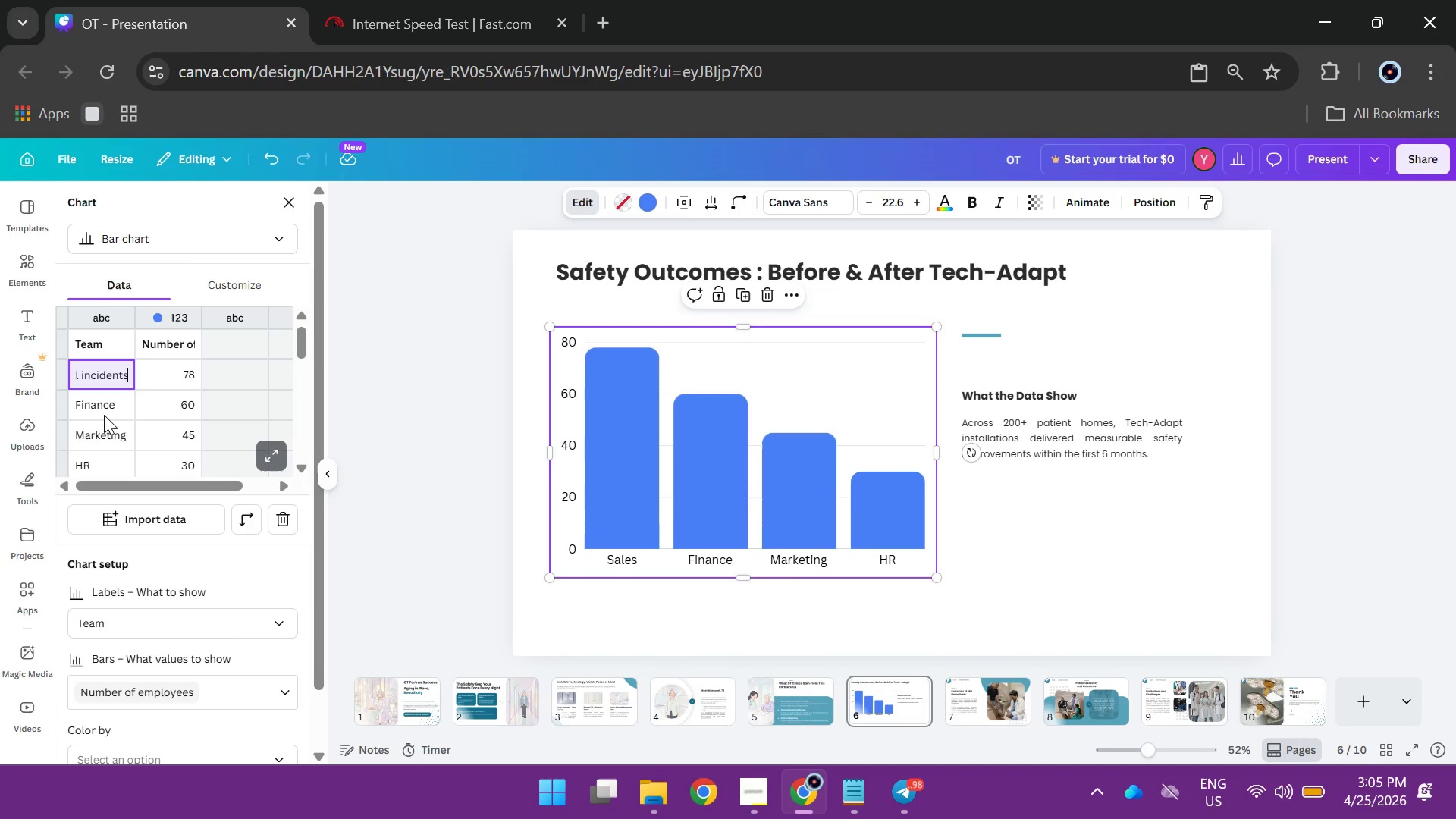 
double_click([101, 411])
 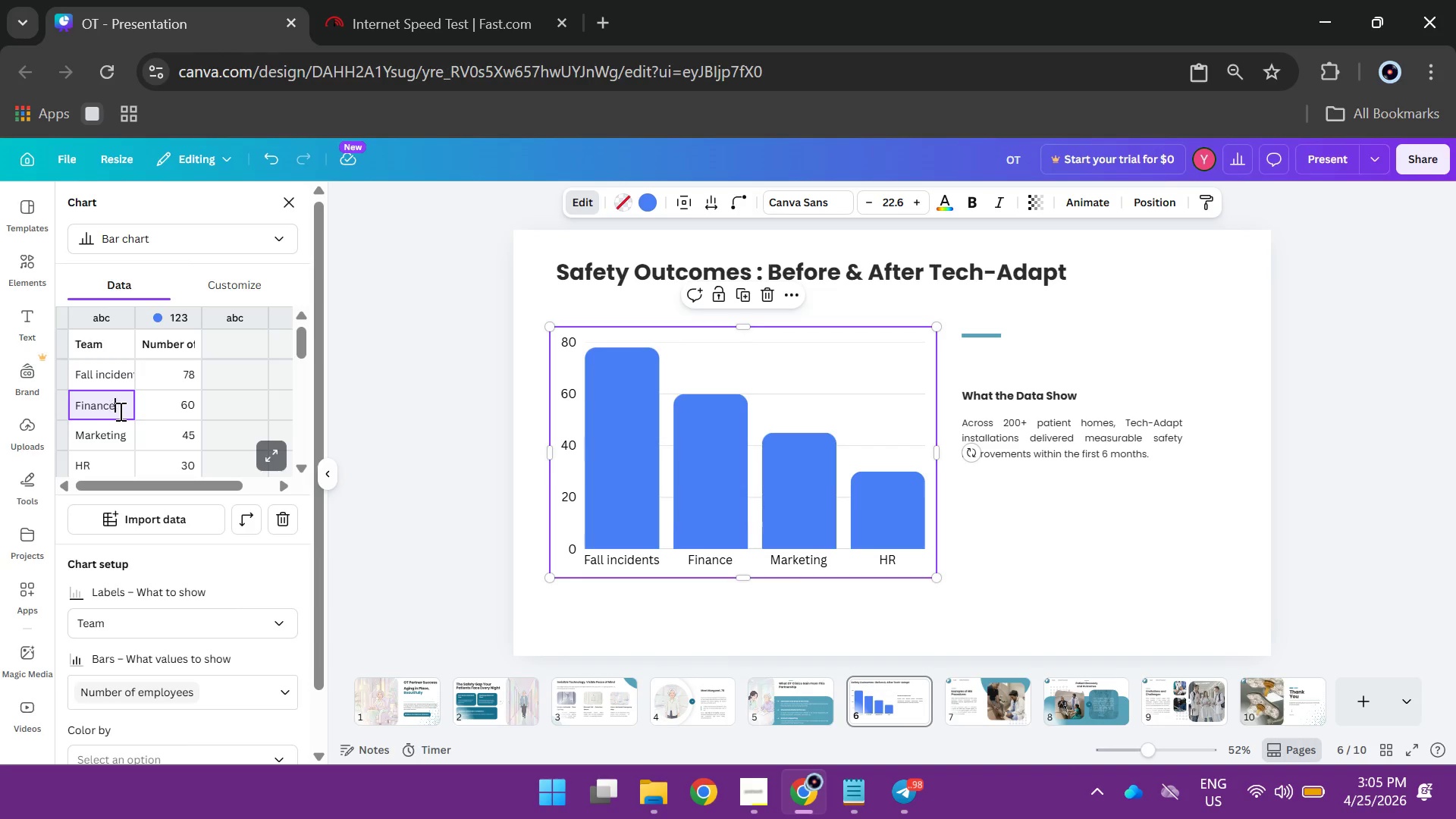 
left_click_drag(start_coordinate=[119, 411], to_coordinate=[9, 408])
 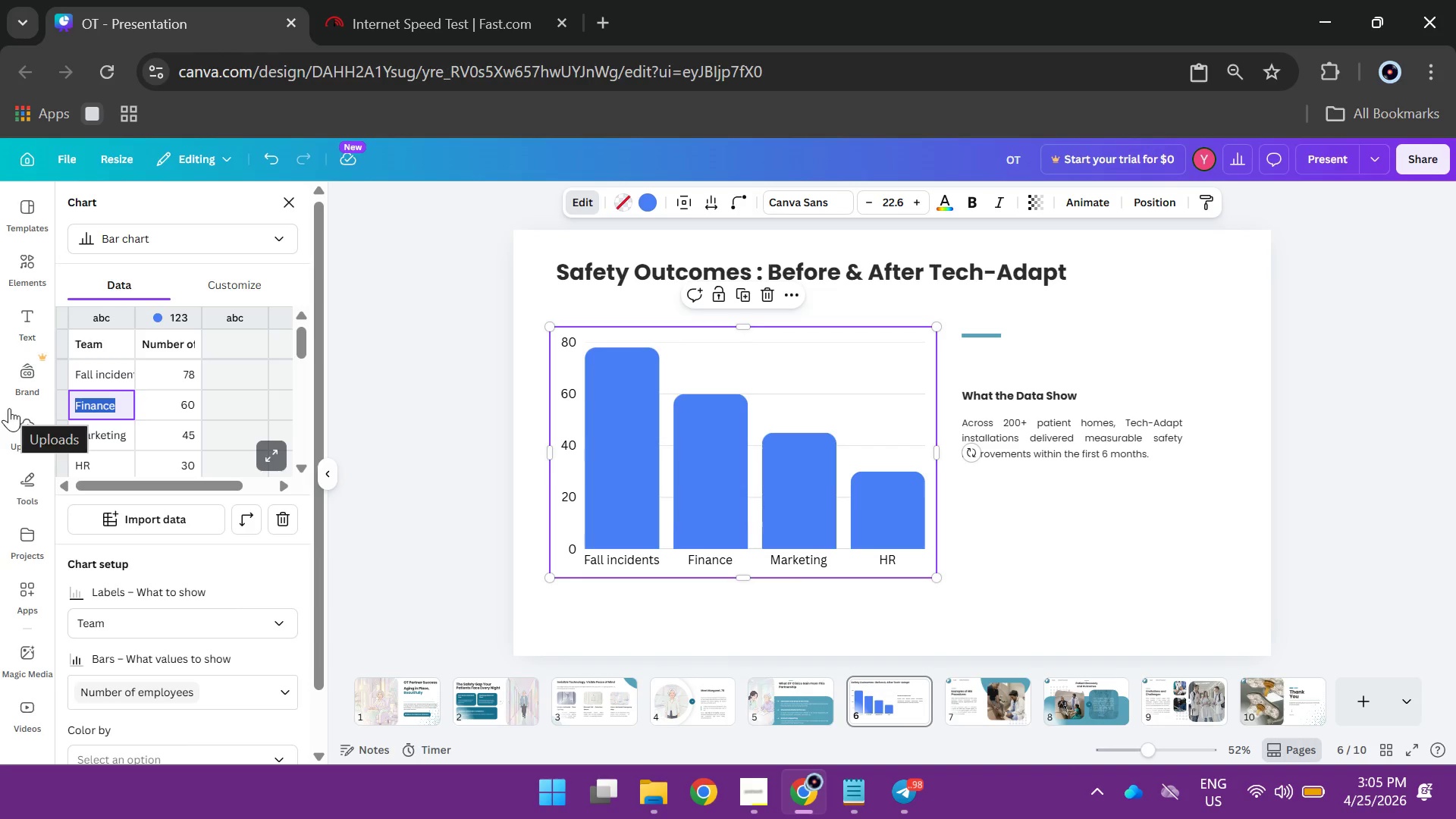 
type(Night t)
key(Backspace)
key(Backspace)
type(time ins)
key(Backspace)
type(cidents)
 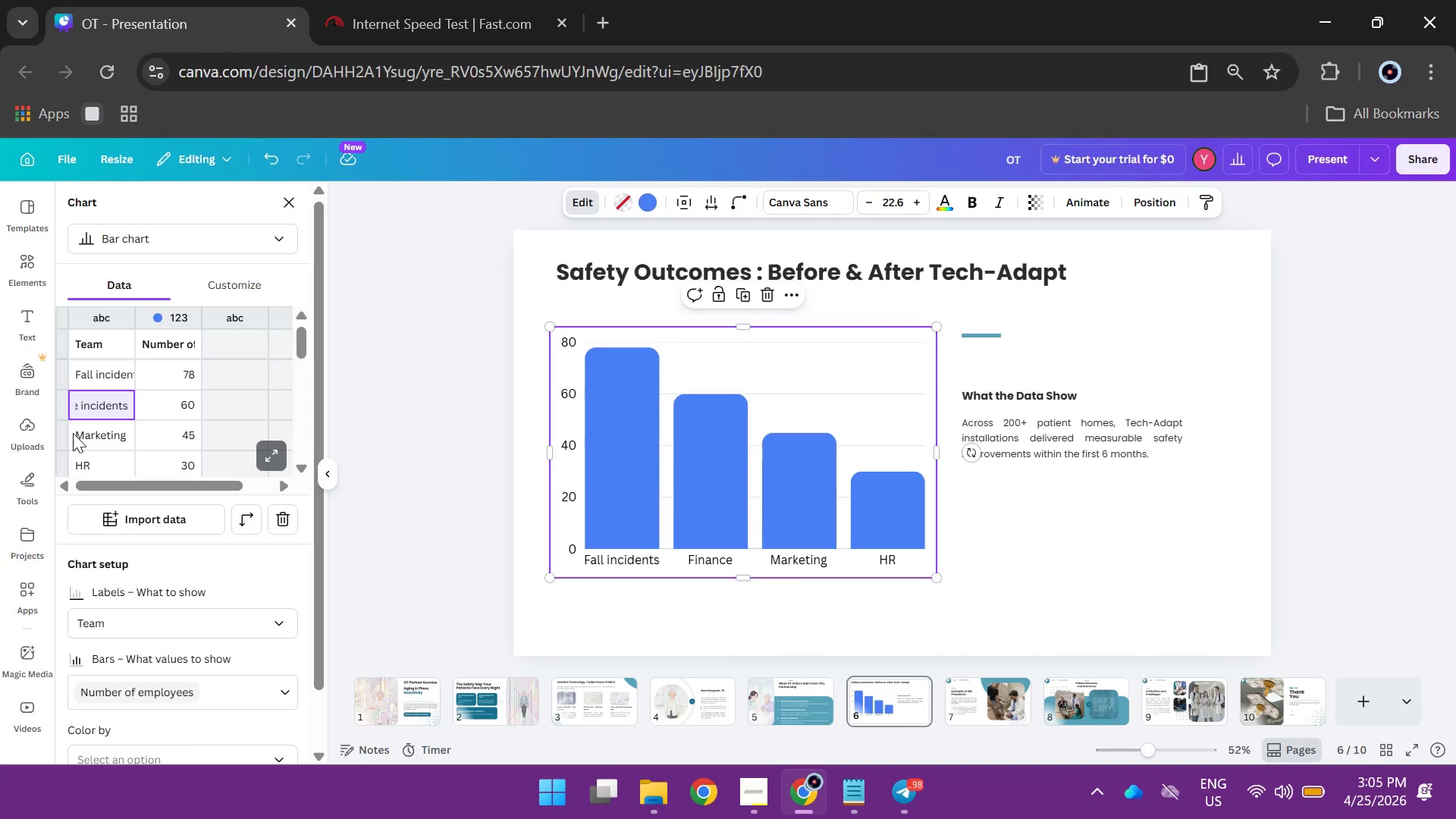 
double_click([85, 433])
 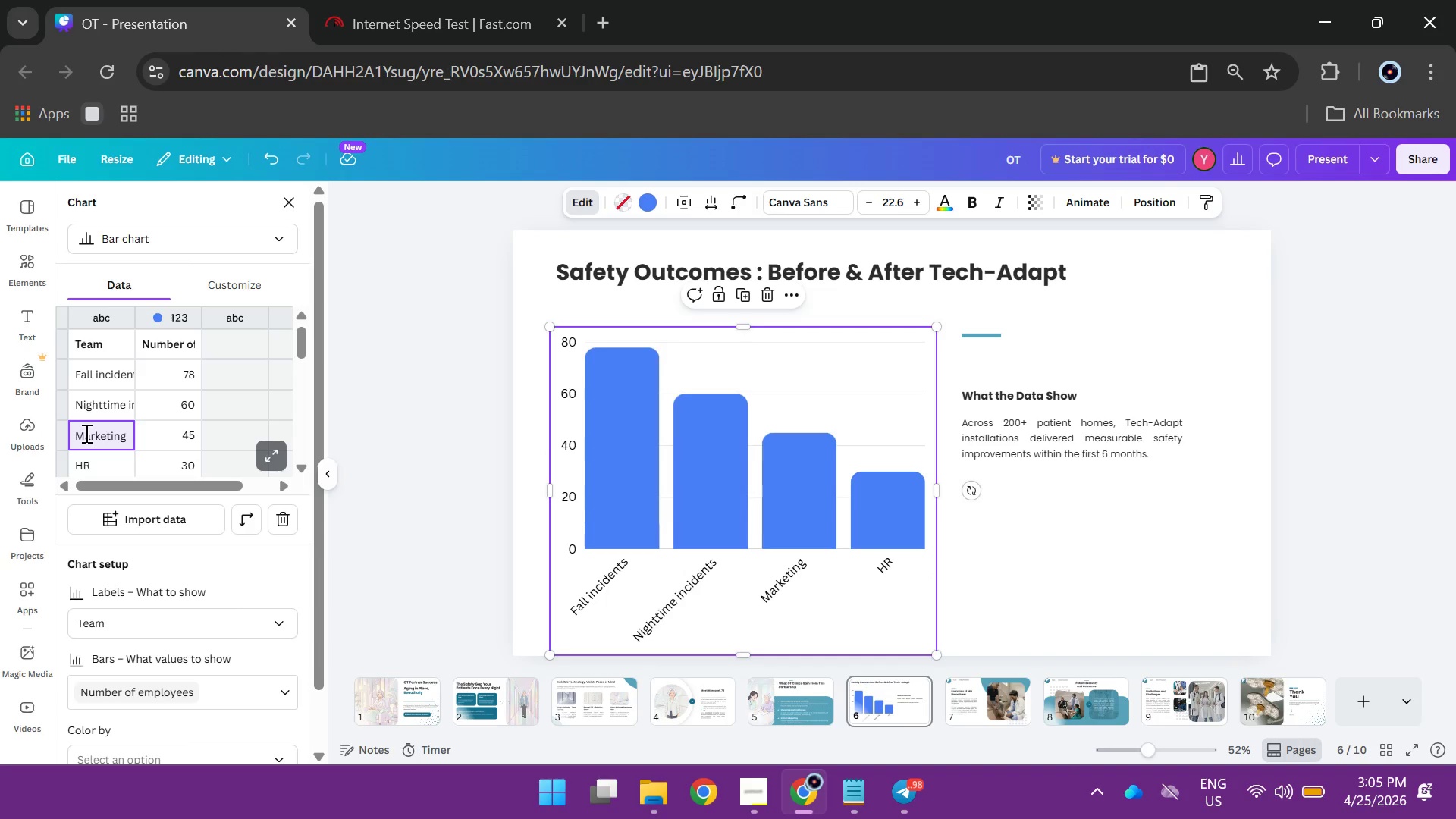 
key(Control+A)
 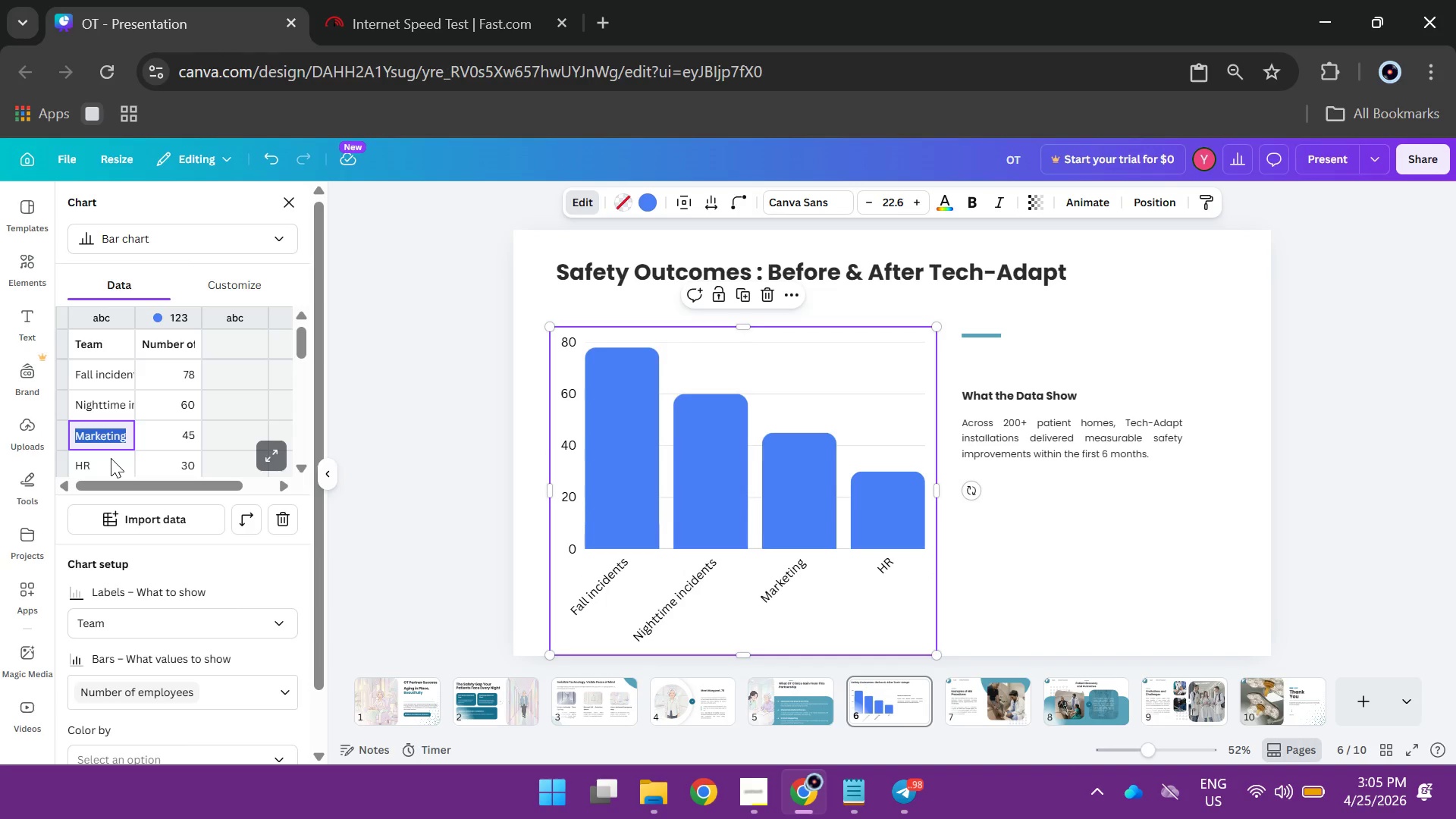 
type(ER visits())
 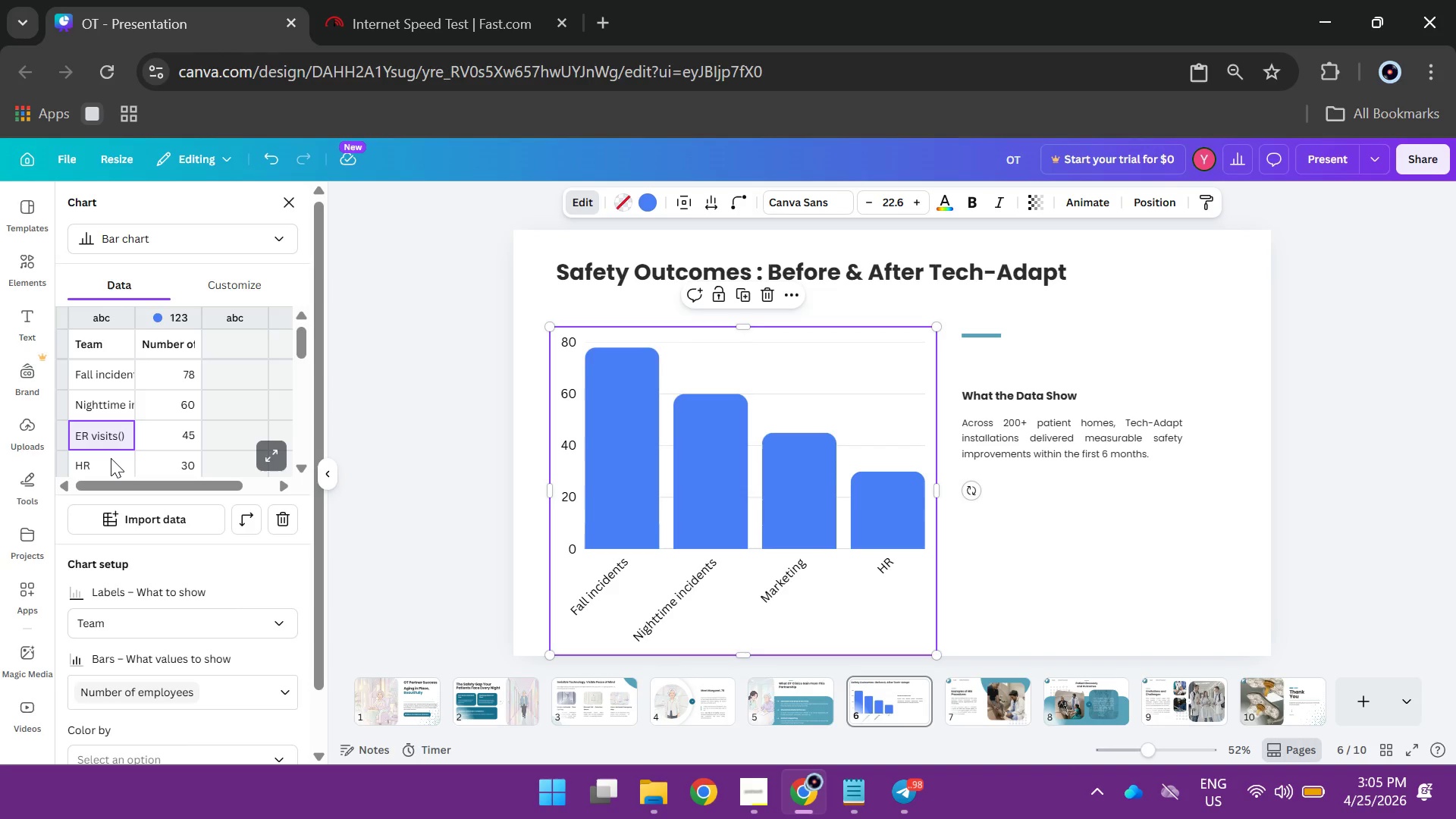 
key(ArrowLeft)
 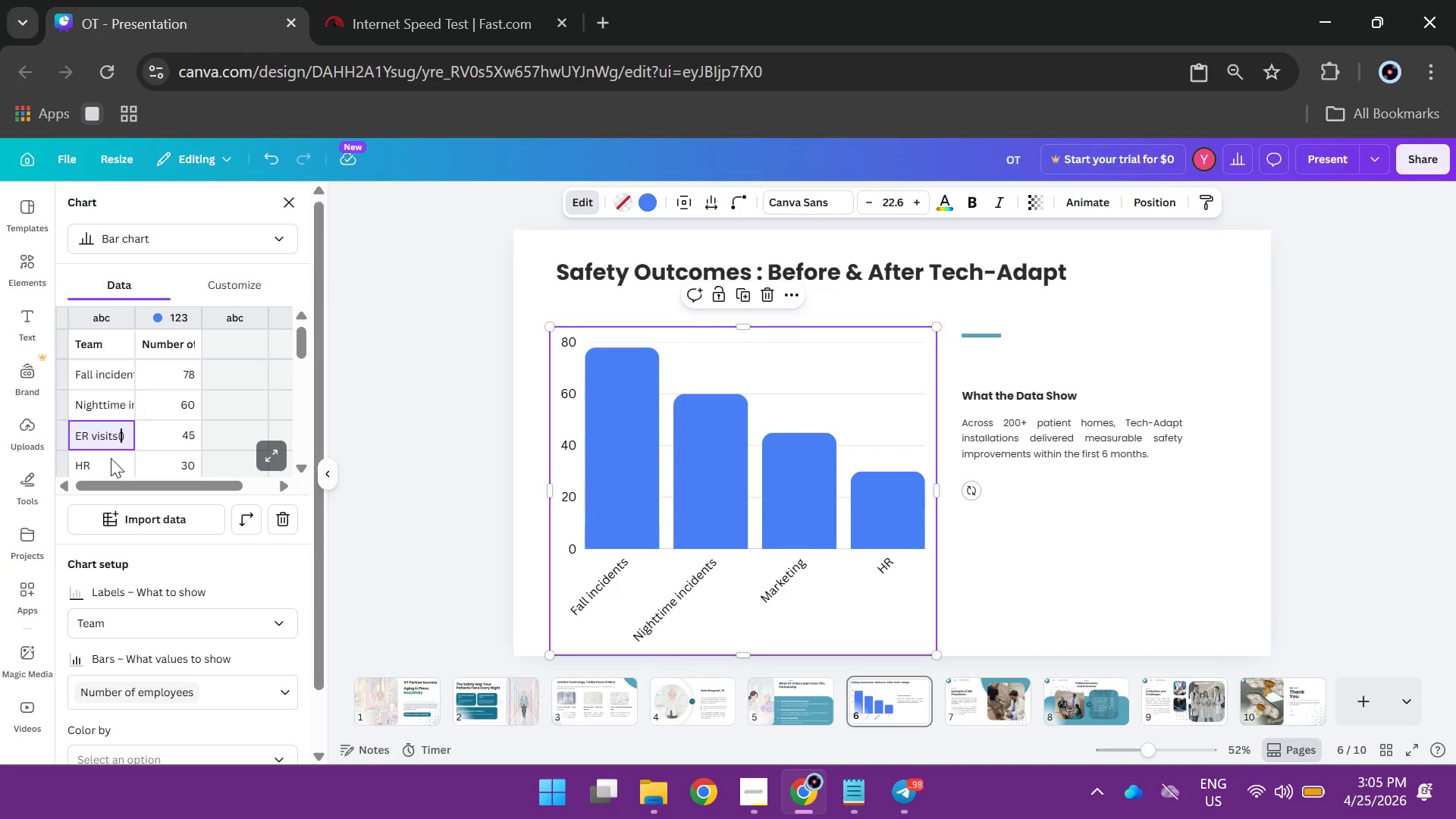 
type(Home-related)
 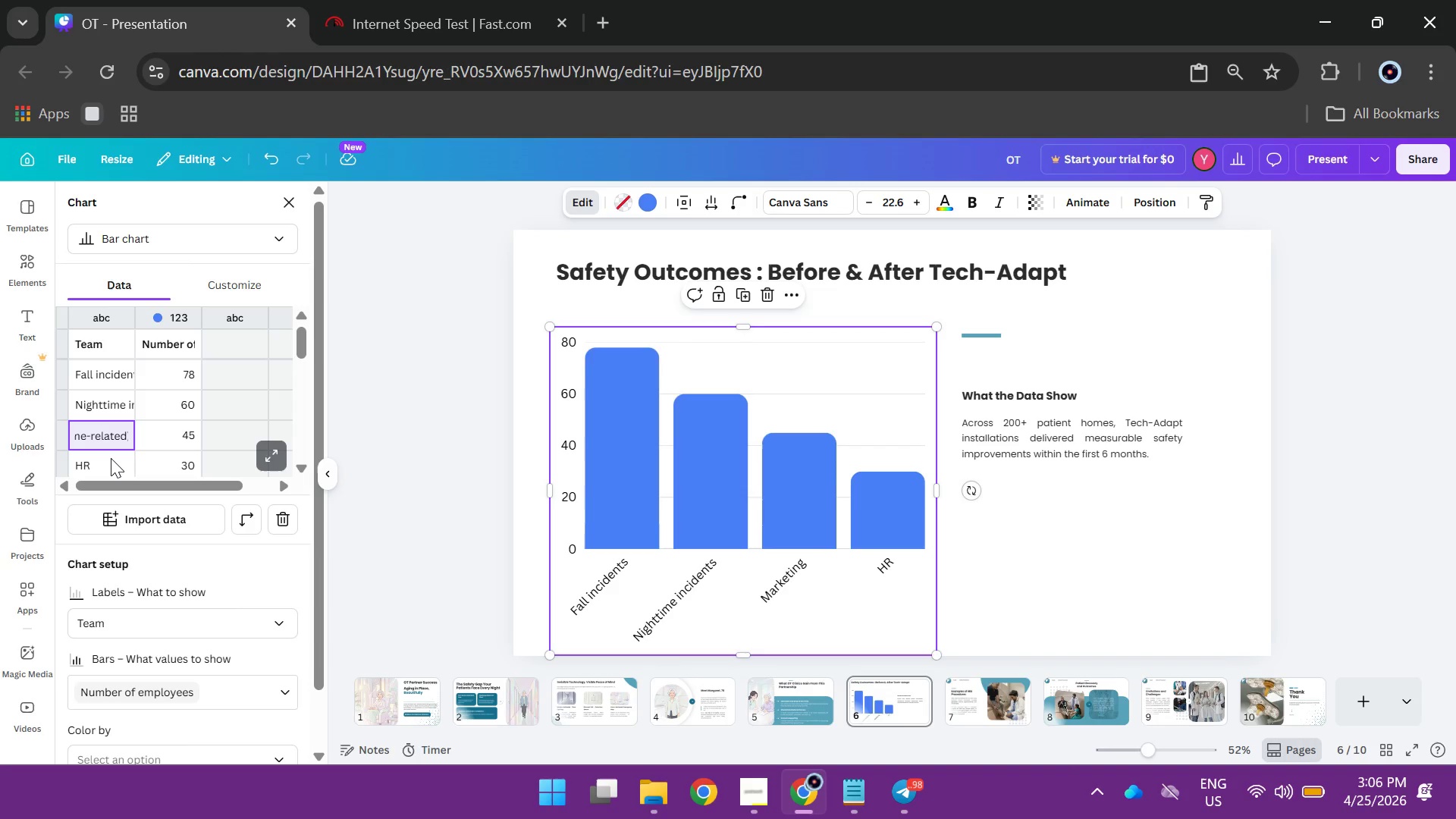 
key(Enter)
 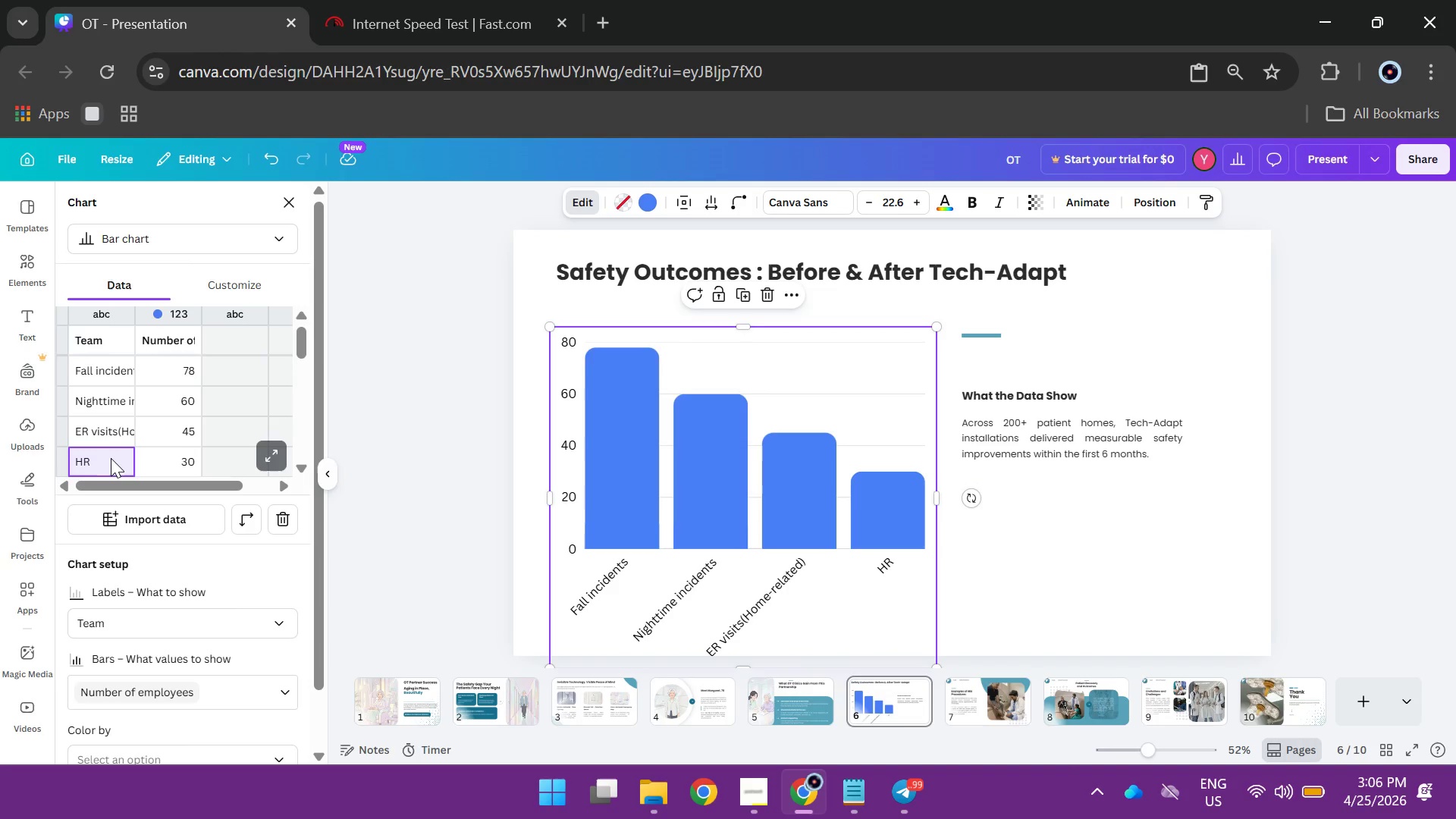 
wait(7.12)
 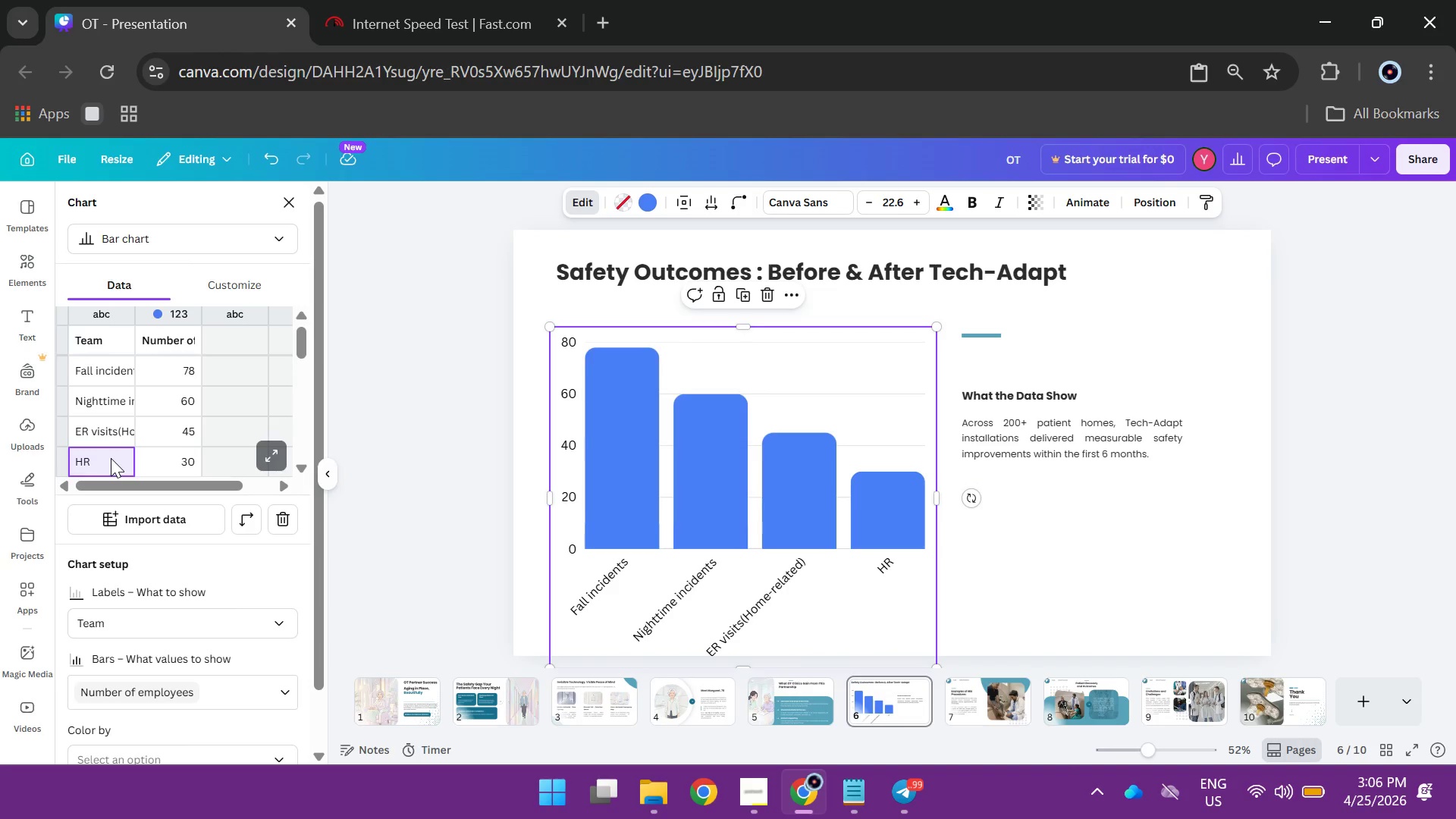 
scroll: coordinate [111, 442], scroll_direction: down, amount: 1.0
 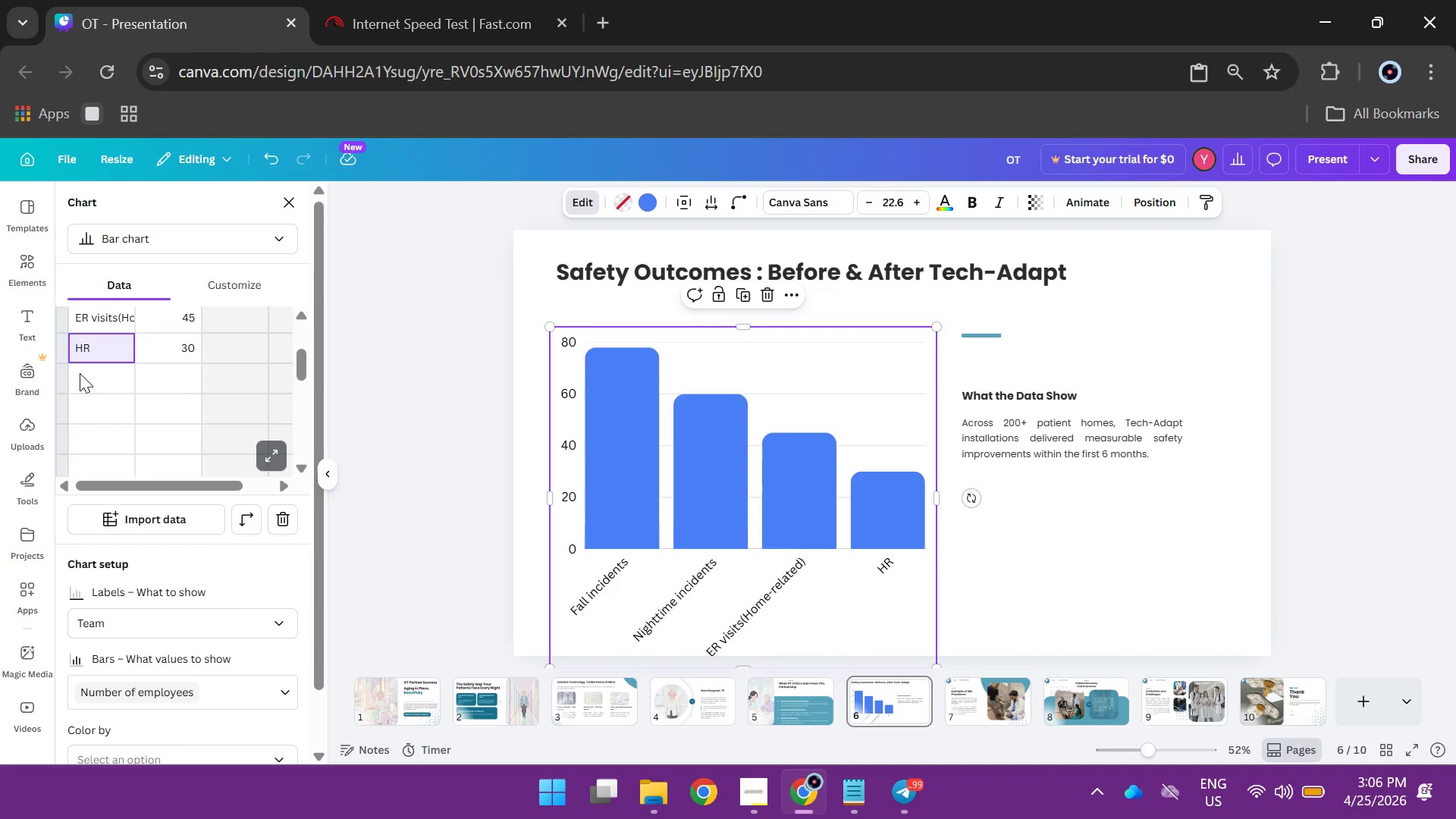 
double_click([80, 373])
 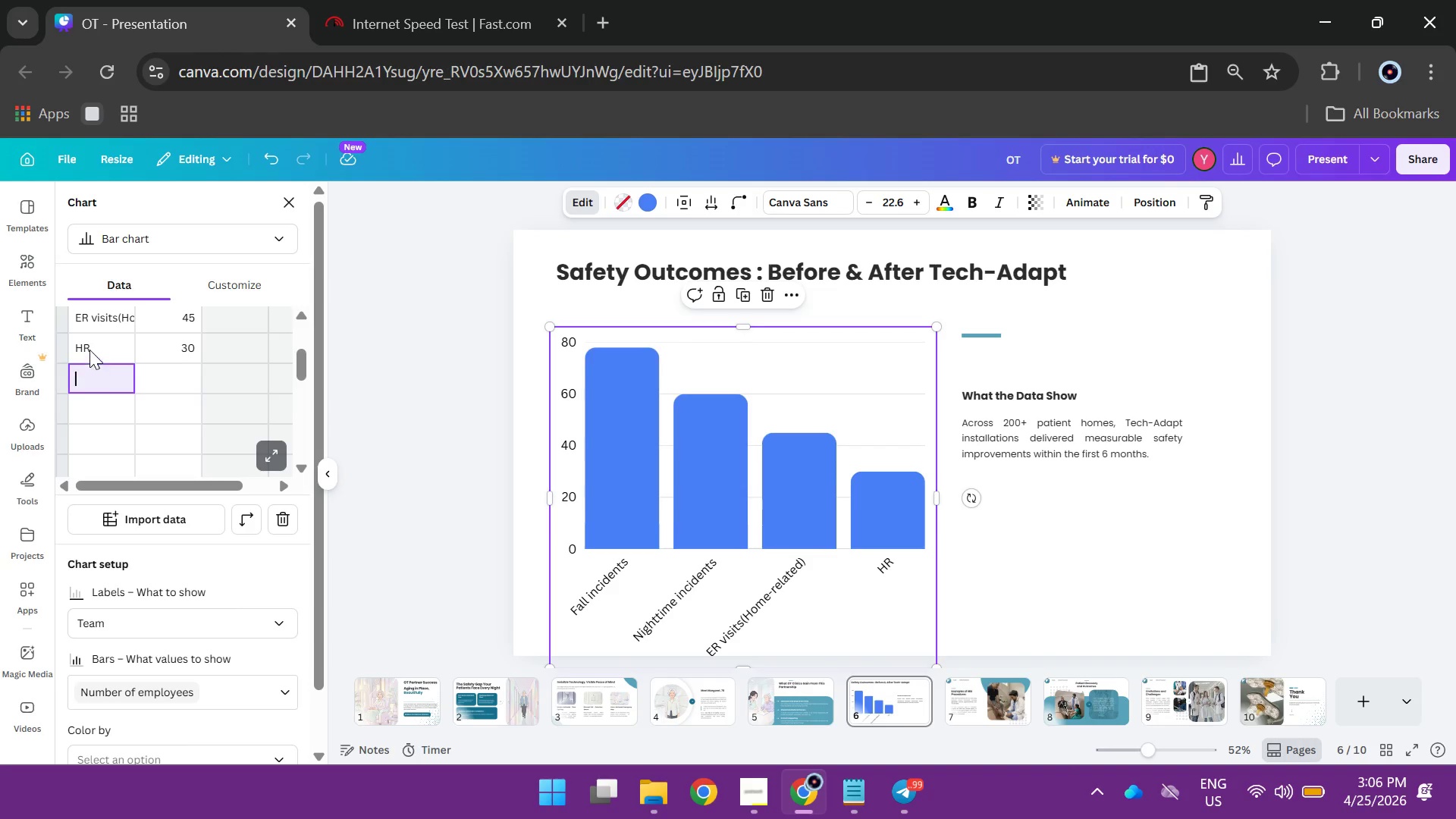 
double_click([89, 349])
 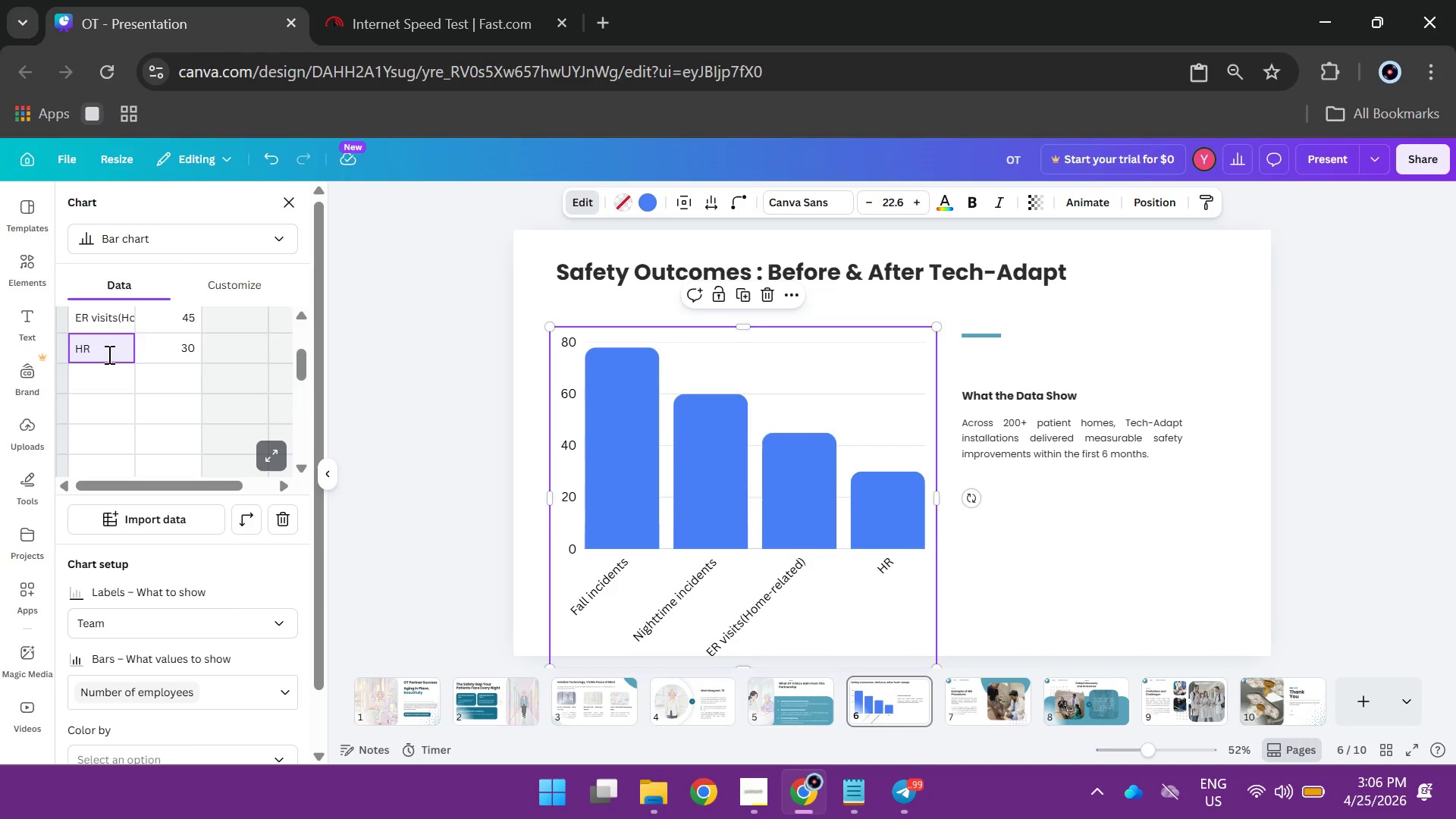 
wait(6.69)
 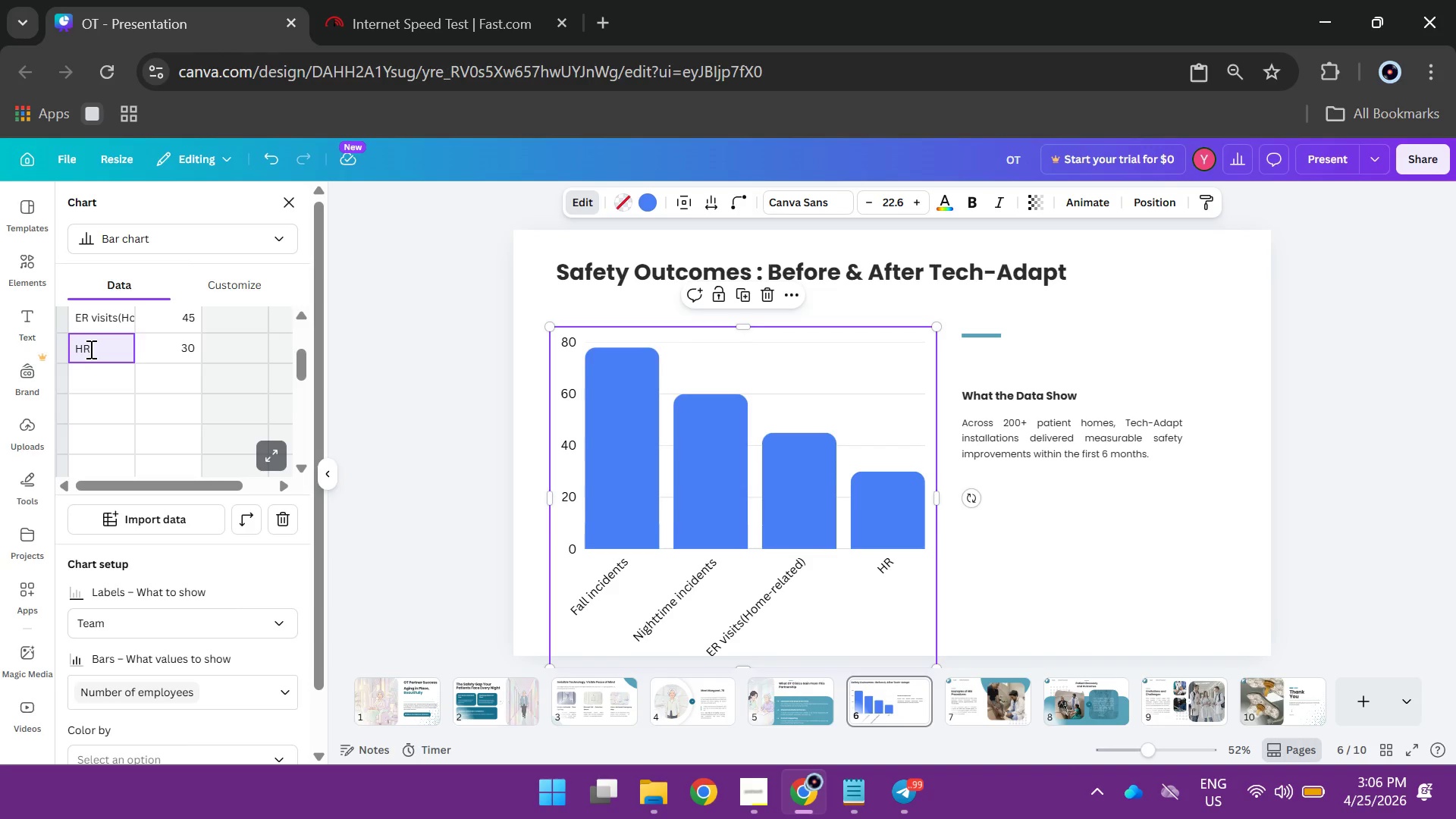 
key(Backspace)
key(Backspace)
type(Pateint )
key(Backspace)
key(Backspace)
key(Backspace)
key(Backspace)
key(Backspace)
 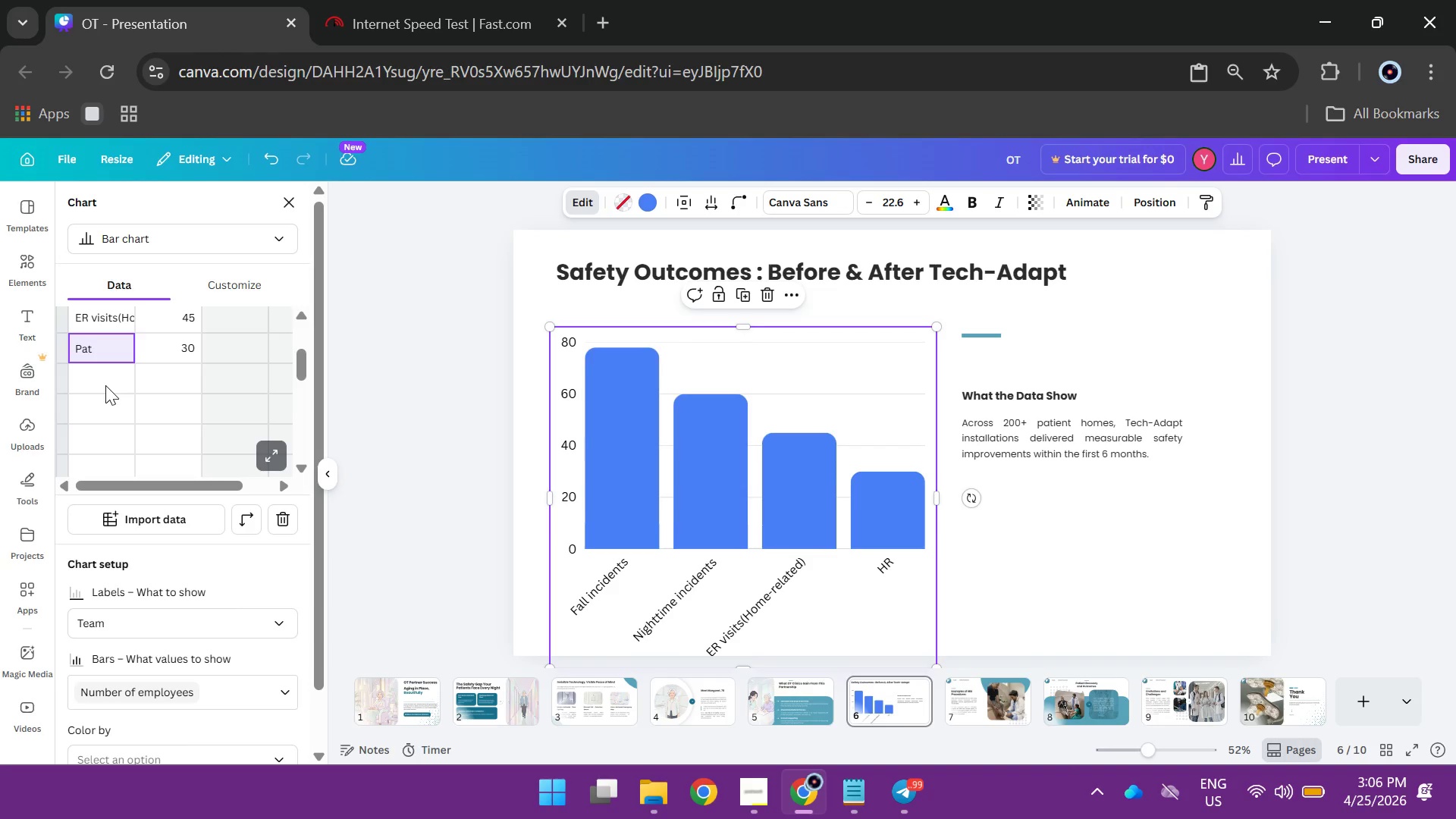 
wait(5.31)
 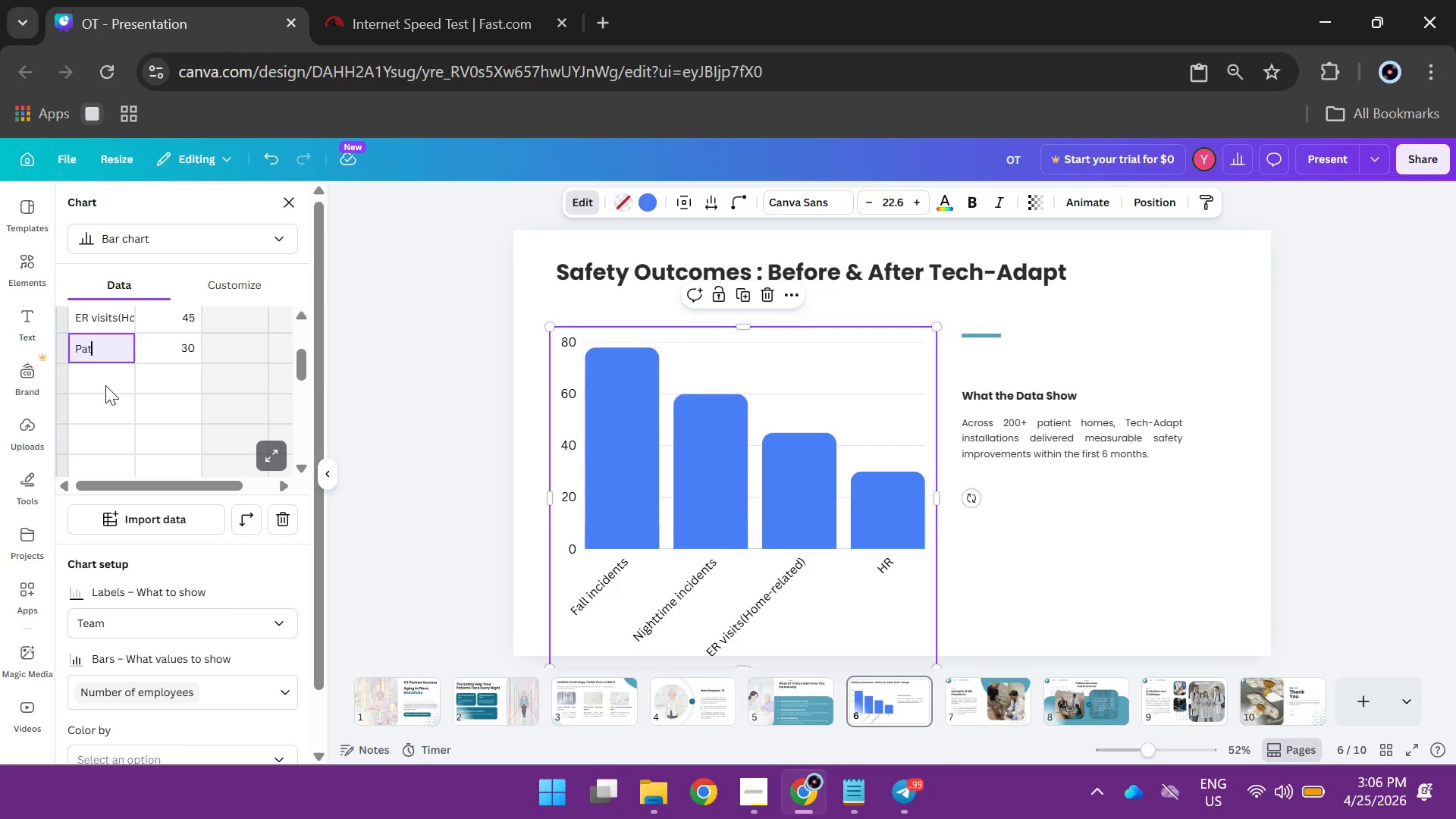 
type(ient confidence score)
 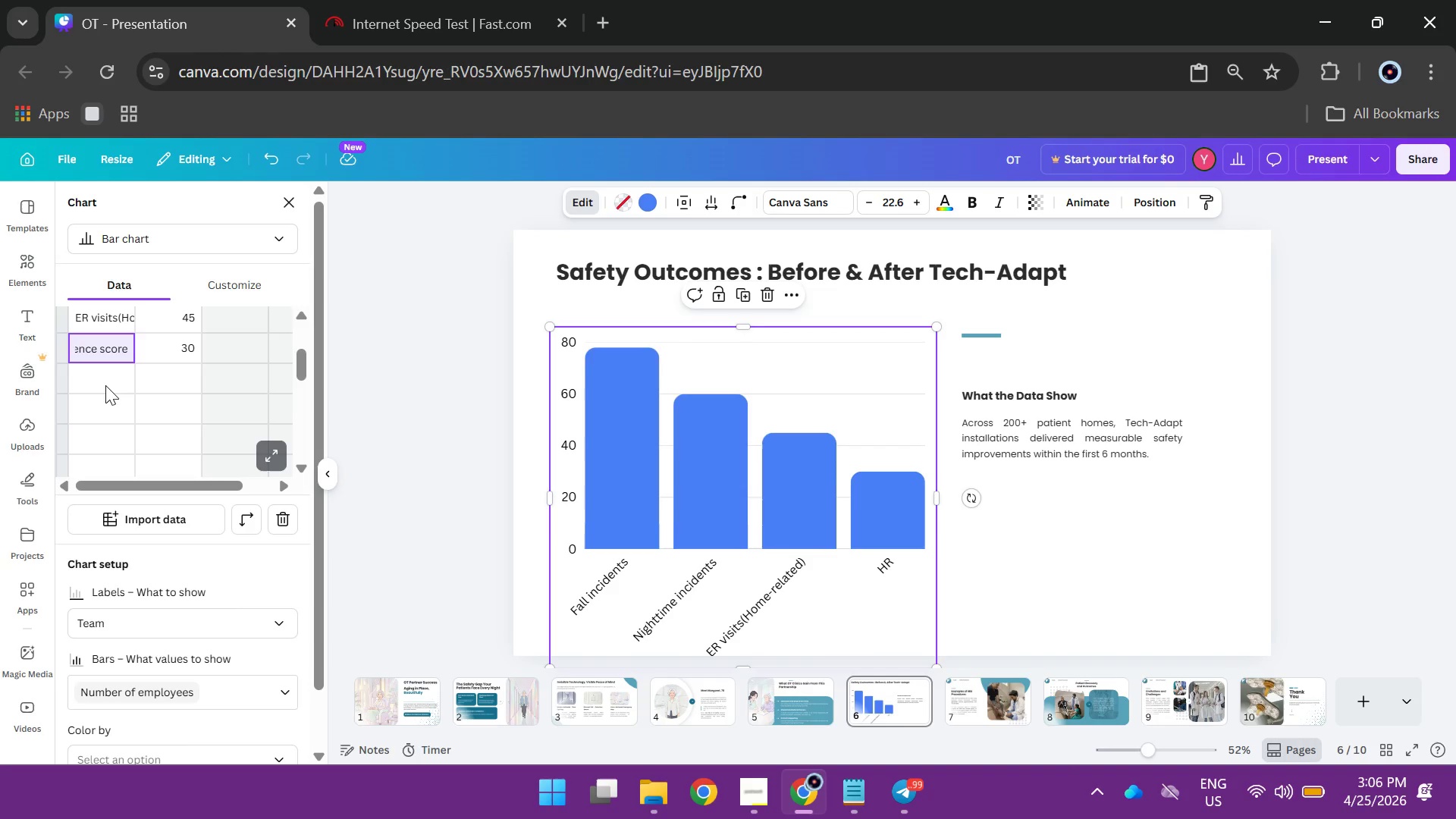 
wait(6.25)
 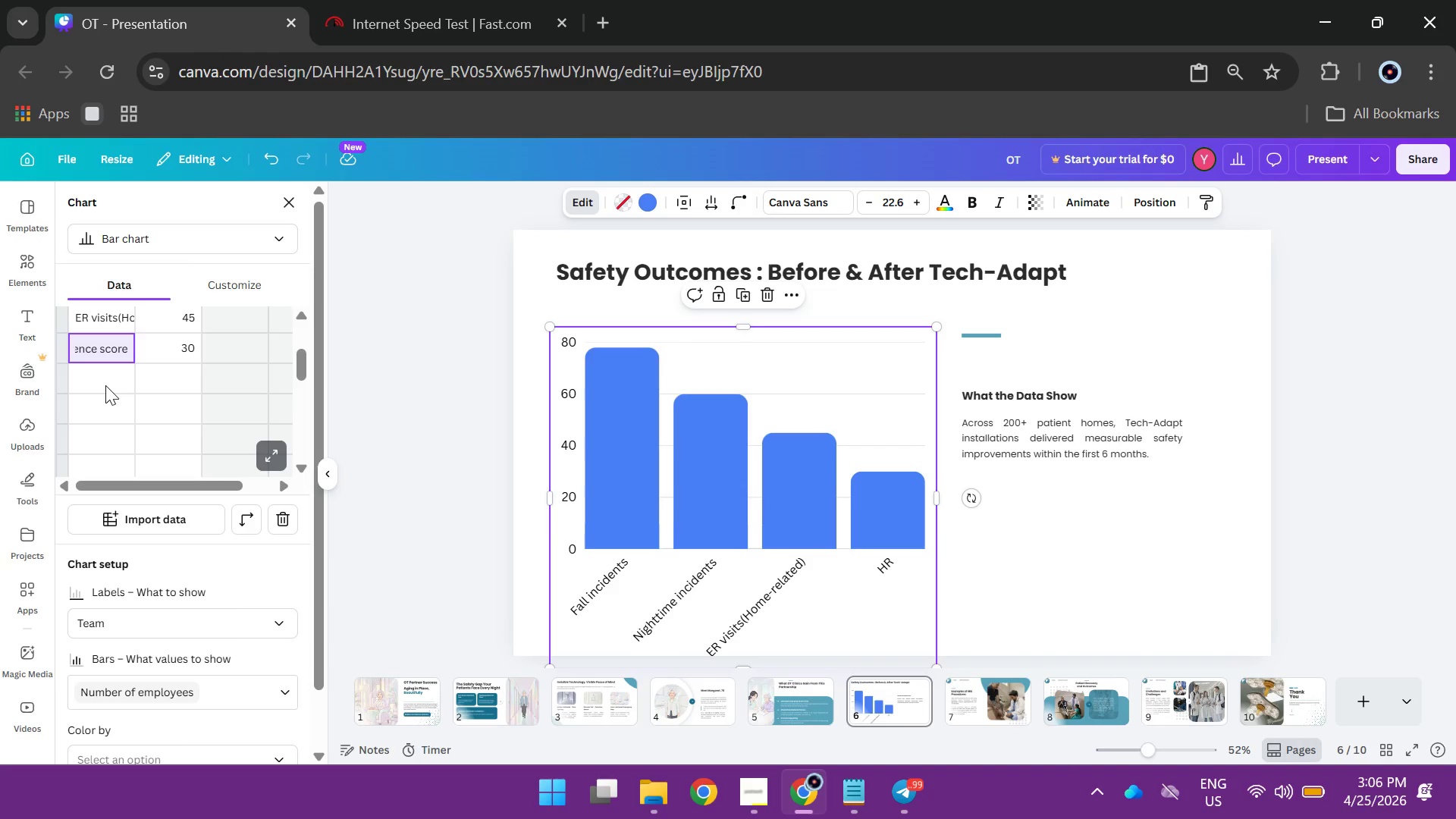 
key(Enter)
 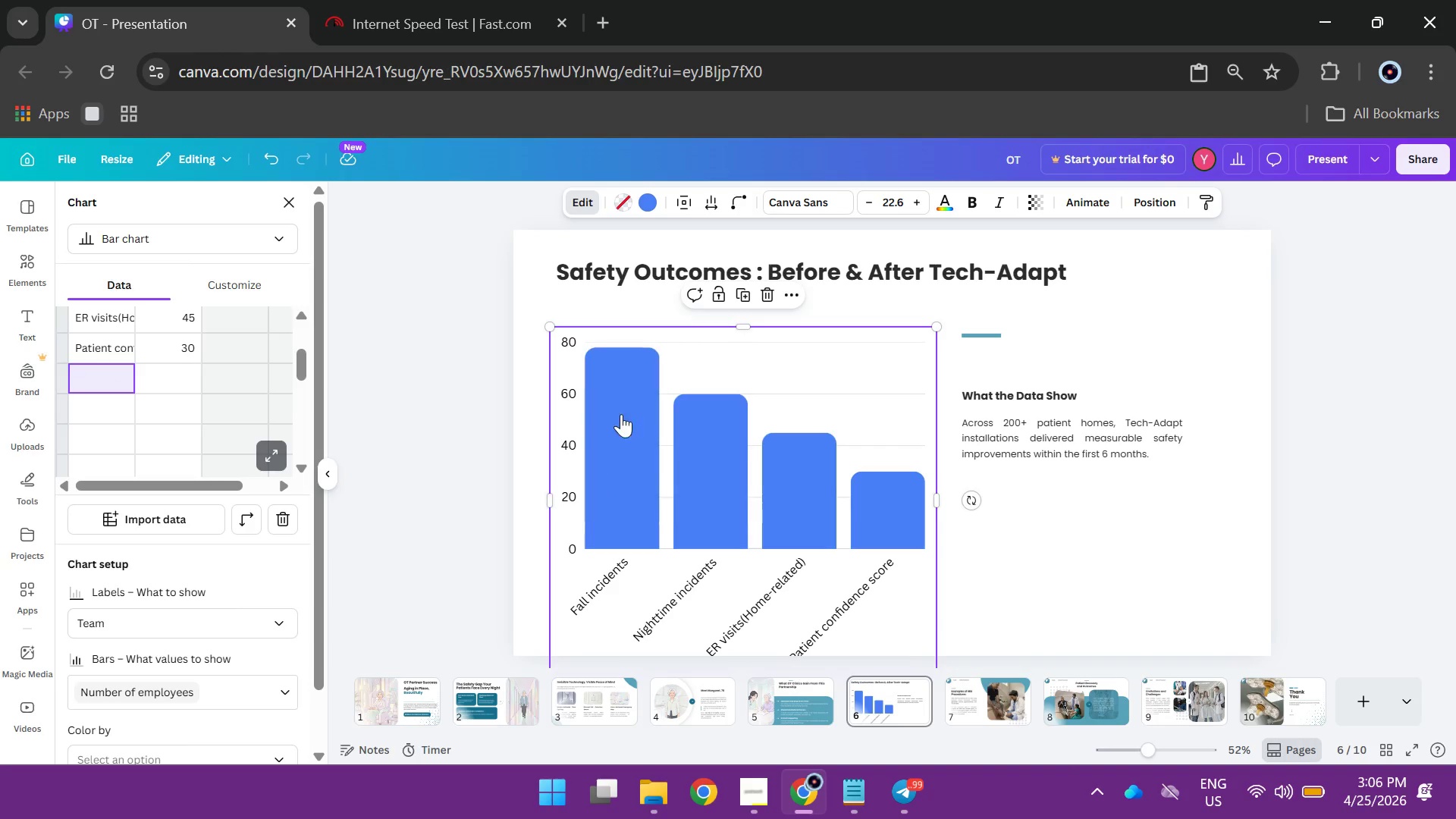 
left_click_drag(start_coordinate=[708, 484], to_coordinate=[701, 474])
 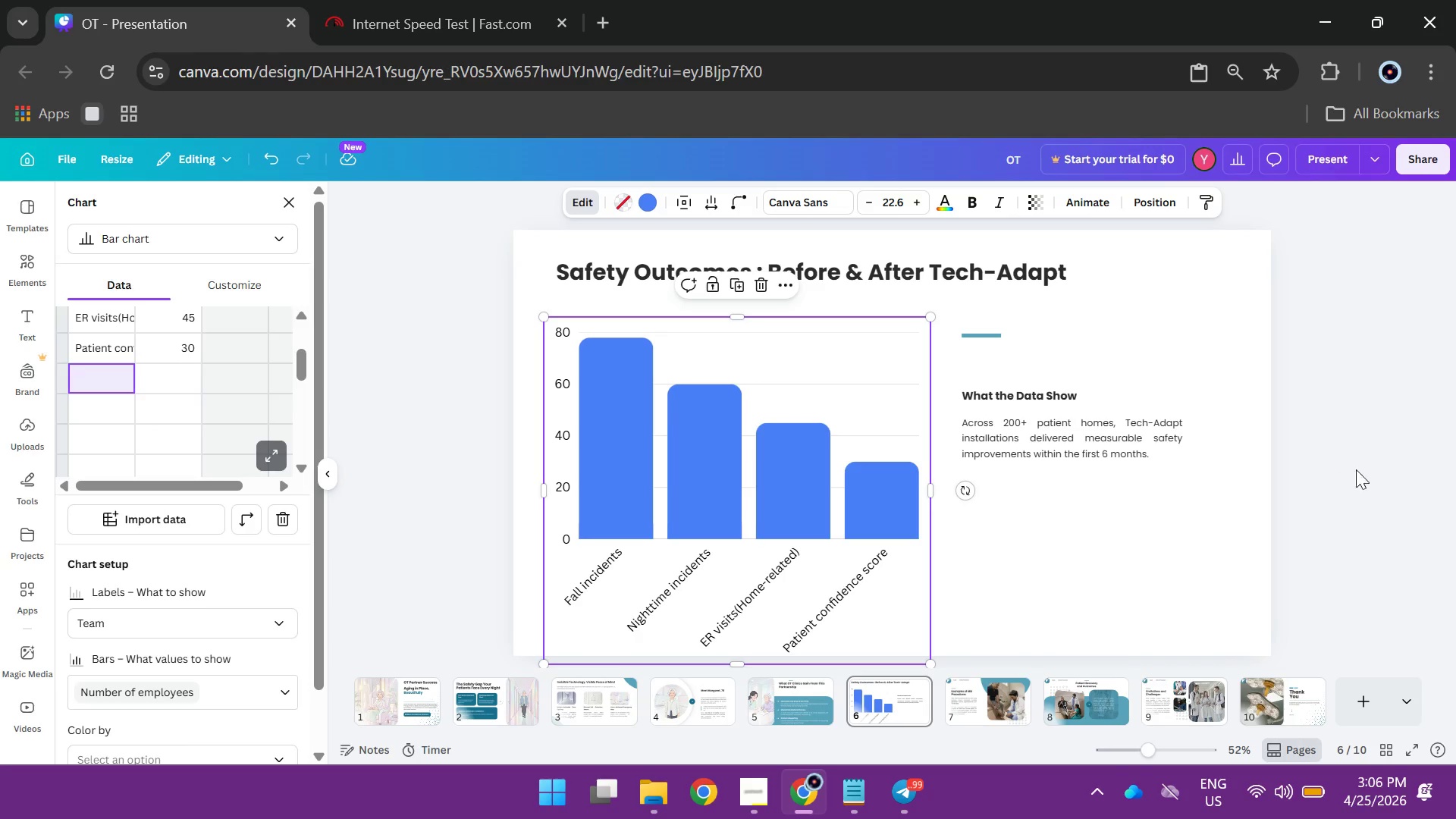 
left_click([1366, 468])
 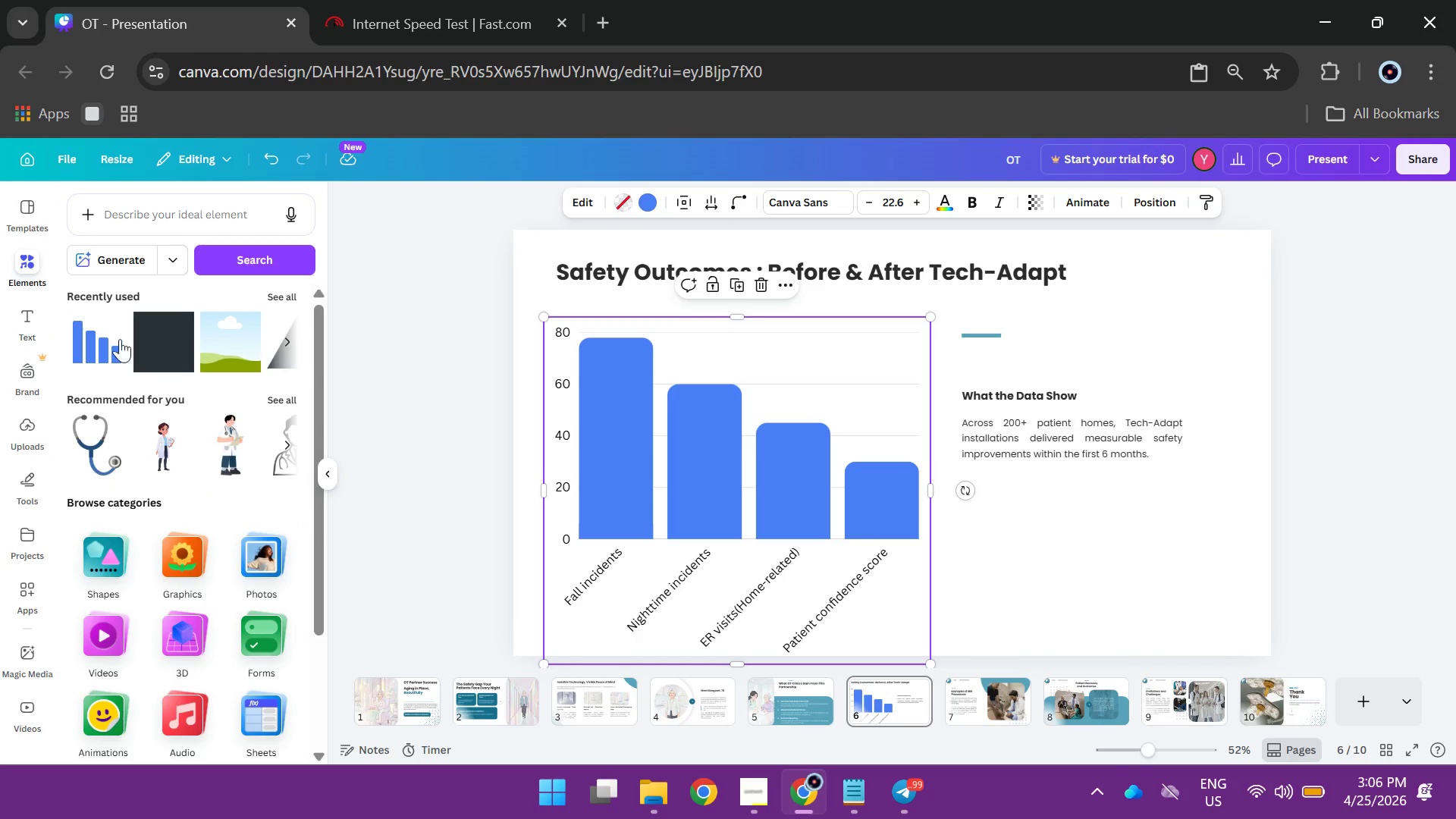 
left_click([610, 453])
 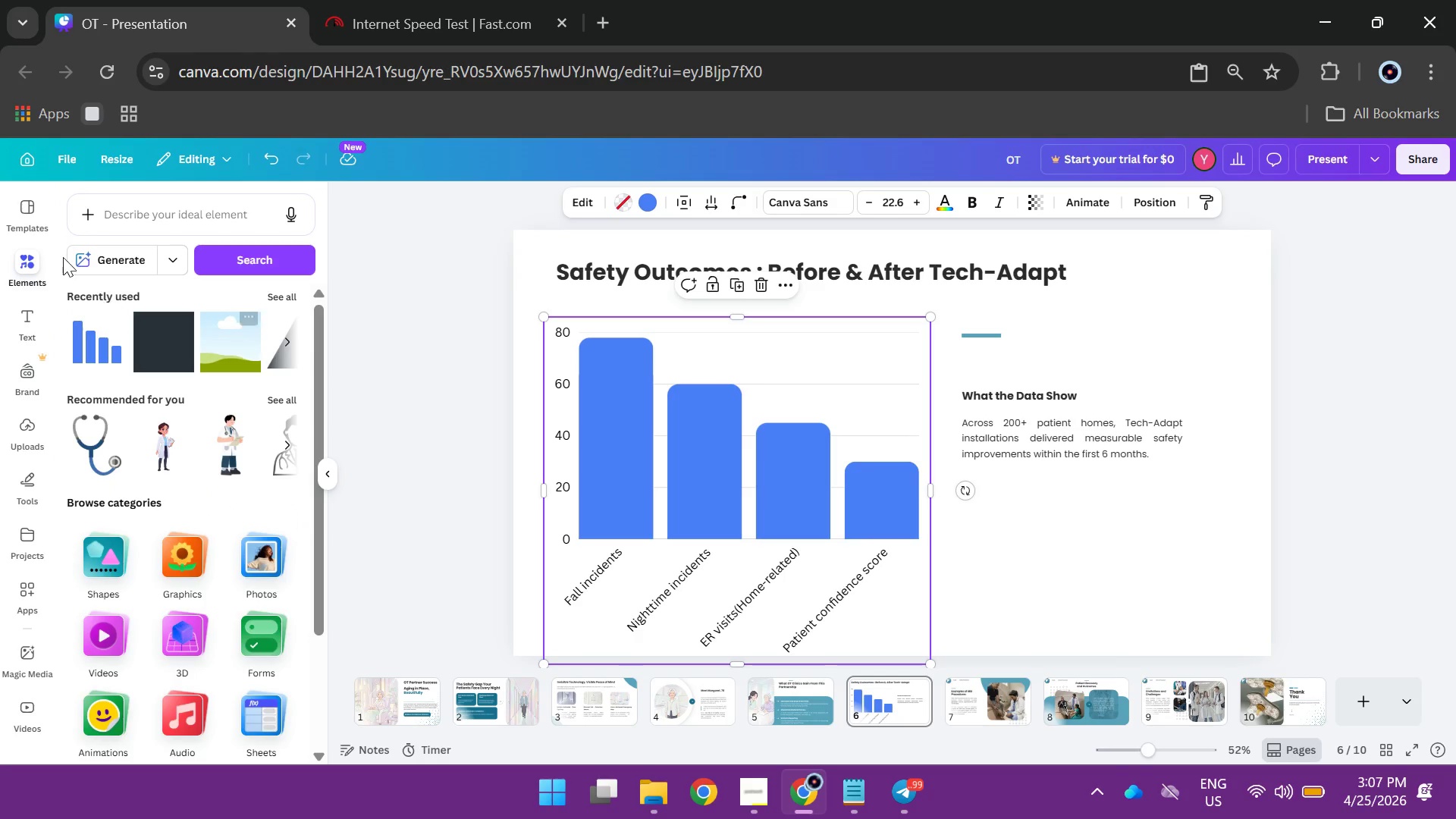 
wait(6.28)
 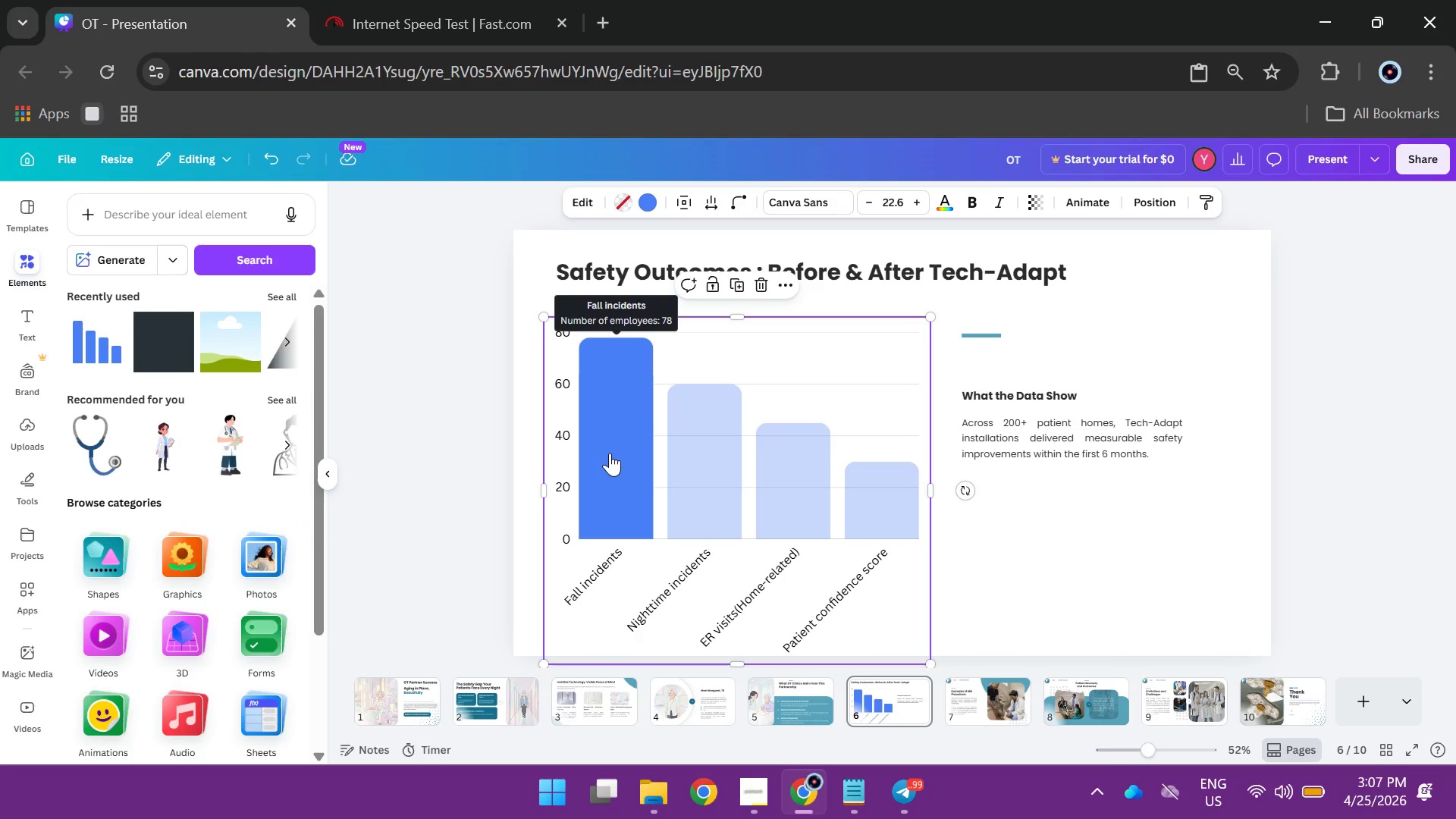 
left_click([623, 469])
 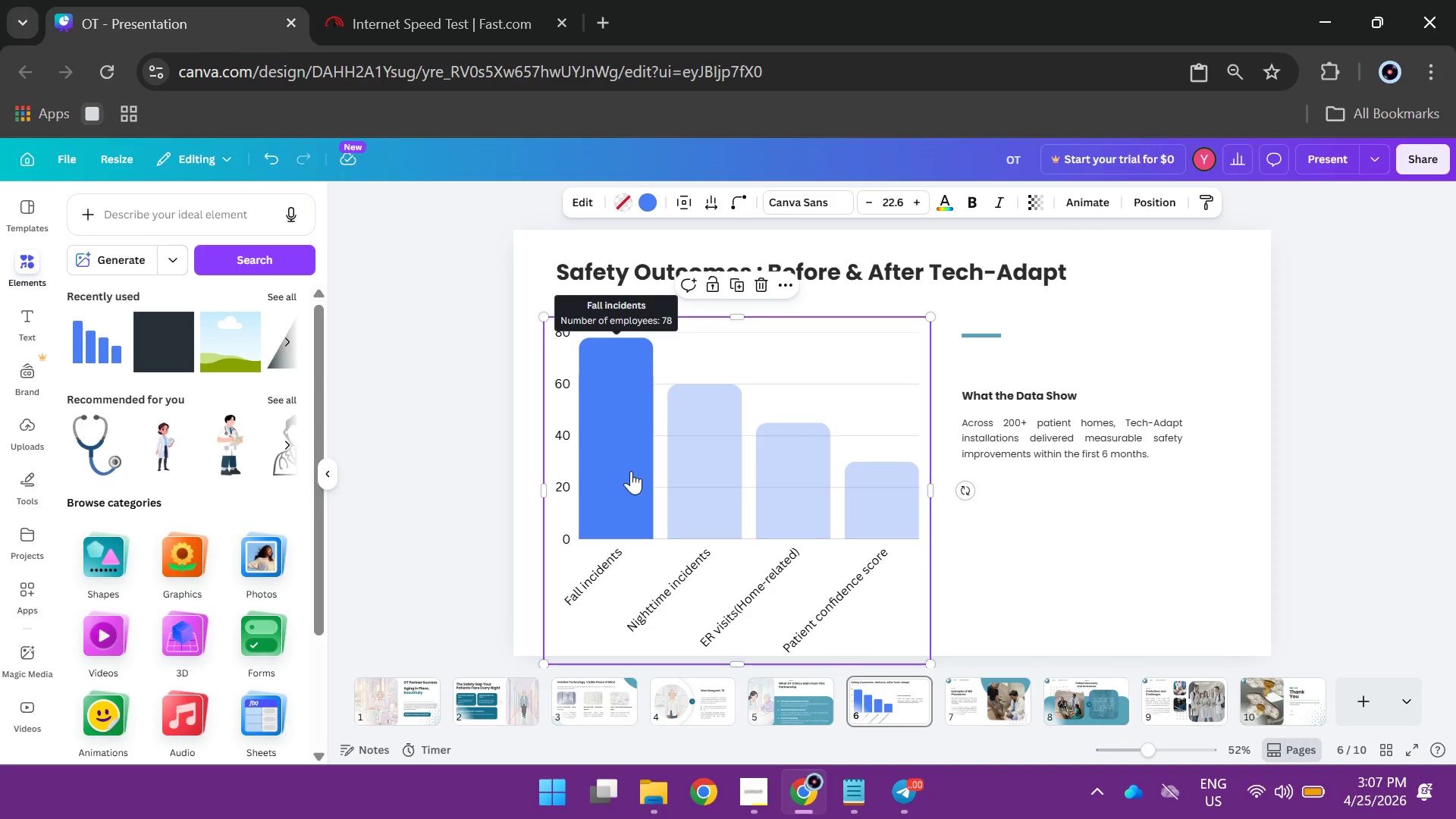 
wait(6.59)
 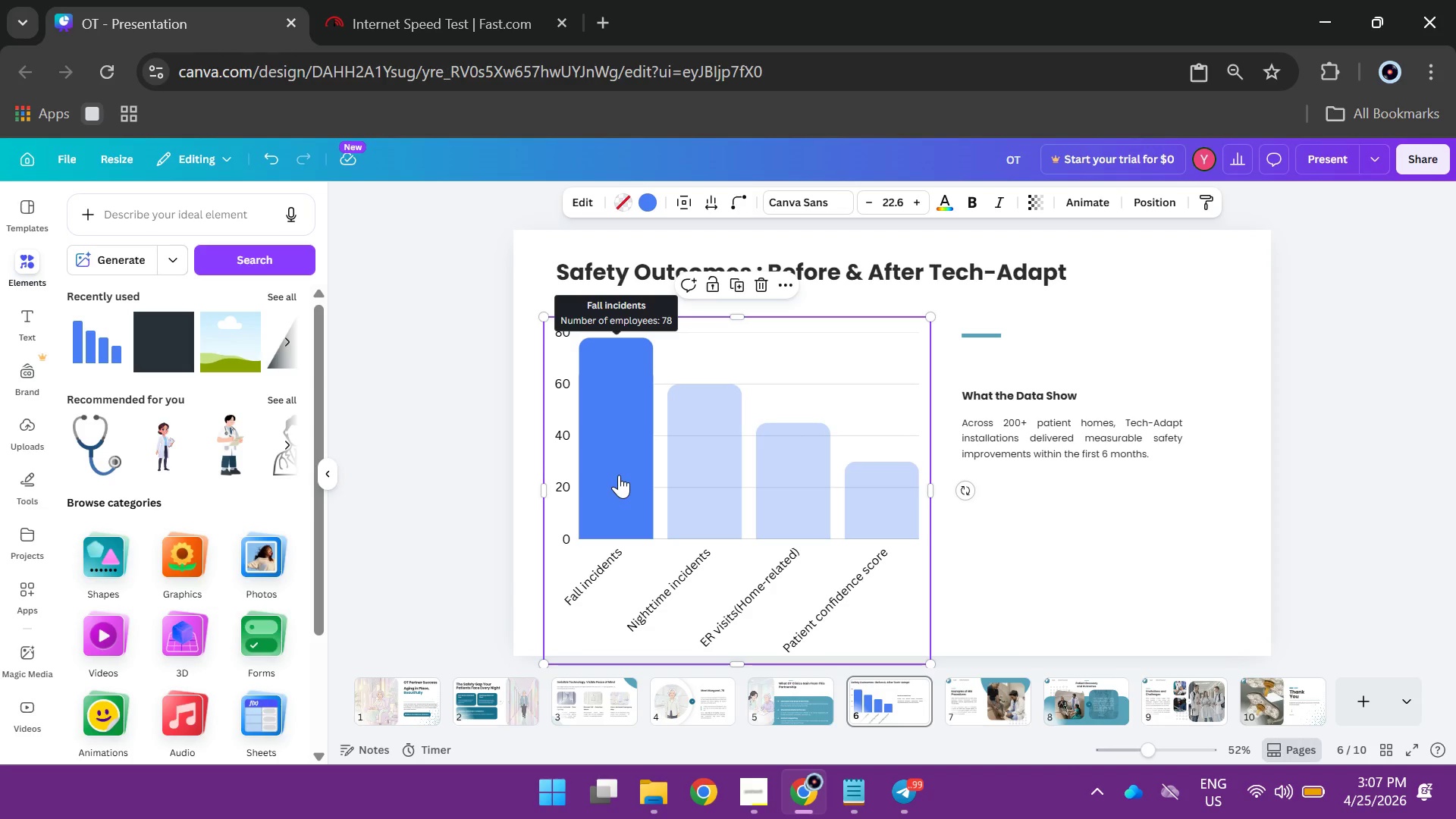 
left_click([606, 471])
 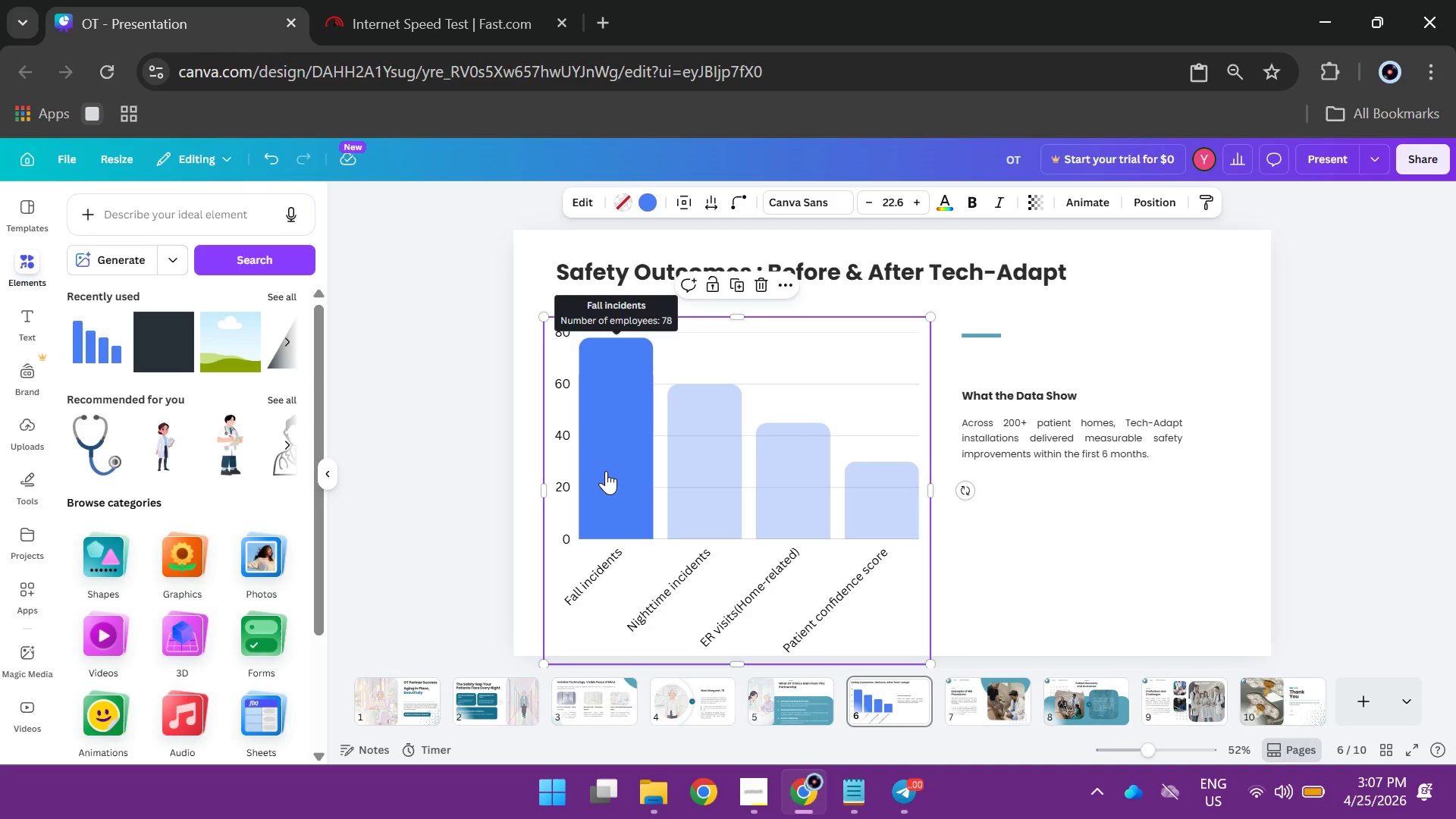 
double_click([606, 471])
 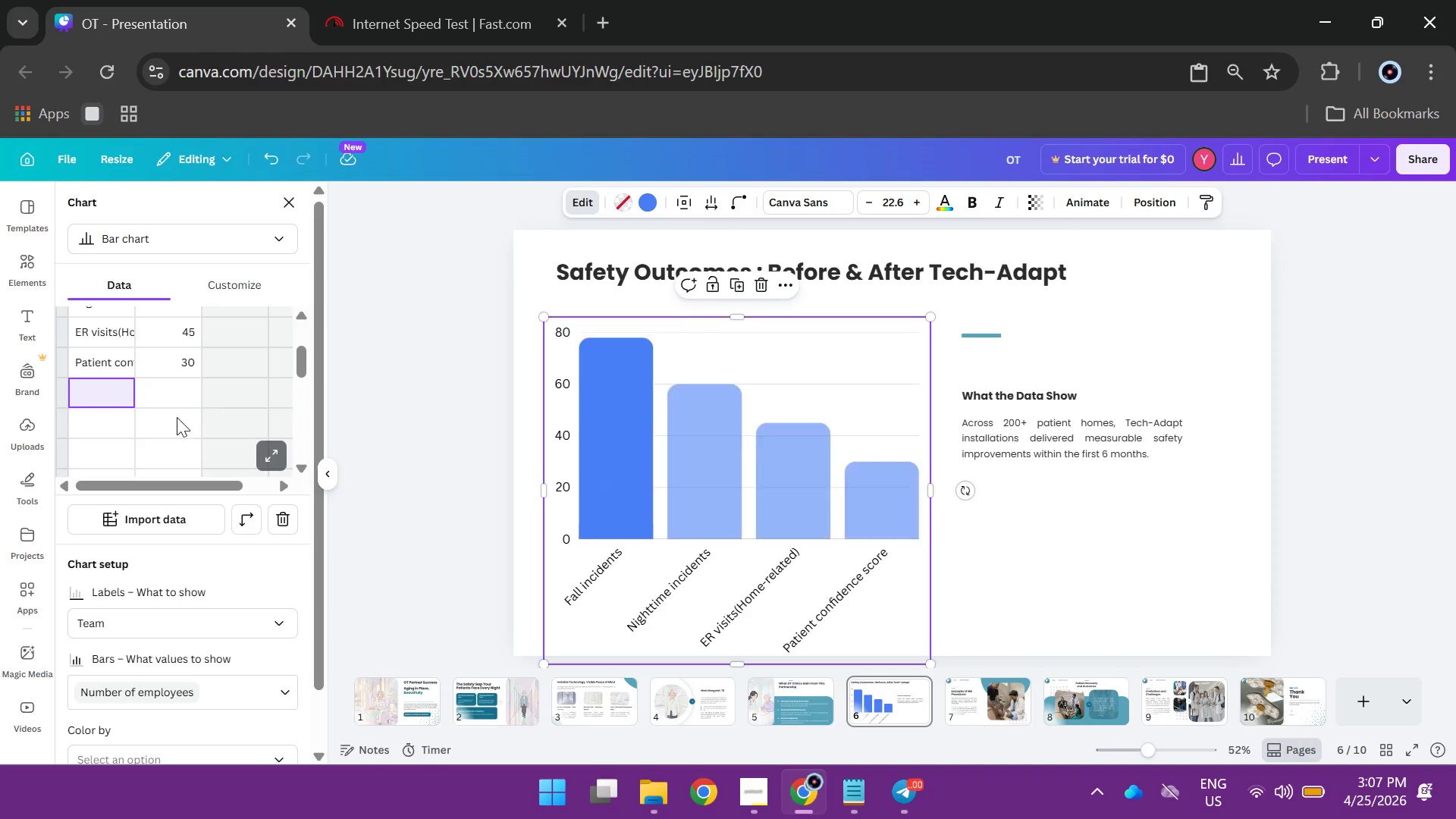 
scroll: coordinate [177, 372], scroll_direction: up, amount: 4.0
 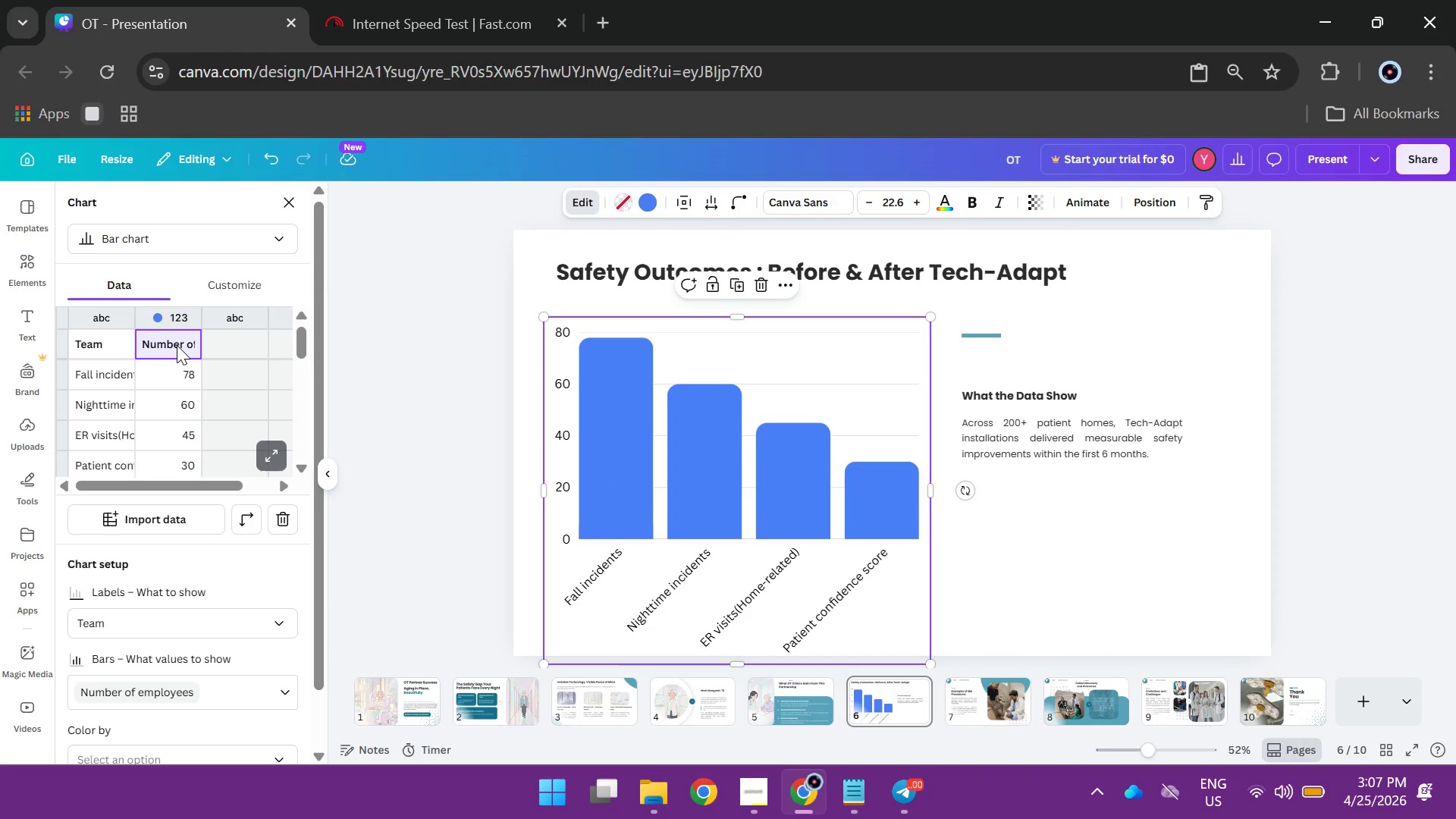 
double_click([177, 345])
 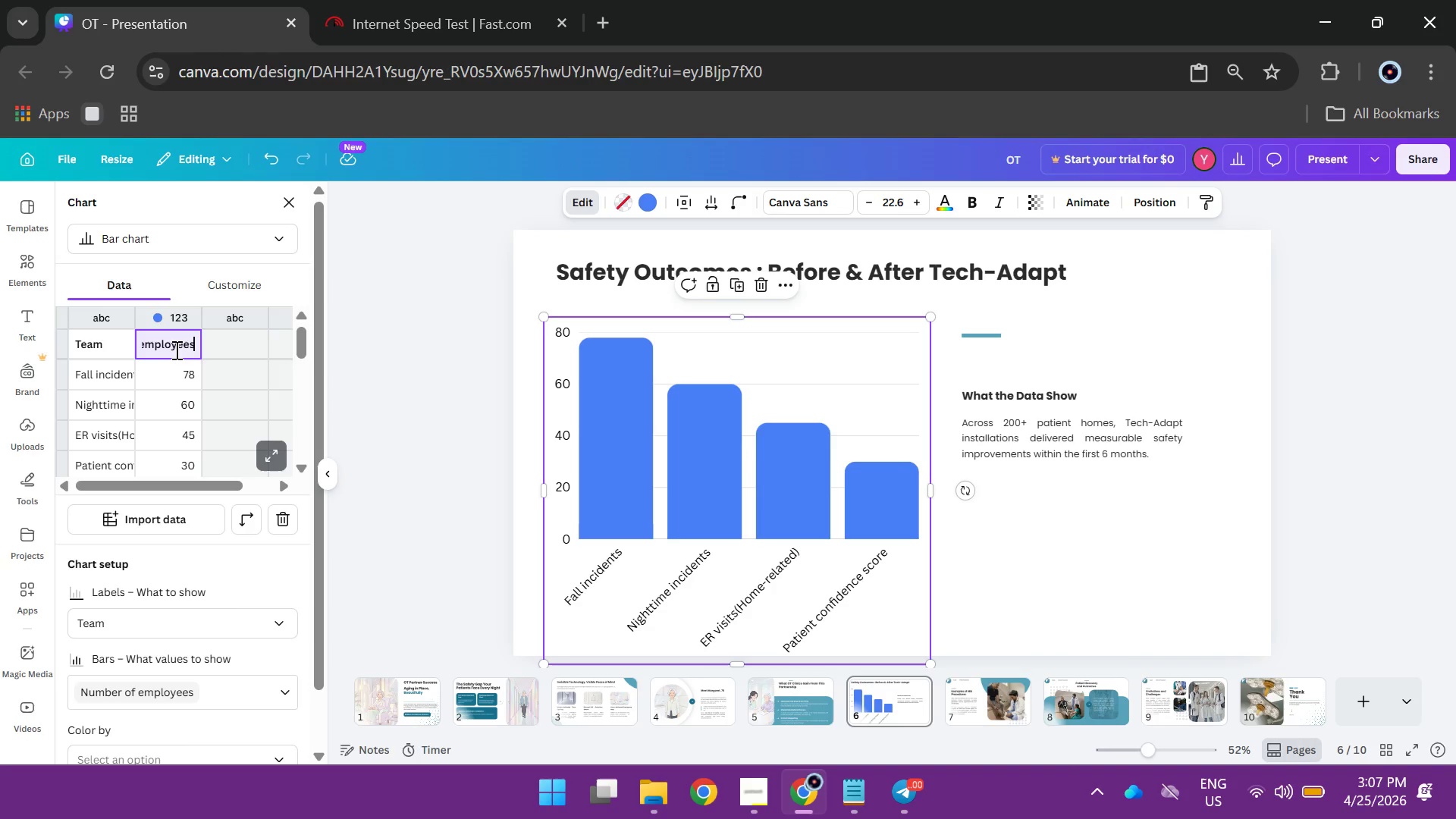 
hold_key(key=Backspace, duration=1.44)
 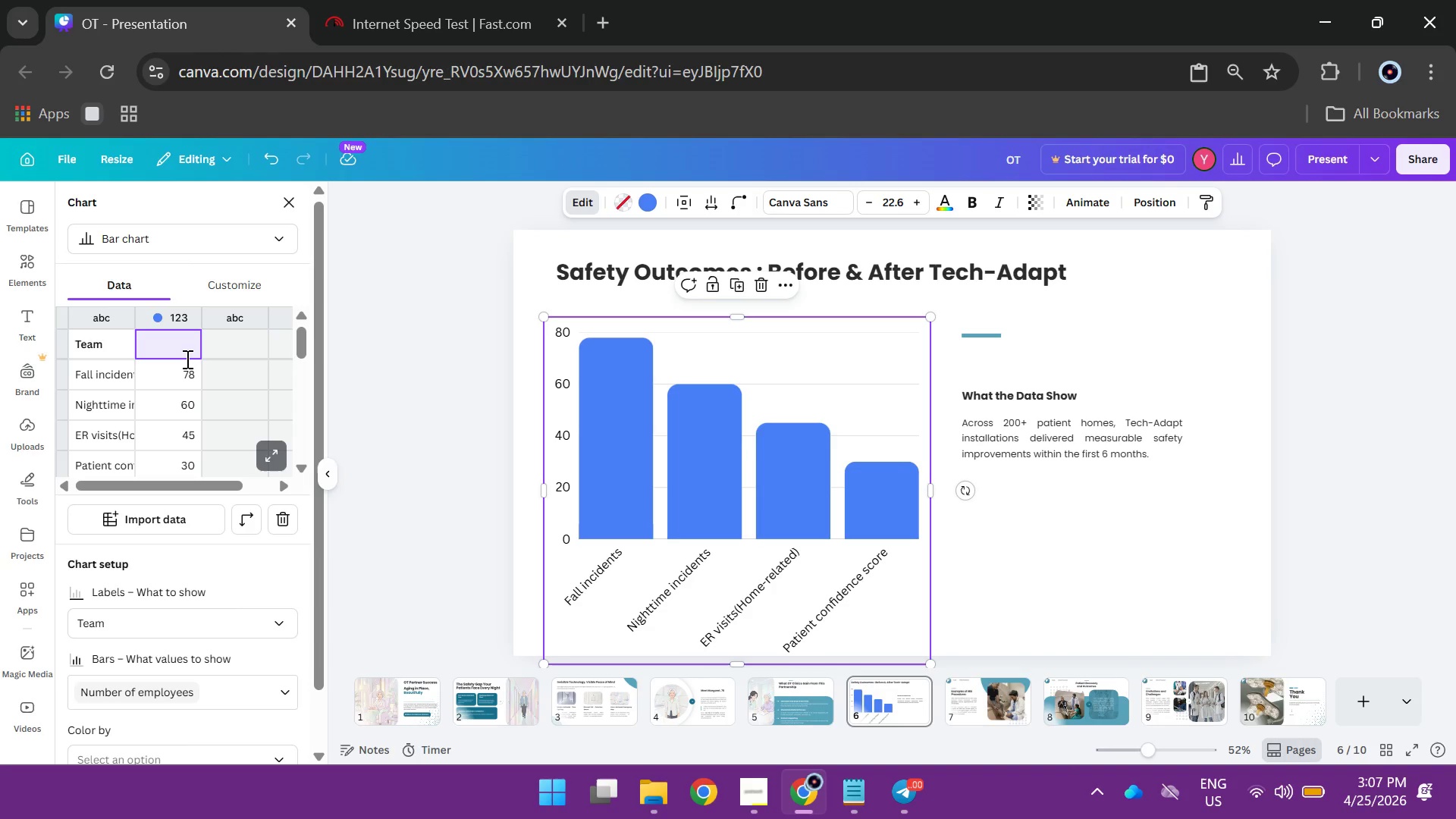 
type(Before Installation)
 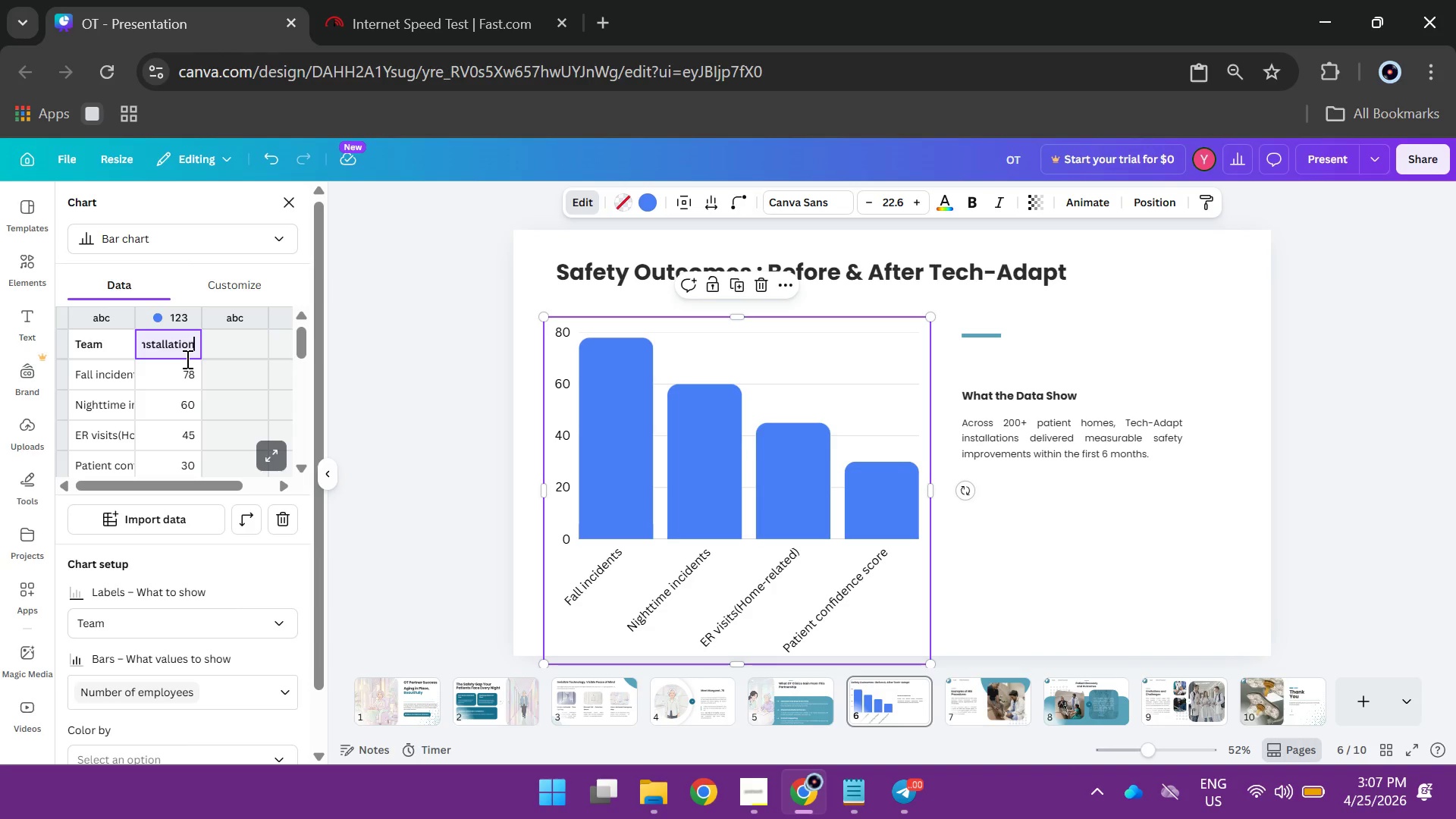 
key(Enter)
 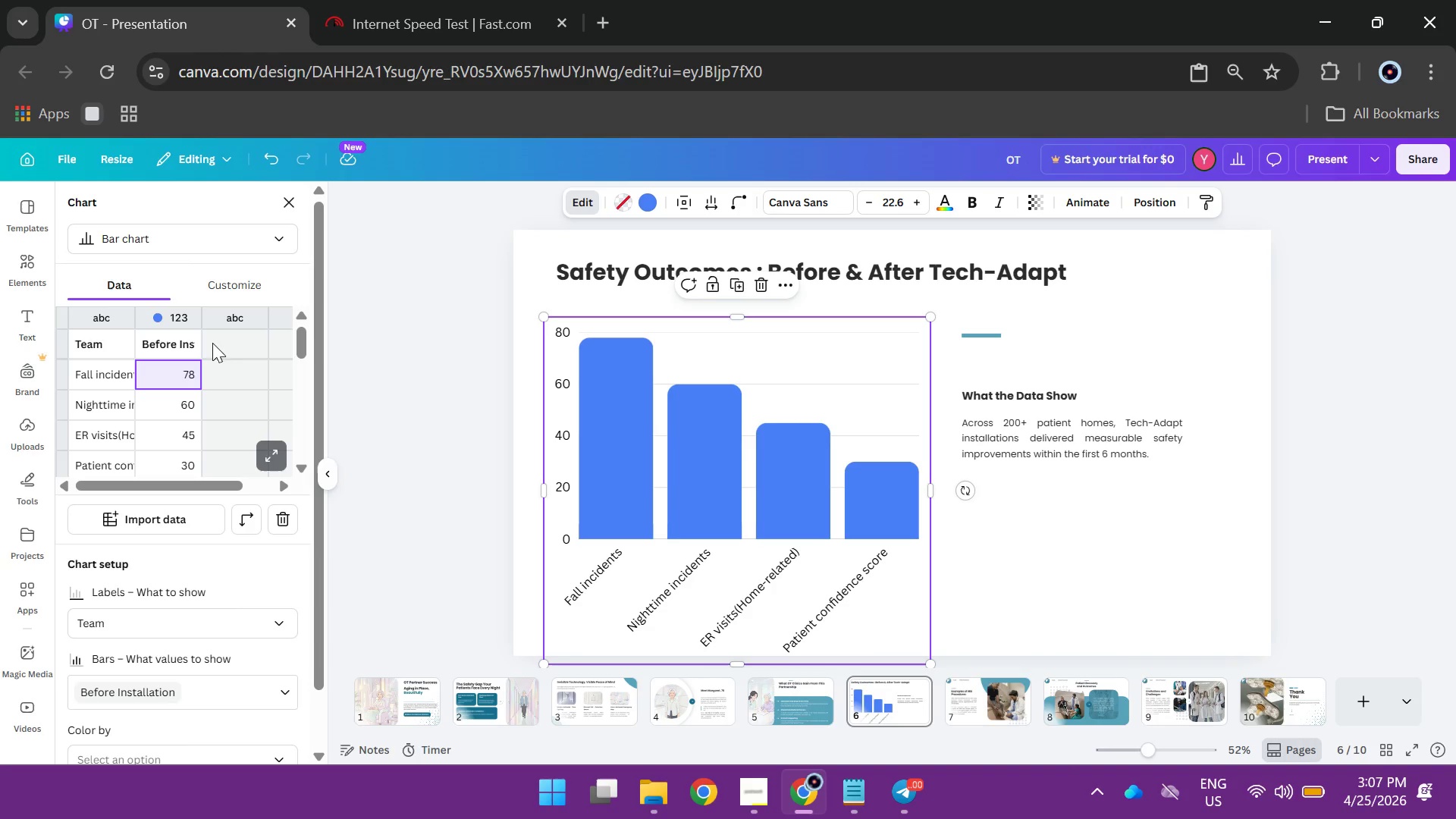 
left_click([231, 347])
 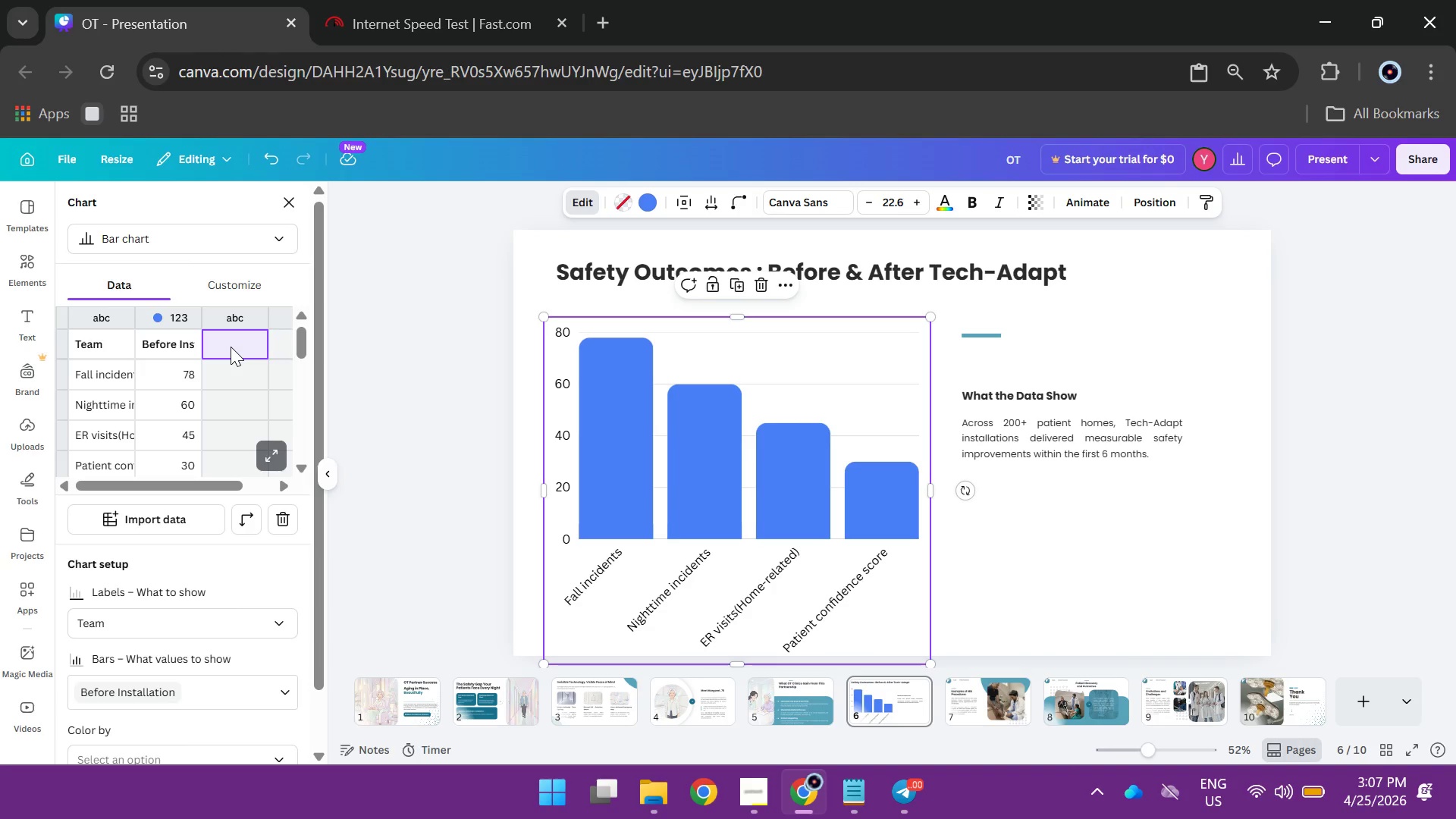 
double_click([231, 347])
 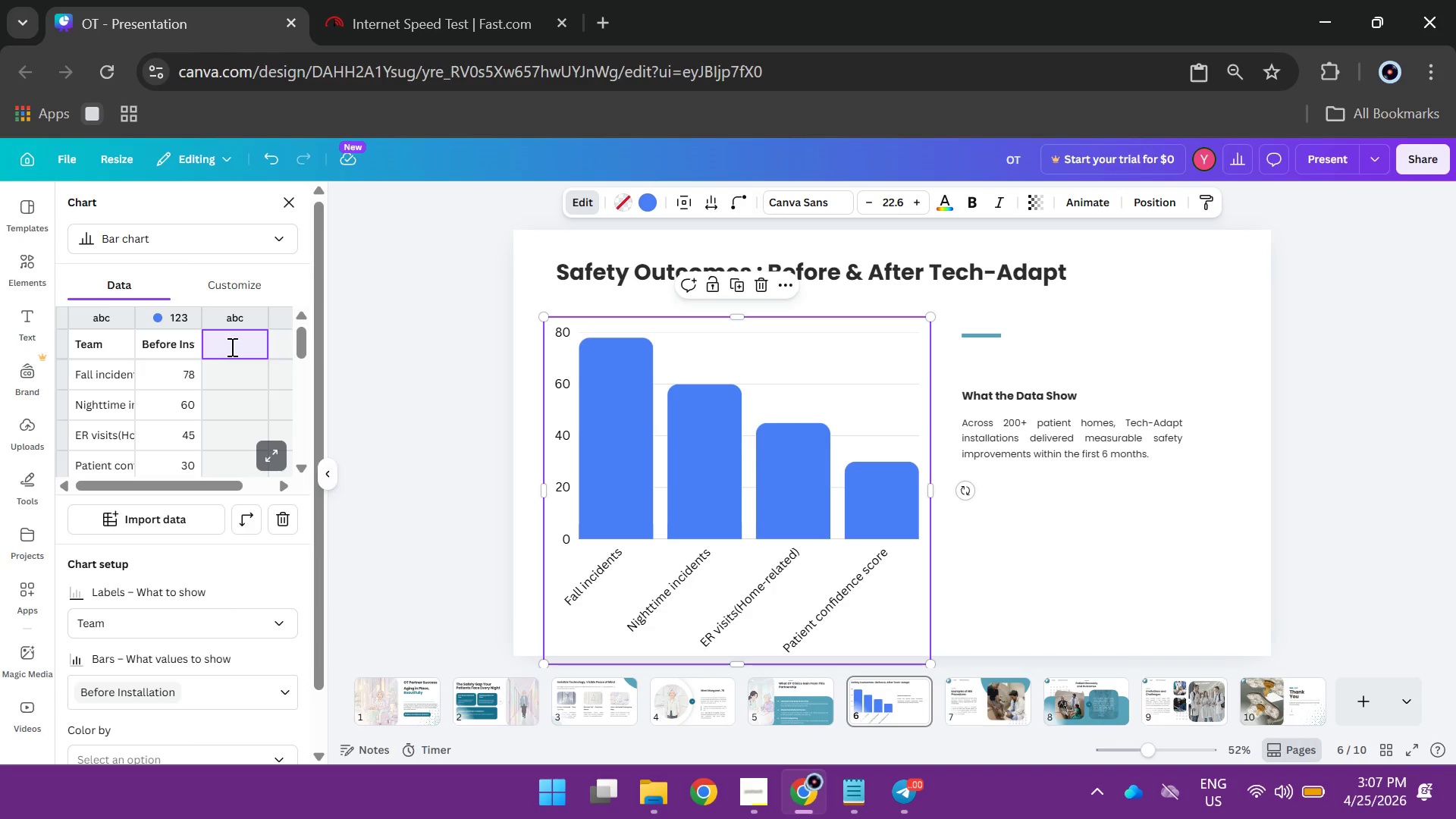 
type(After Tech-adapt)
 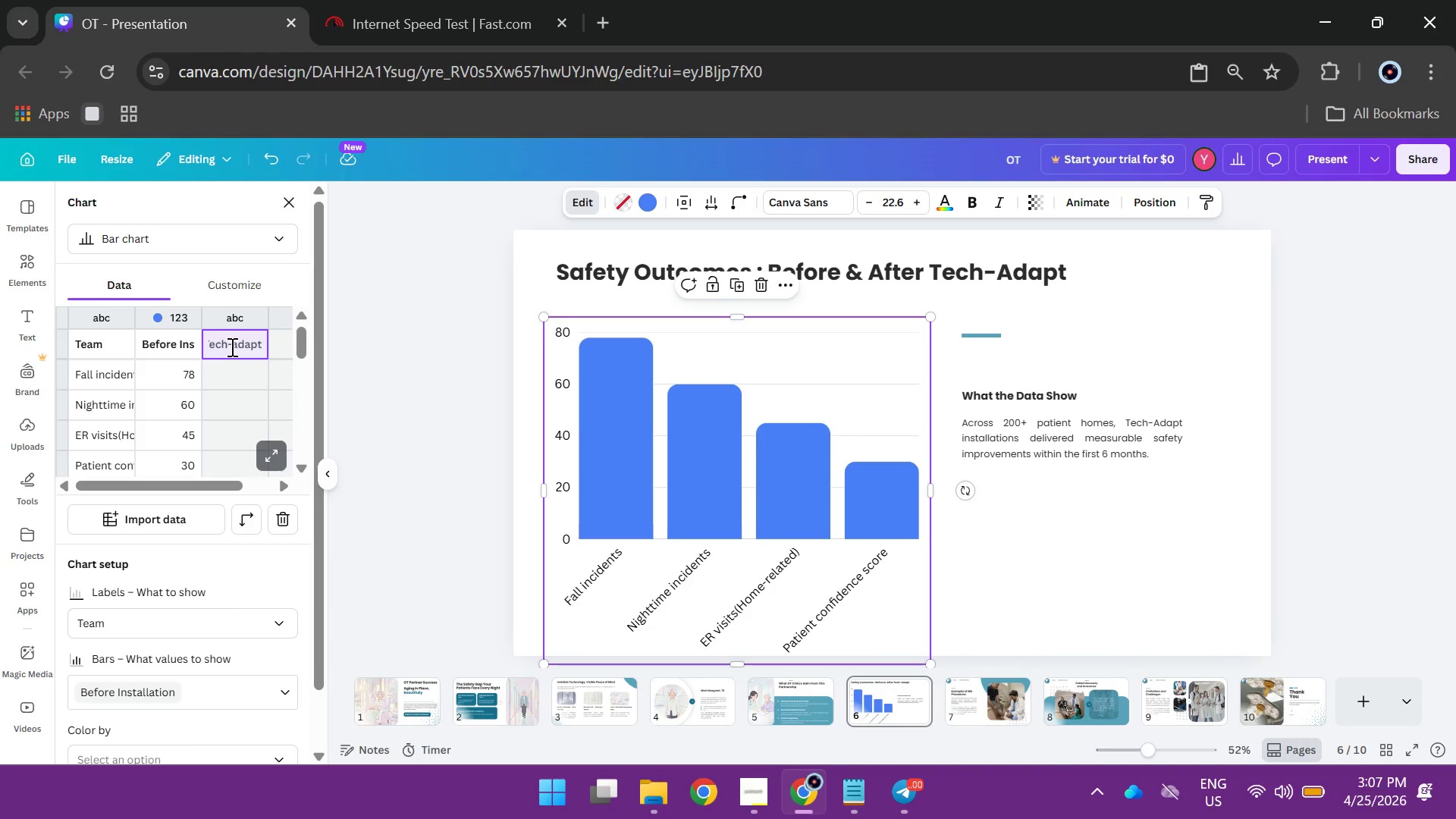 
key(Enter)
 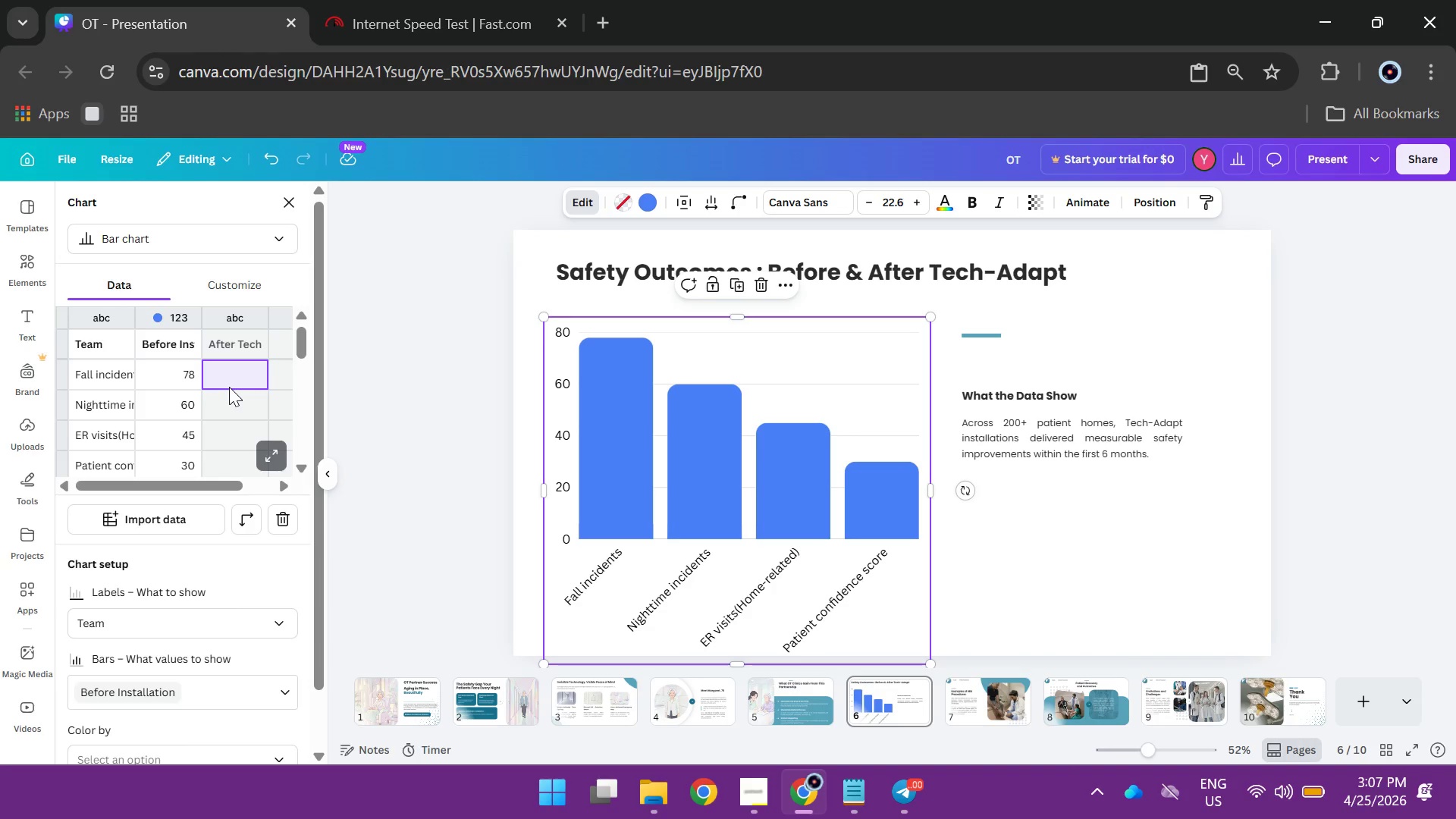 
wait(16.64)
 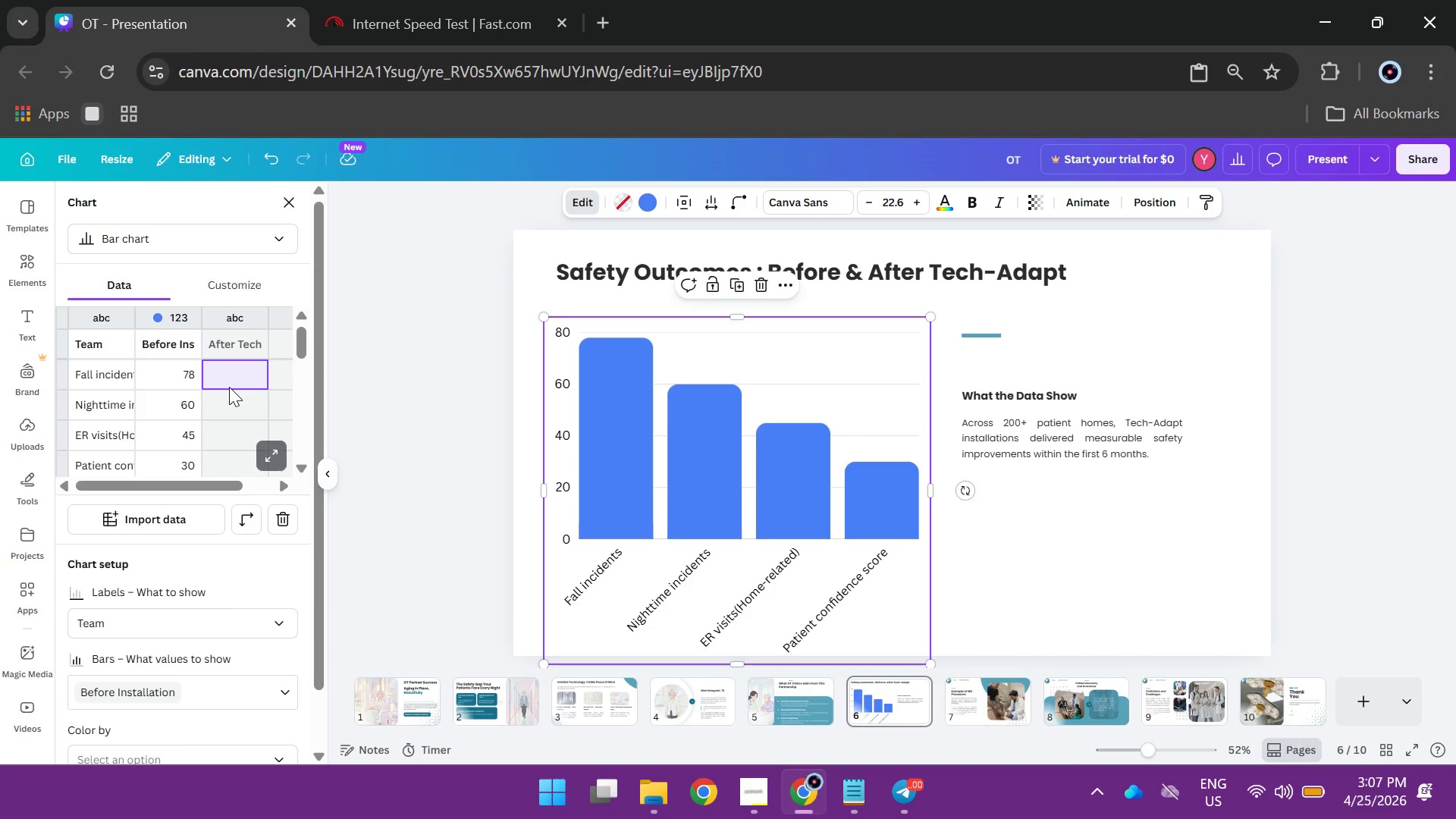 
double_click([225, 382])
 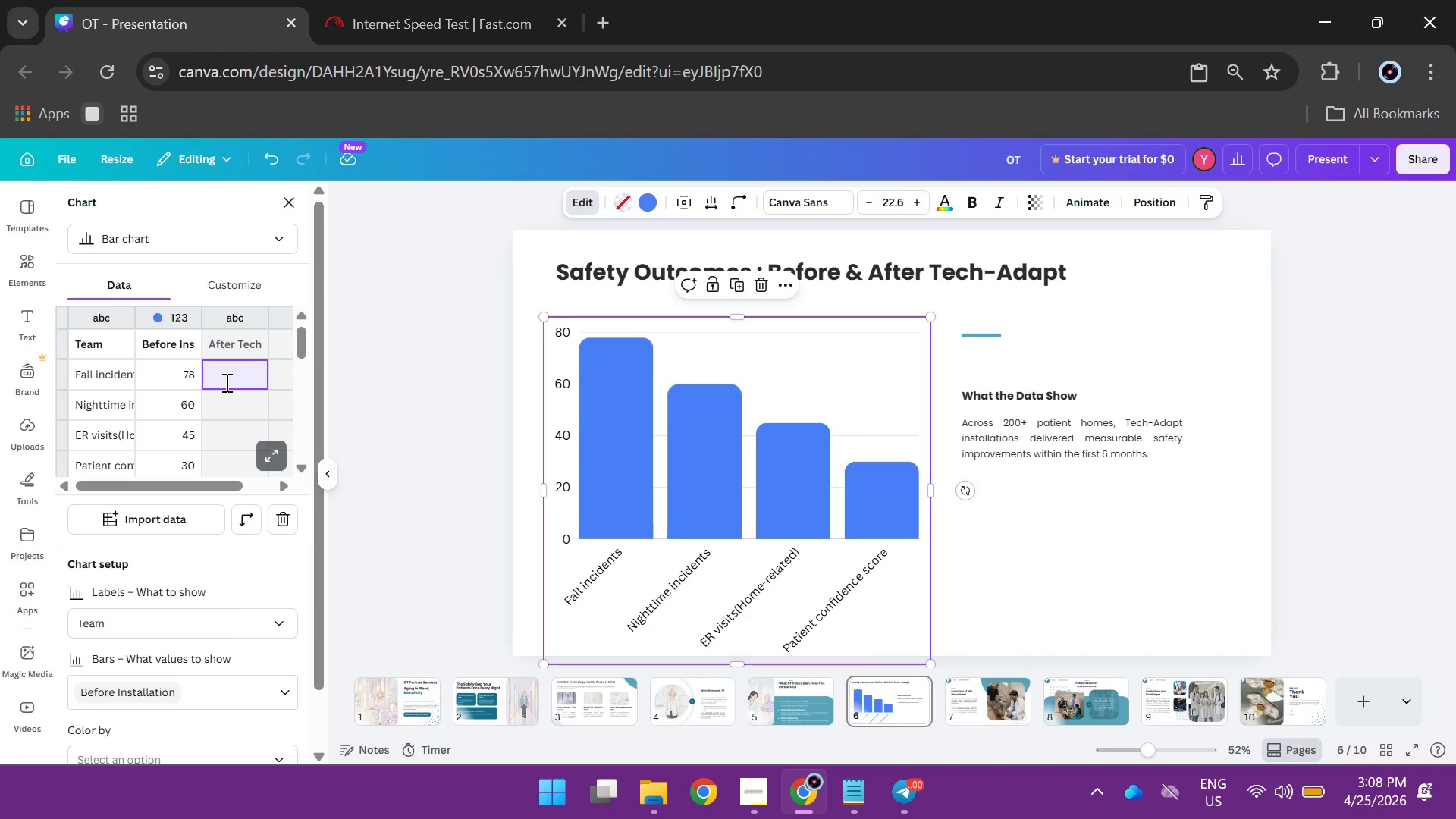 
wait(12.41)
 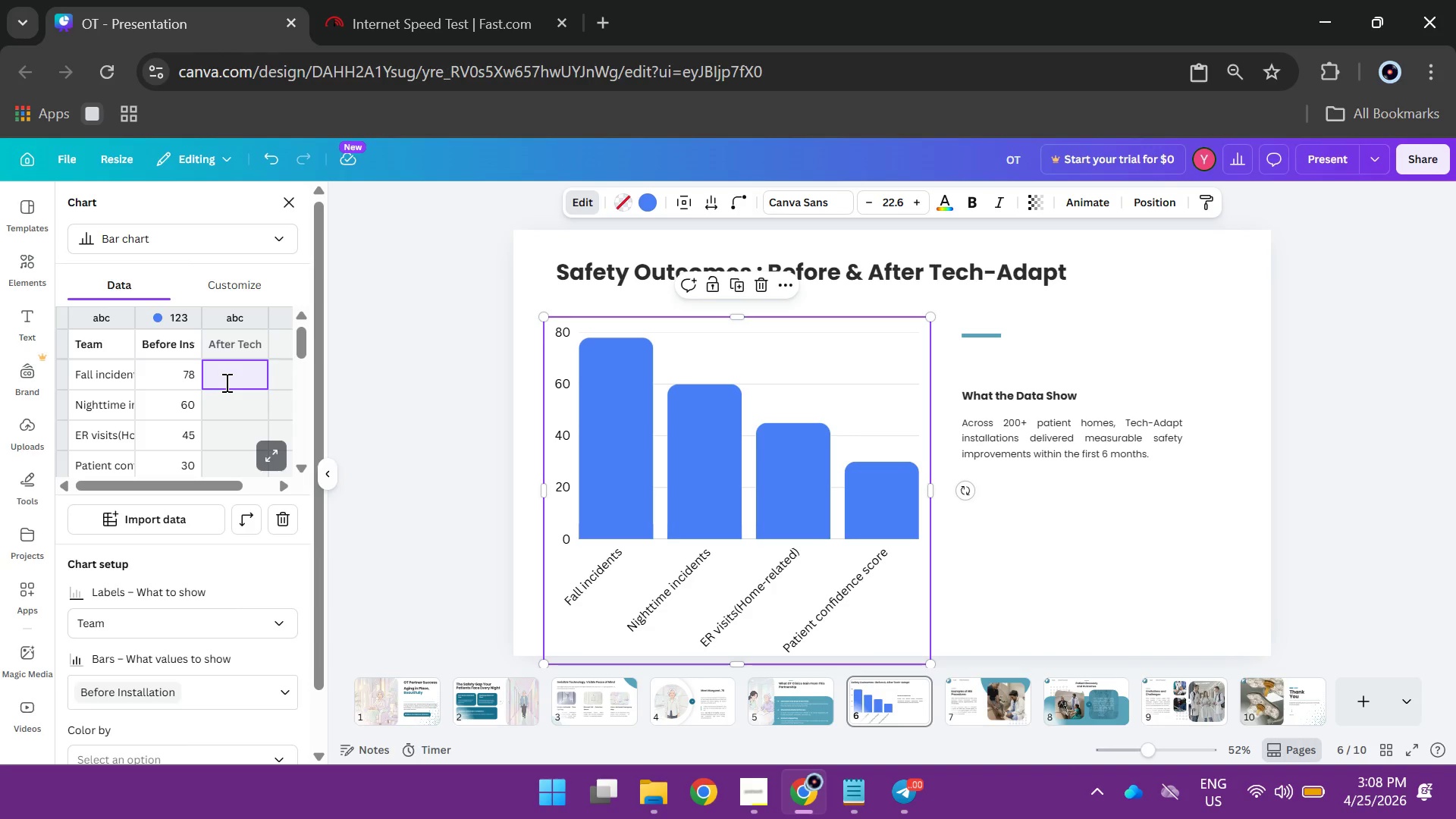 
type(10)
 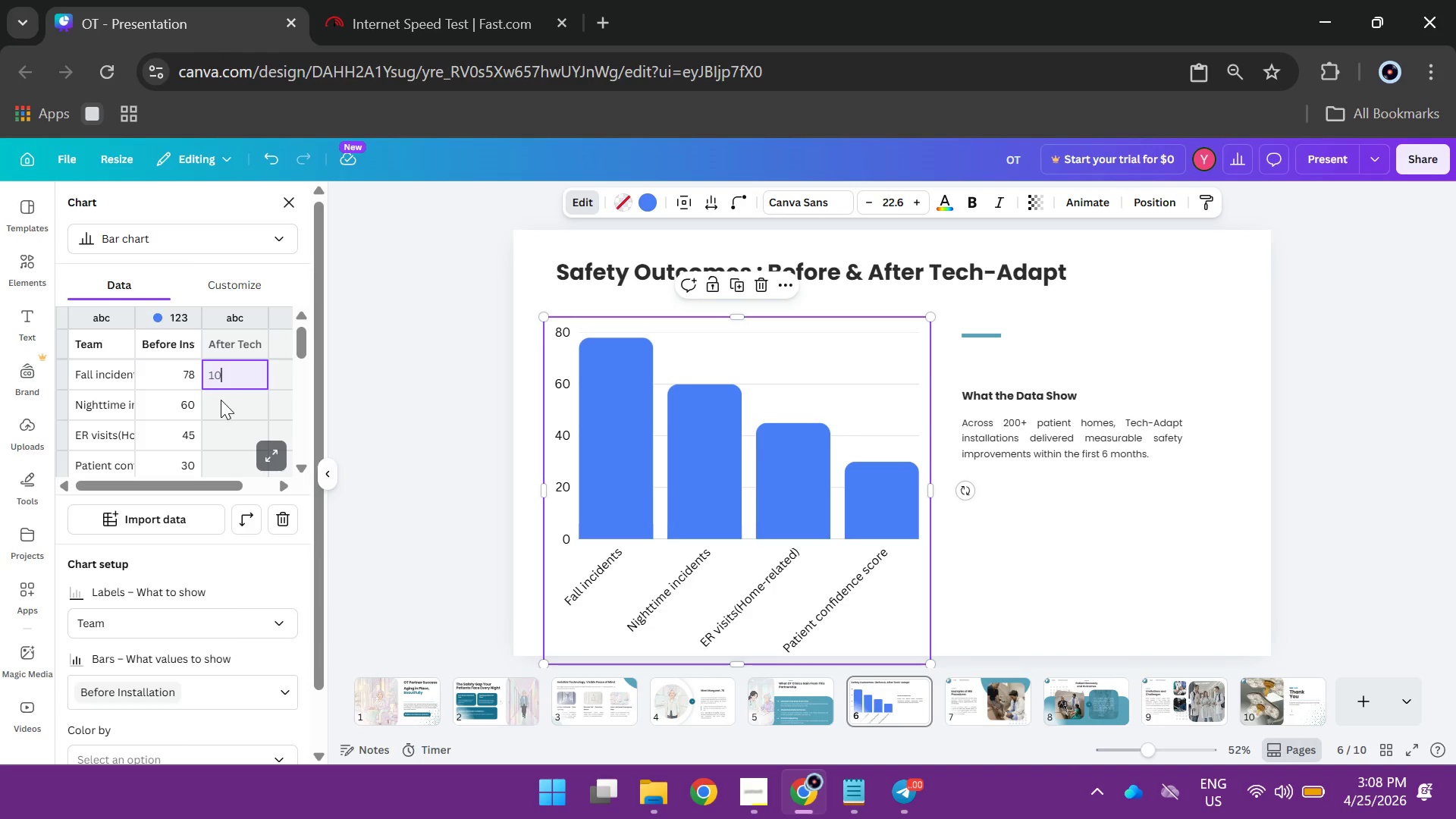 
key(Backspace)
 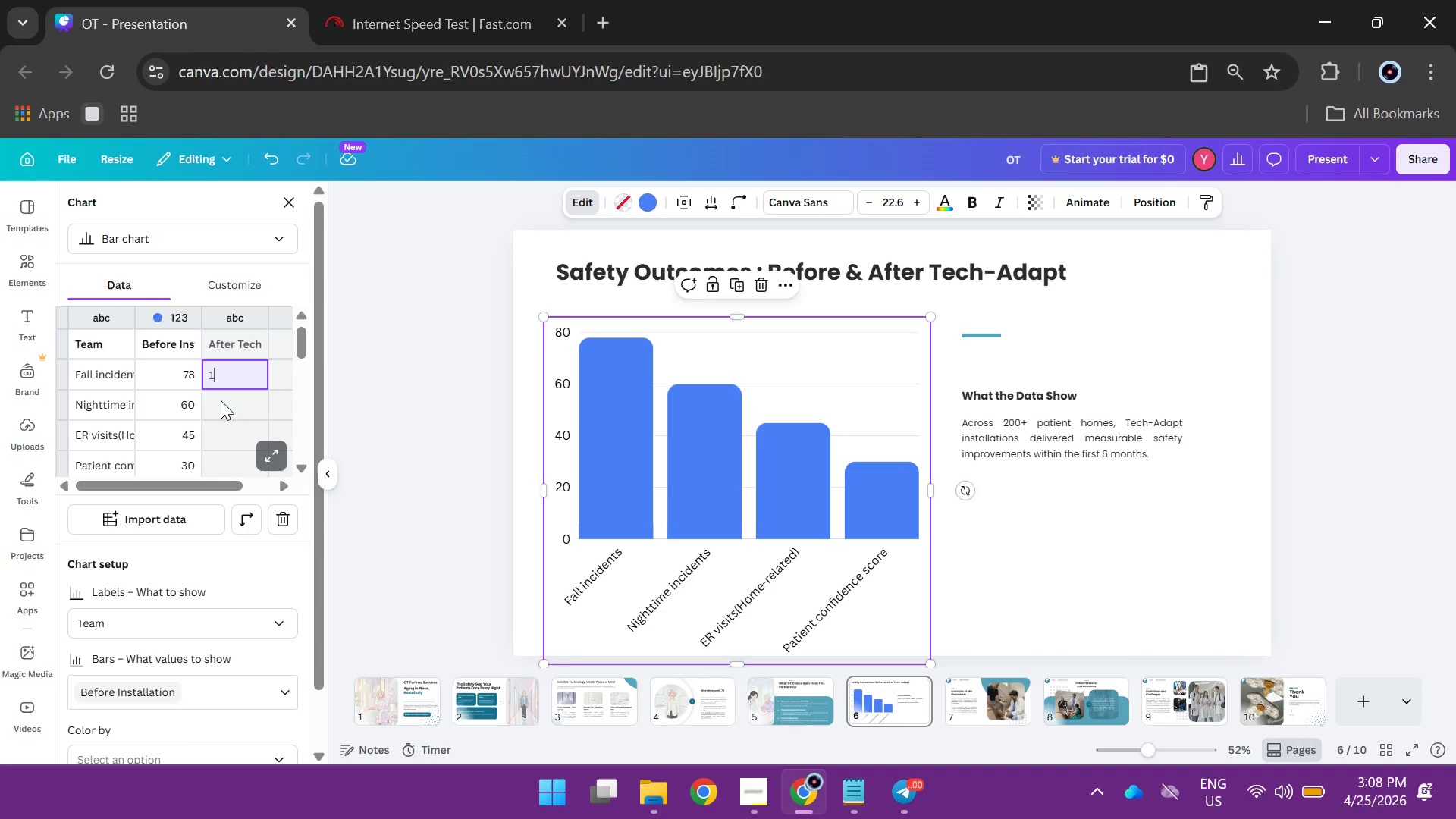 
key(5)
 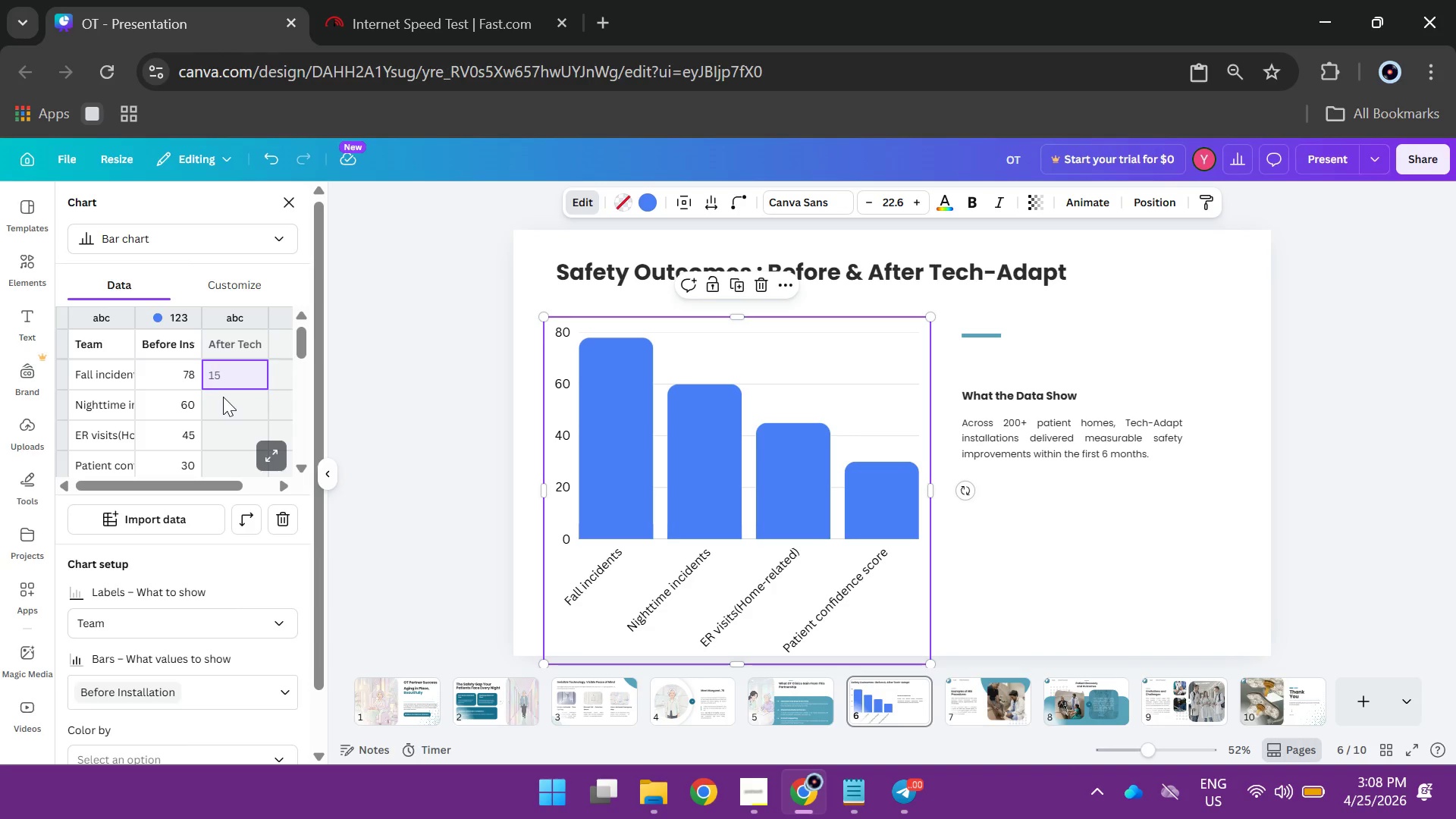 
left_click([223, 397])
 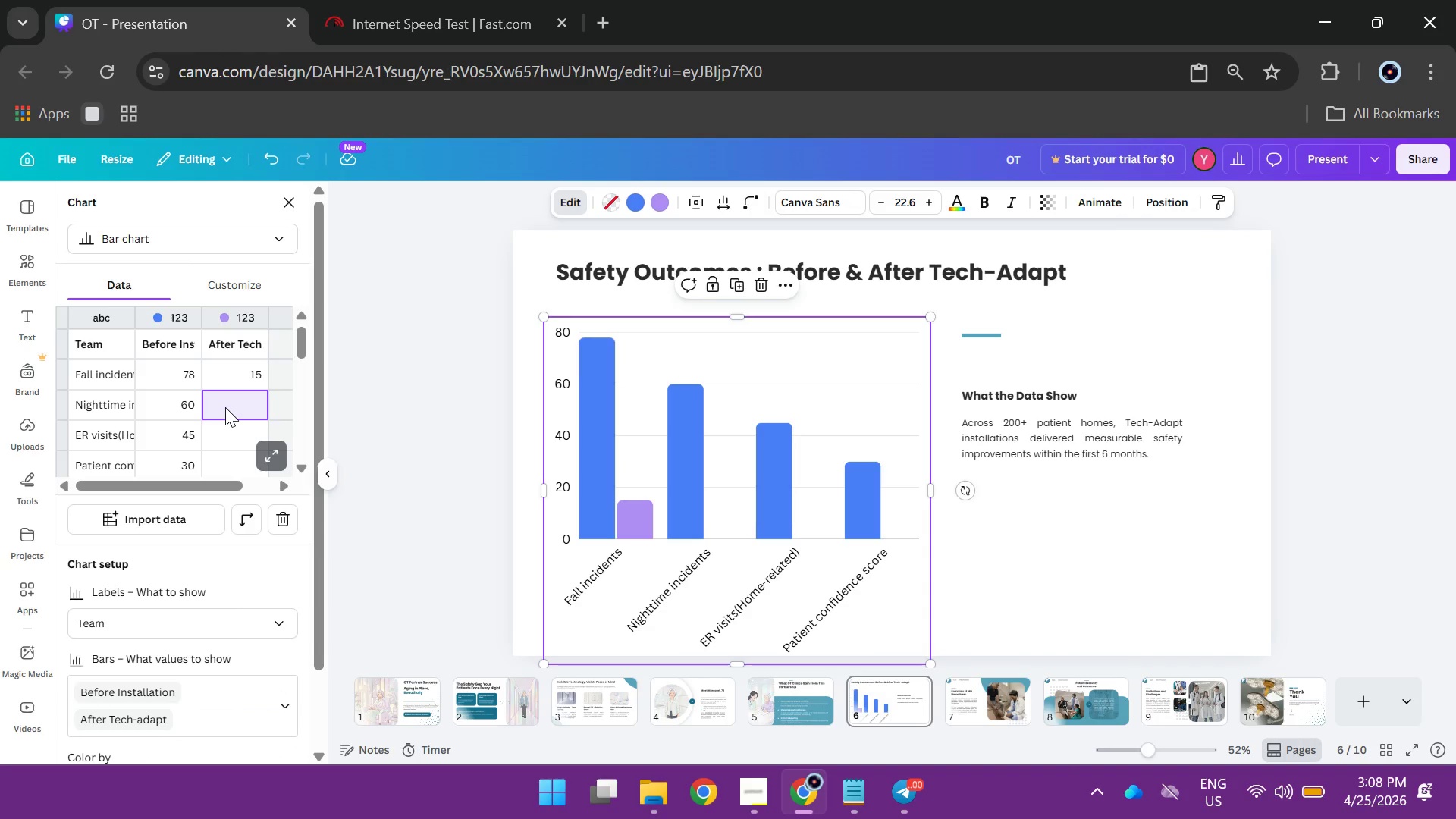 
double_click([225, 407])
 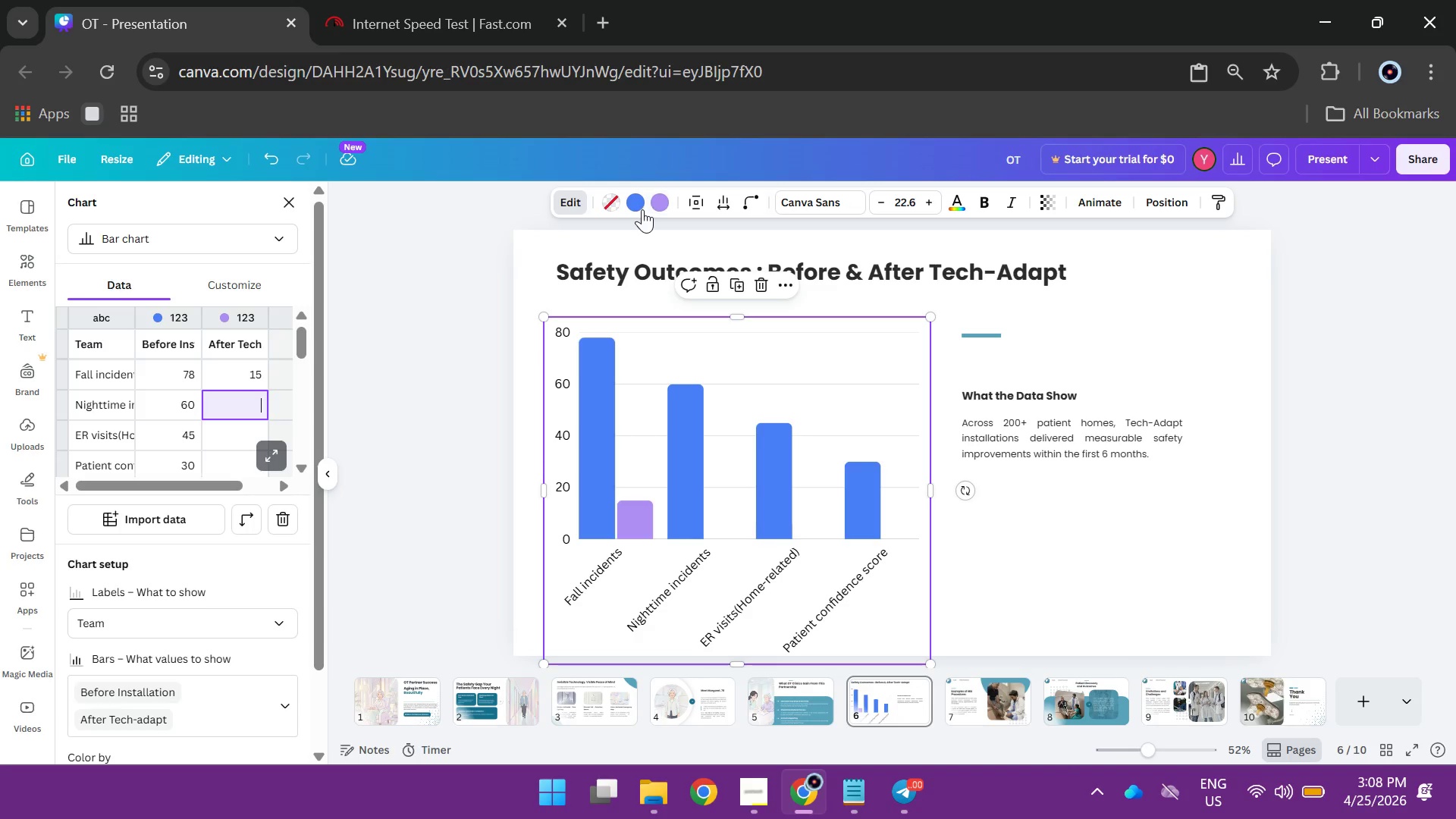 
left_click([637, 206])
 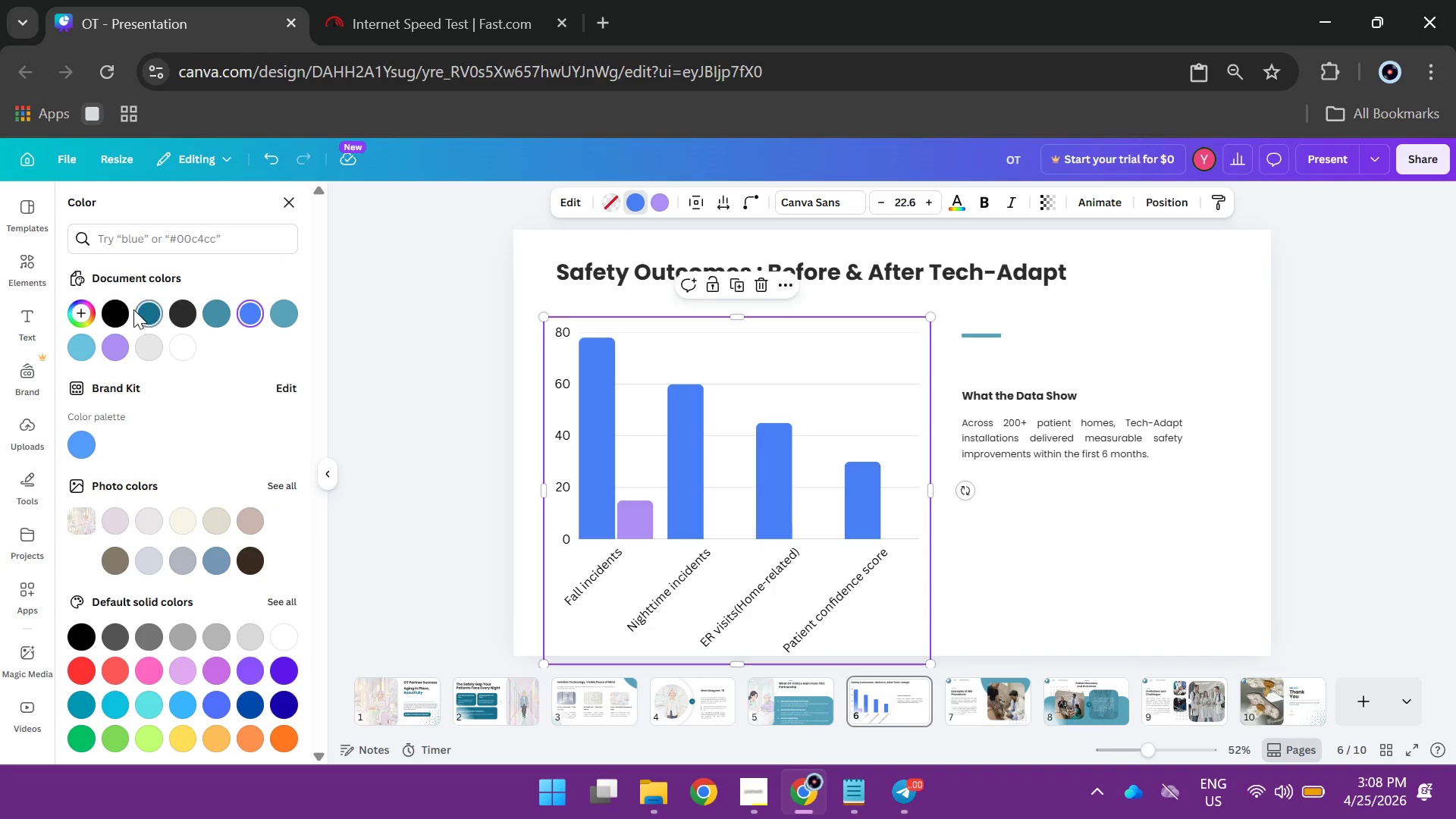 
left_click([143, 314])
 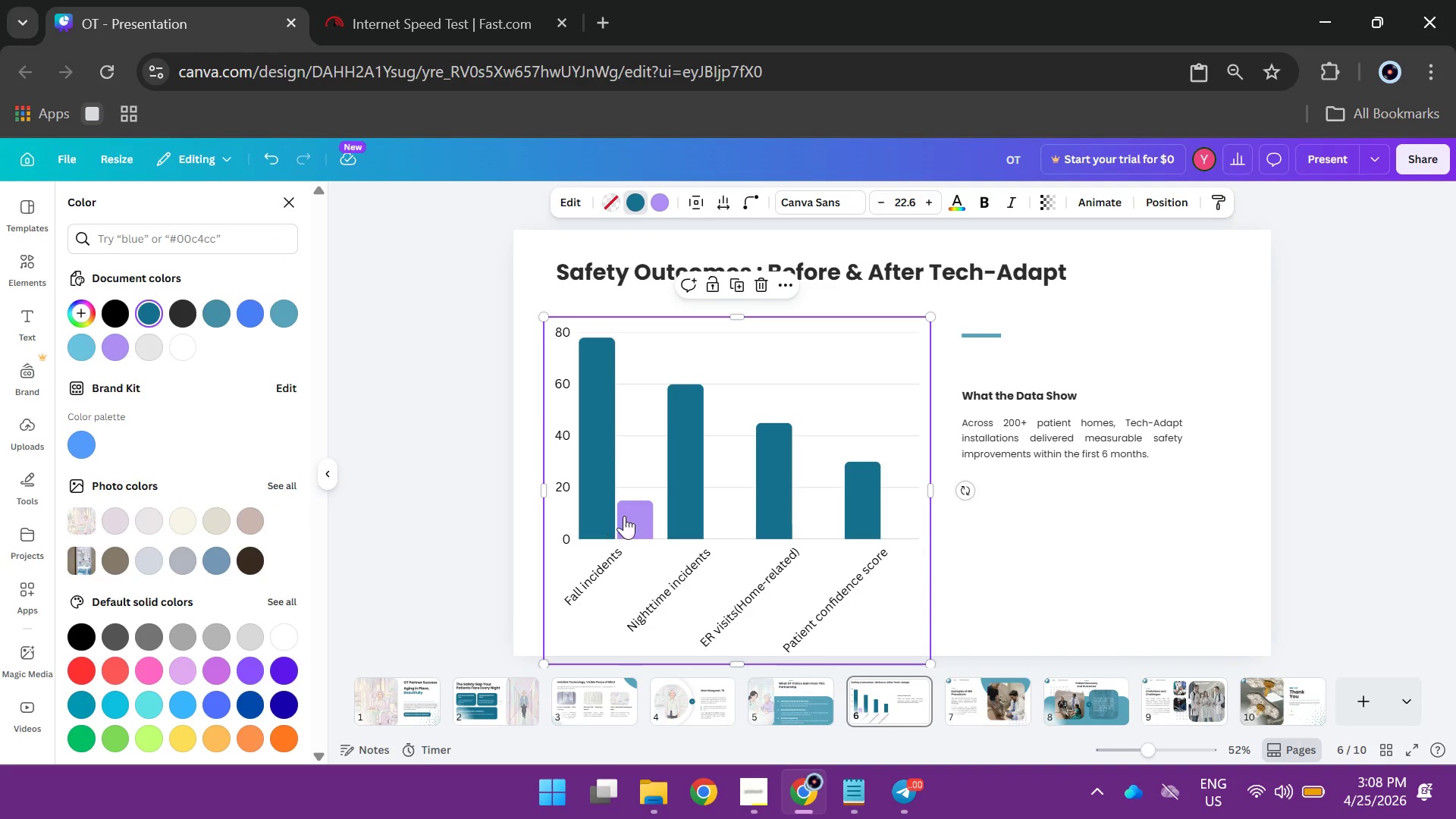 
left_click([640, 517])
 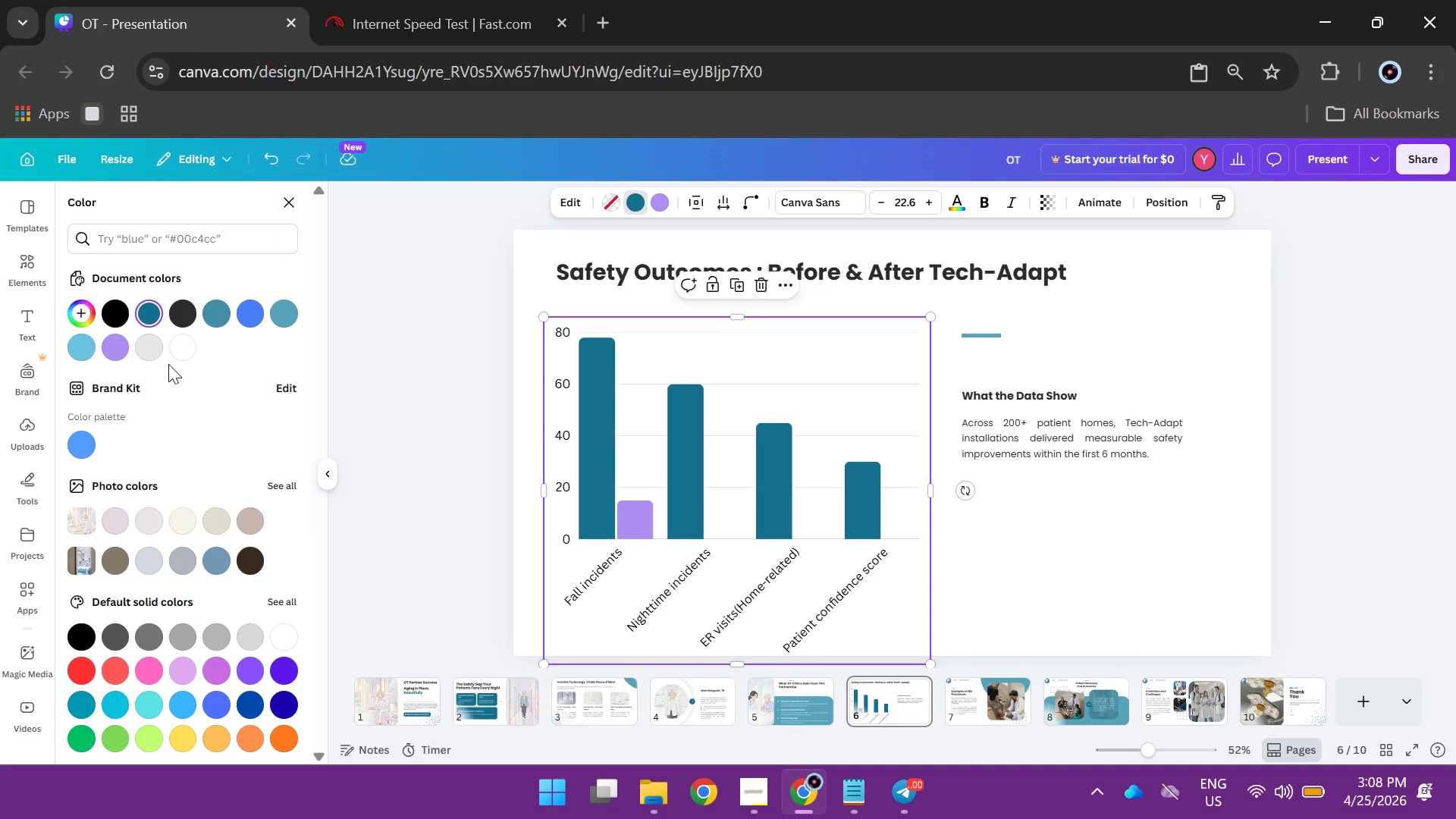 
left_click([151, 348])
 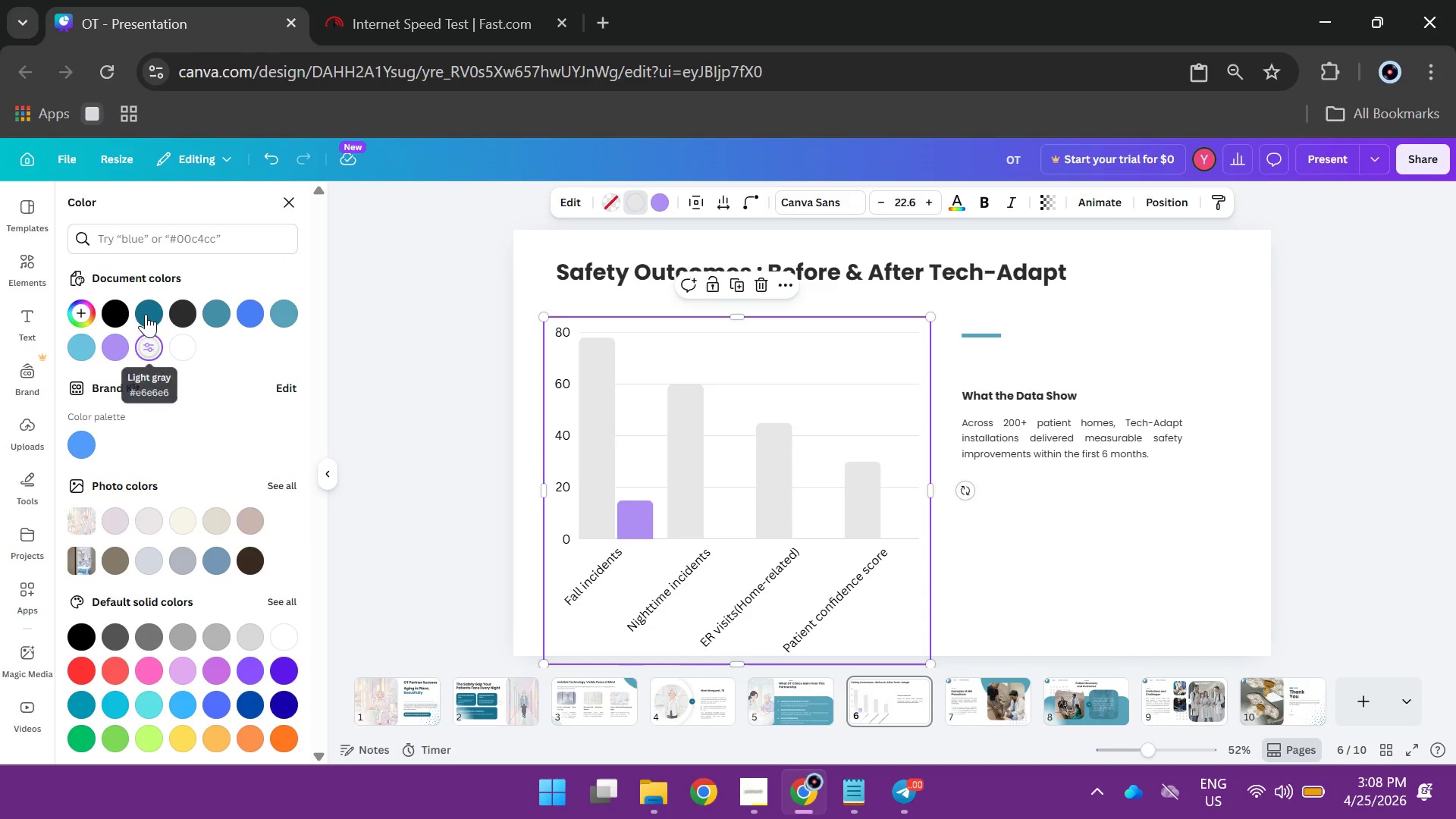 
left_click([147, 309])
 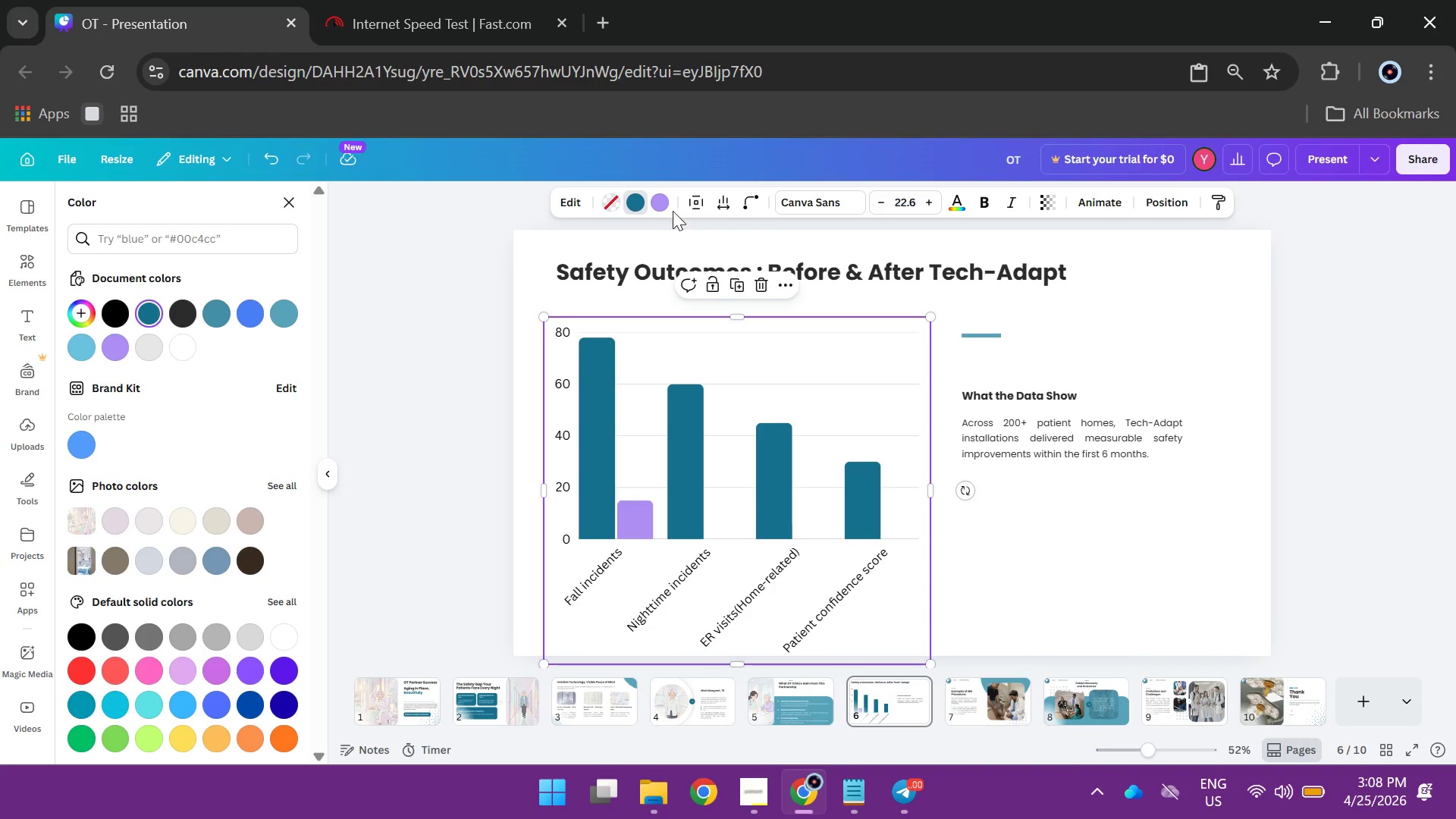 
left_click([664, 202])
 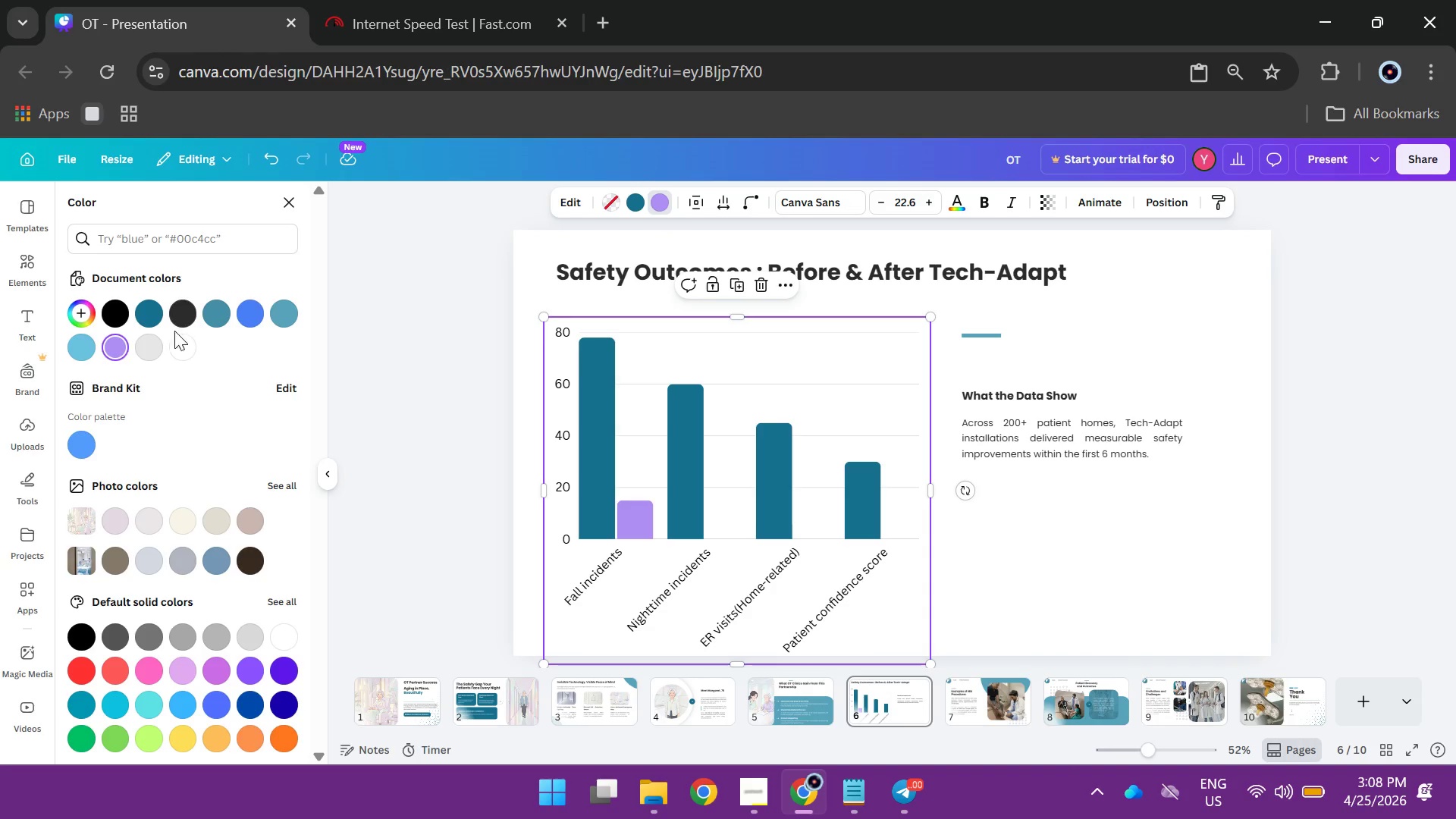 
left_click([160, 342])
 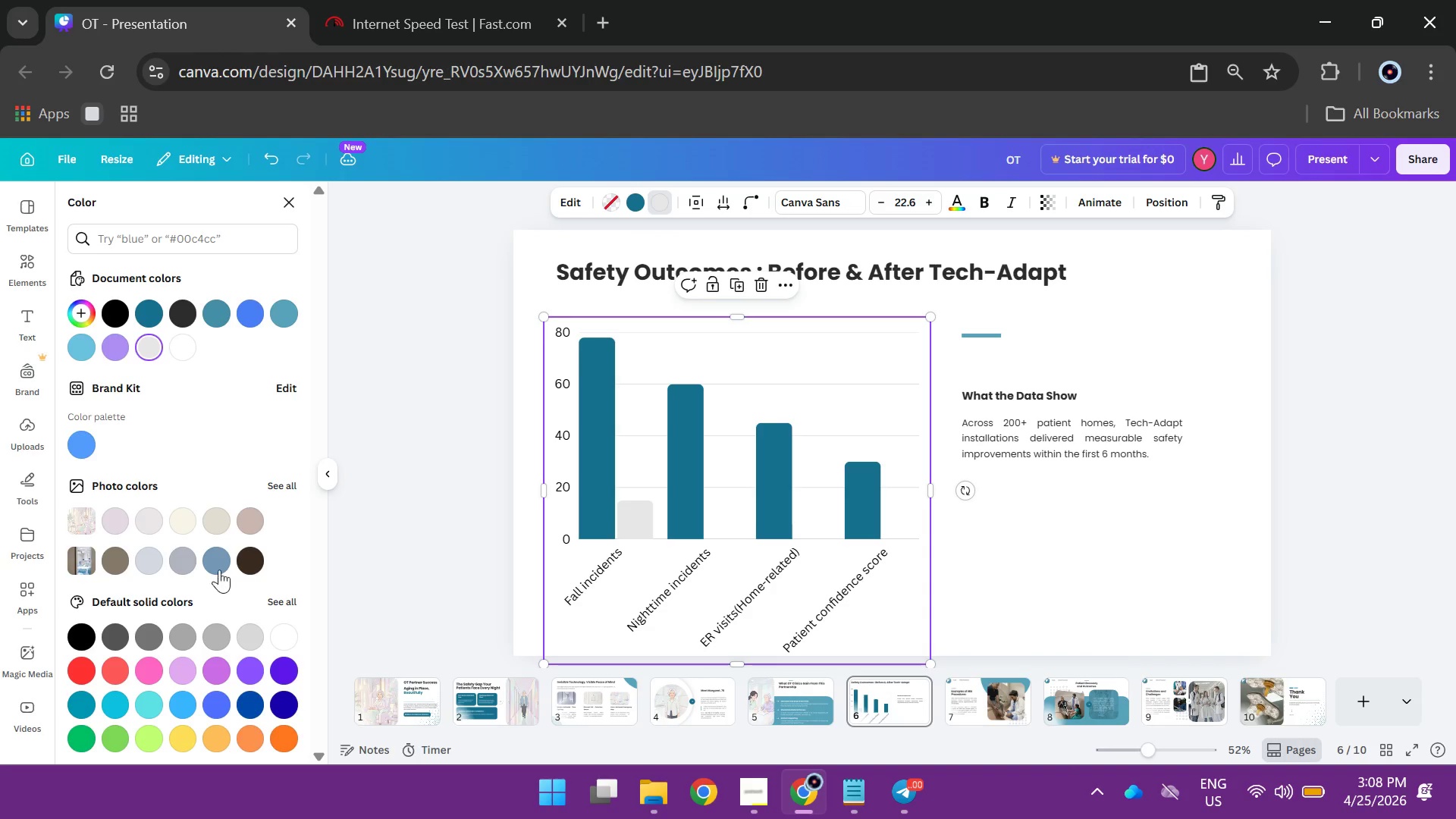 
left_click([217, 562])
 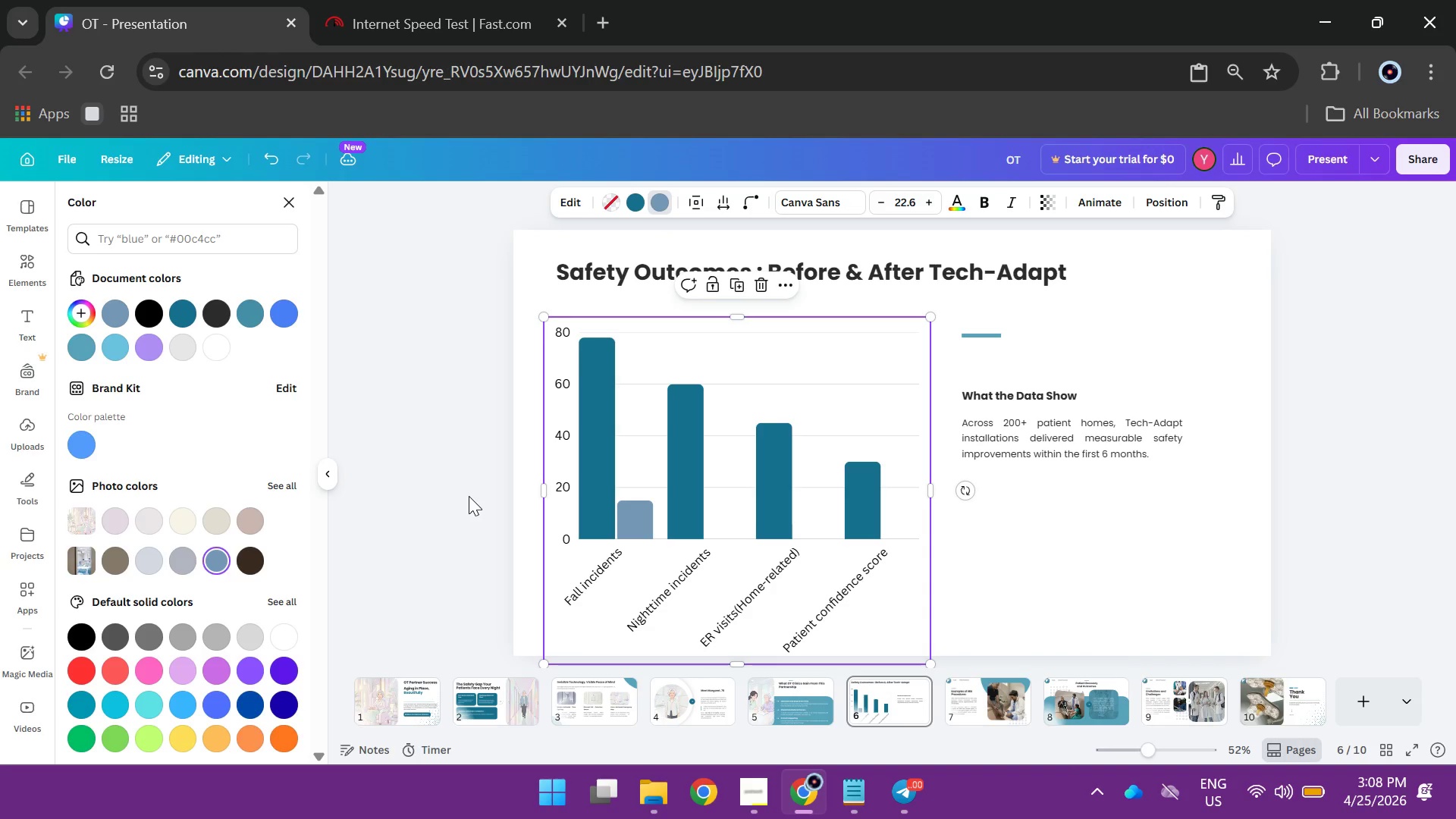 
wait(9.47)
 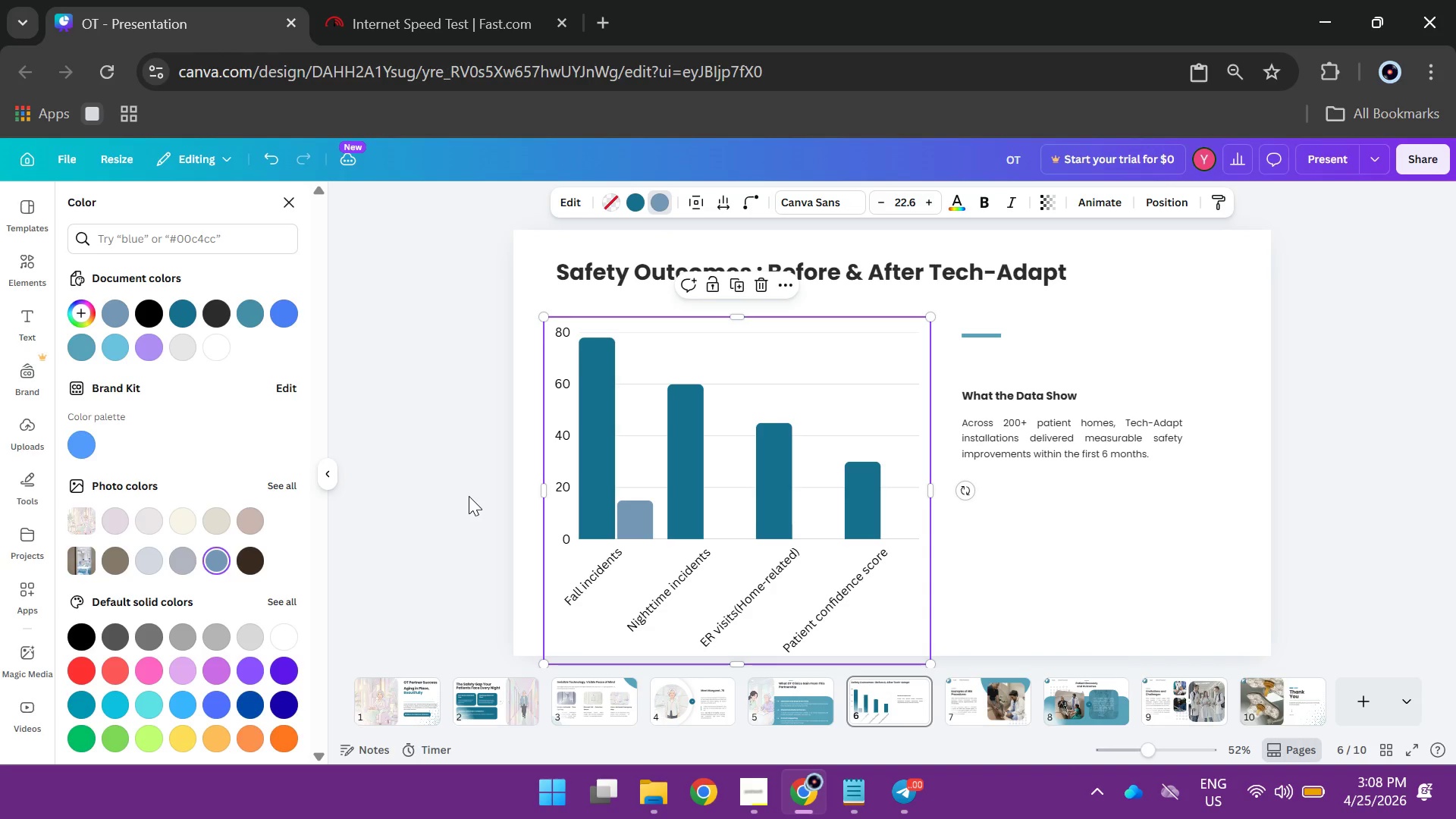 
mouse_move([636, 512])
 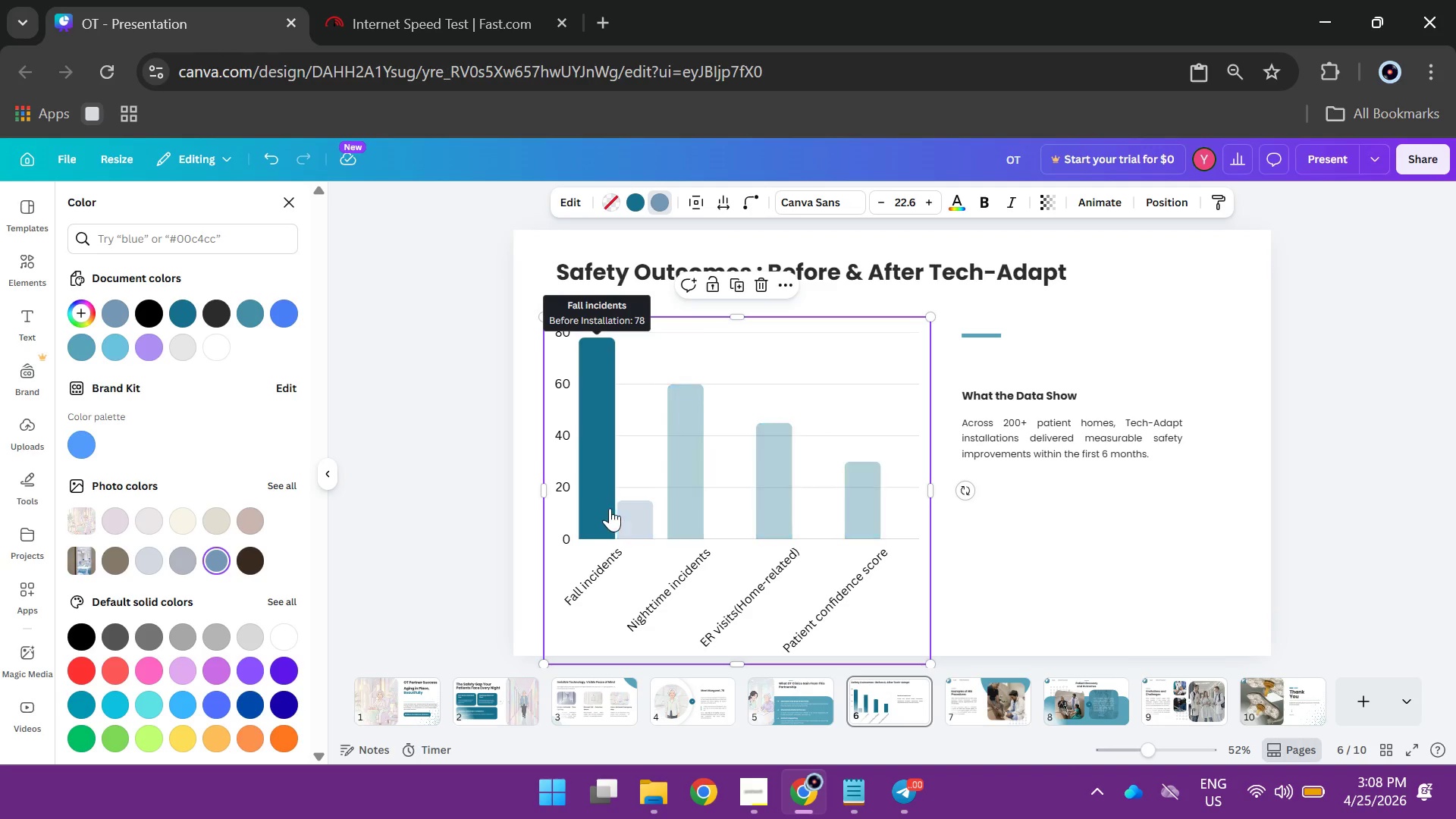 
left_click([624, 517])
 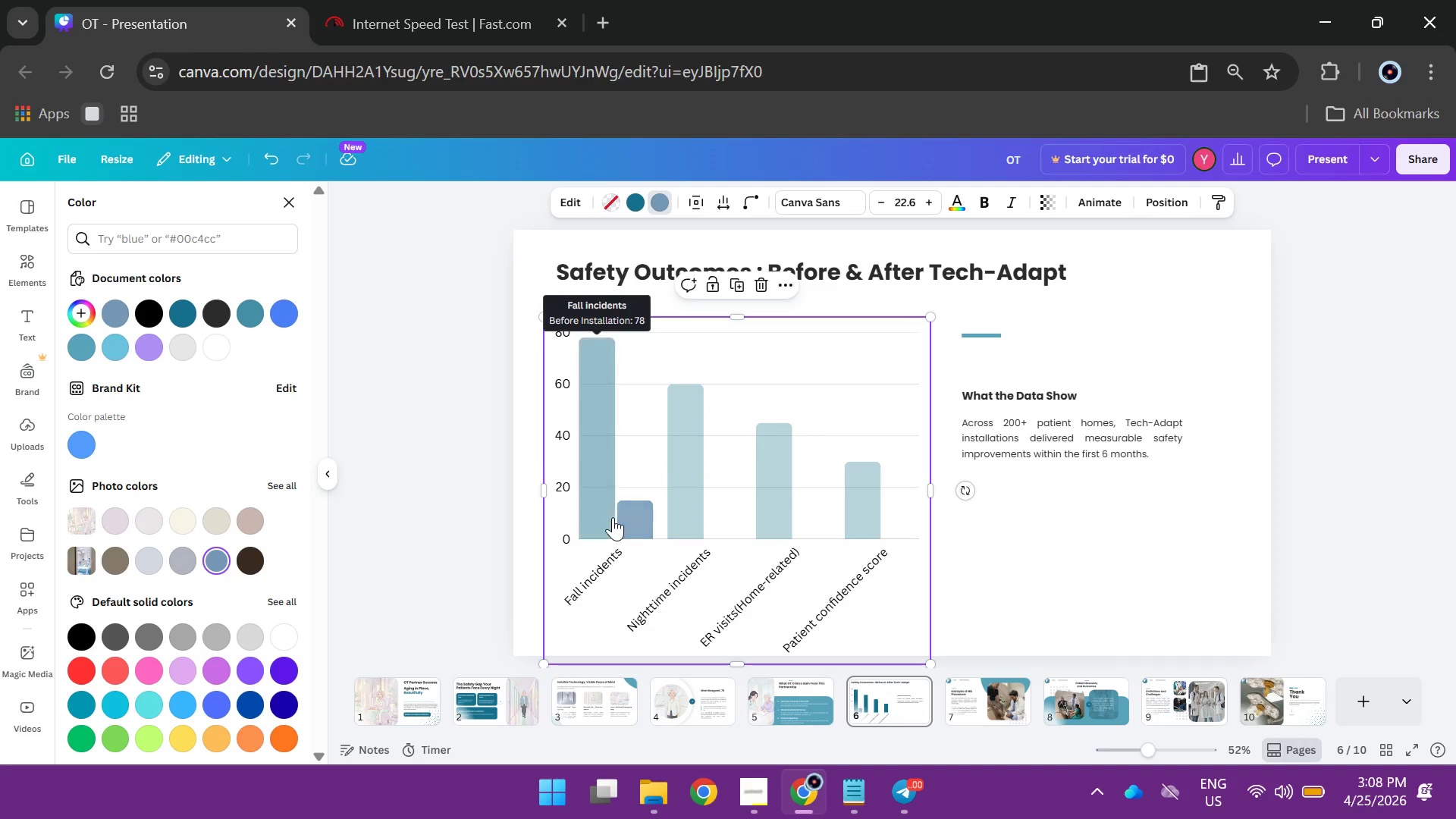 
double_click([613, 517])
 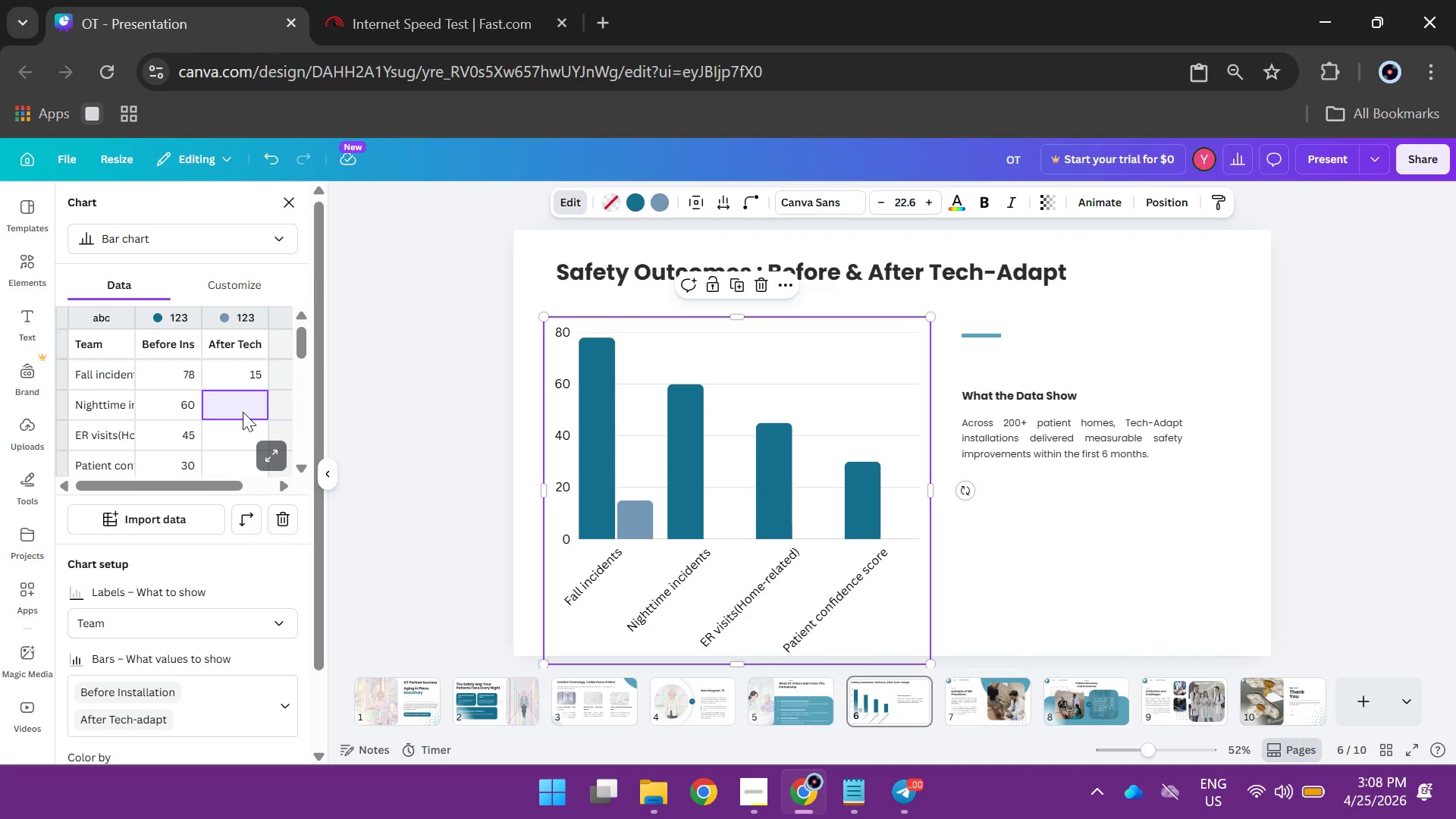 
key(5)
 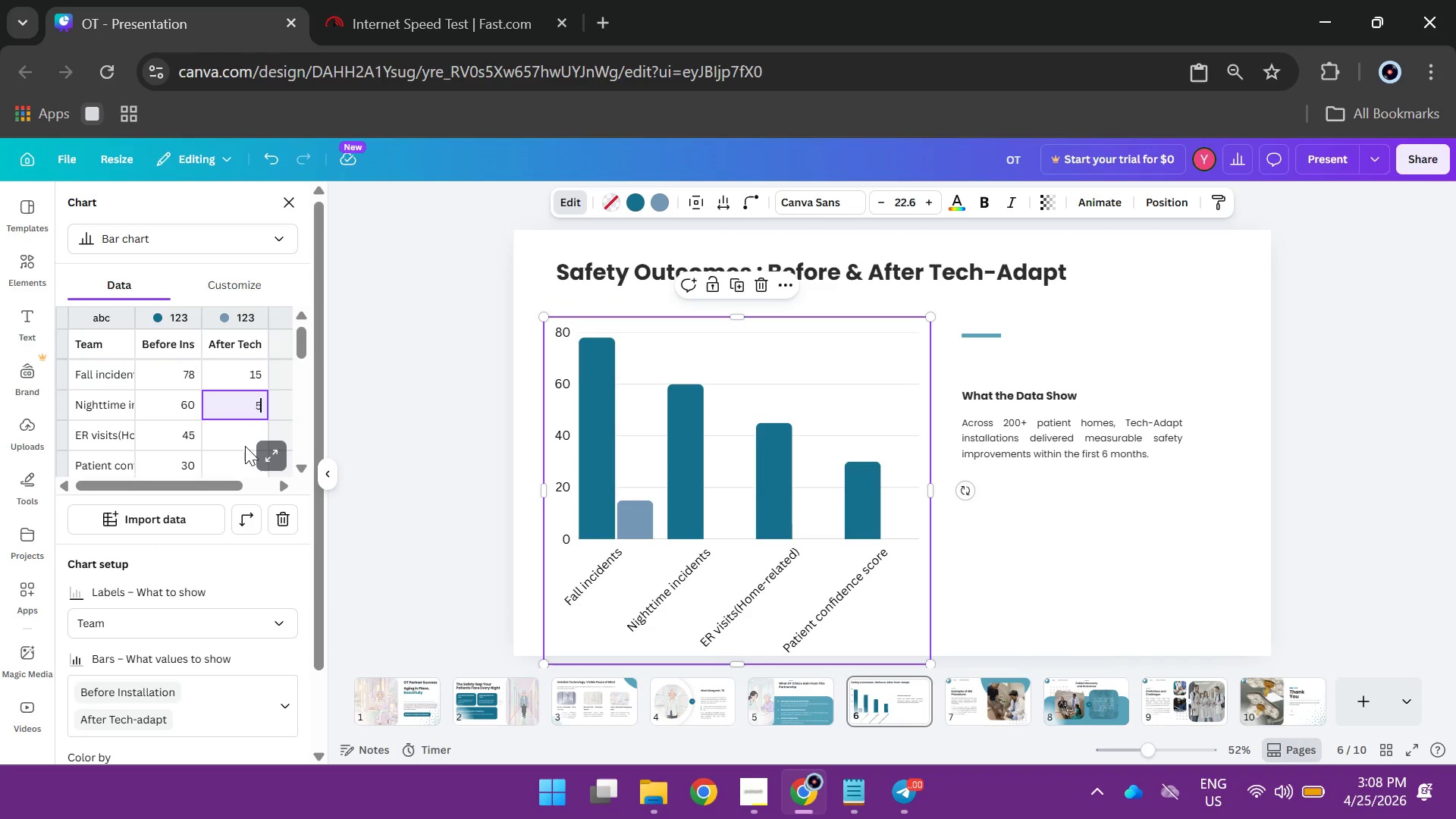 
left_click([245, 446])
 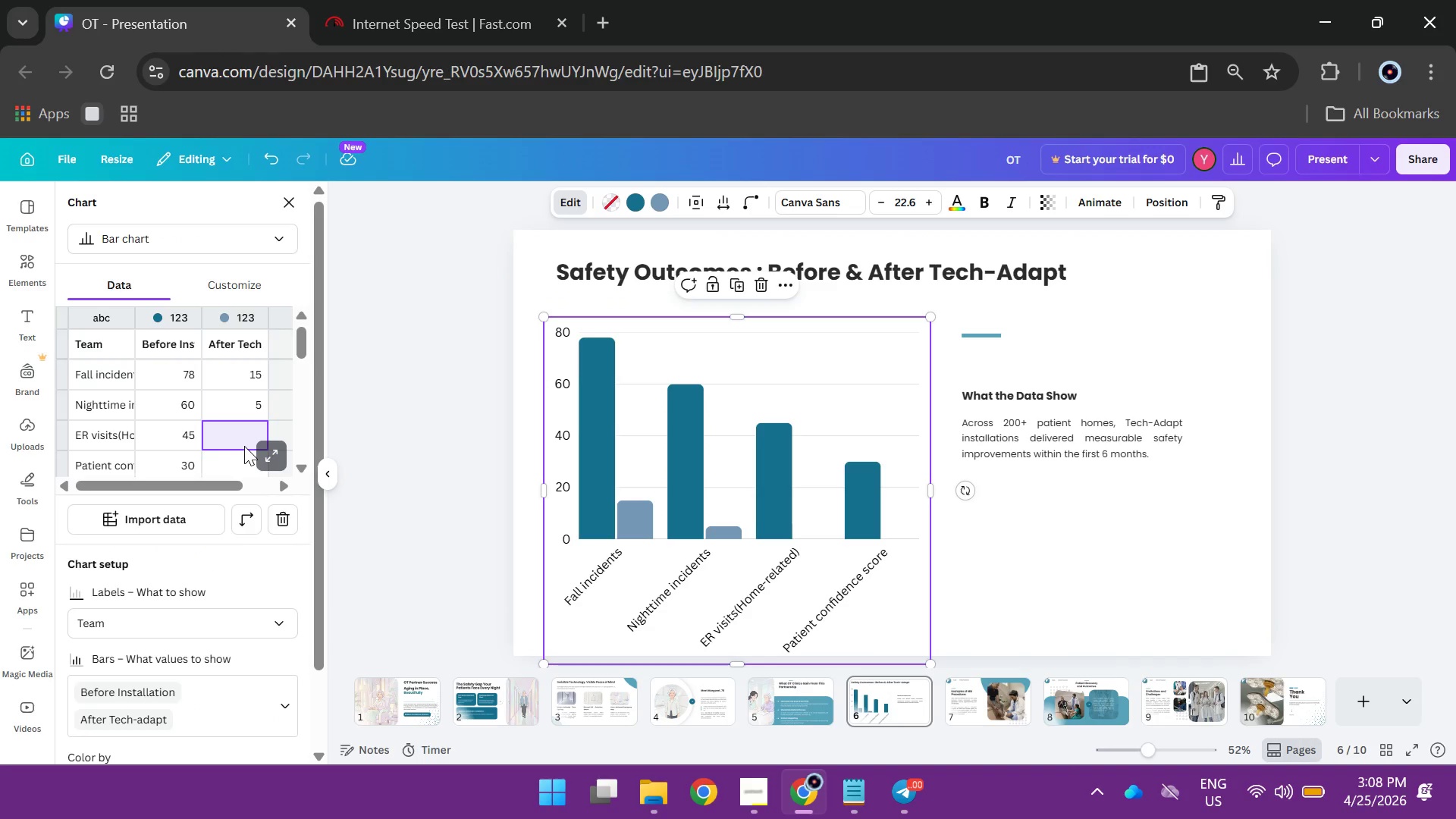 
type(15)
 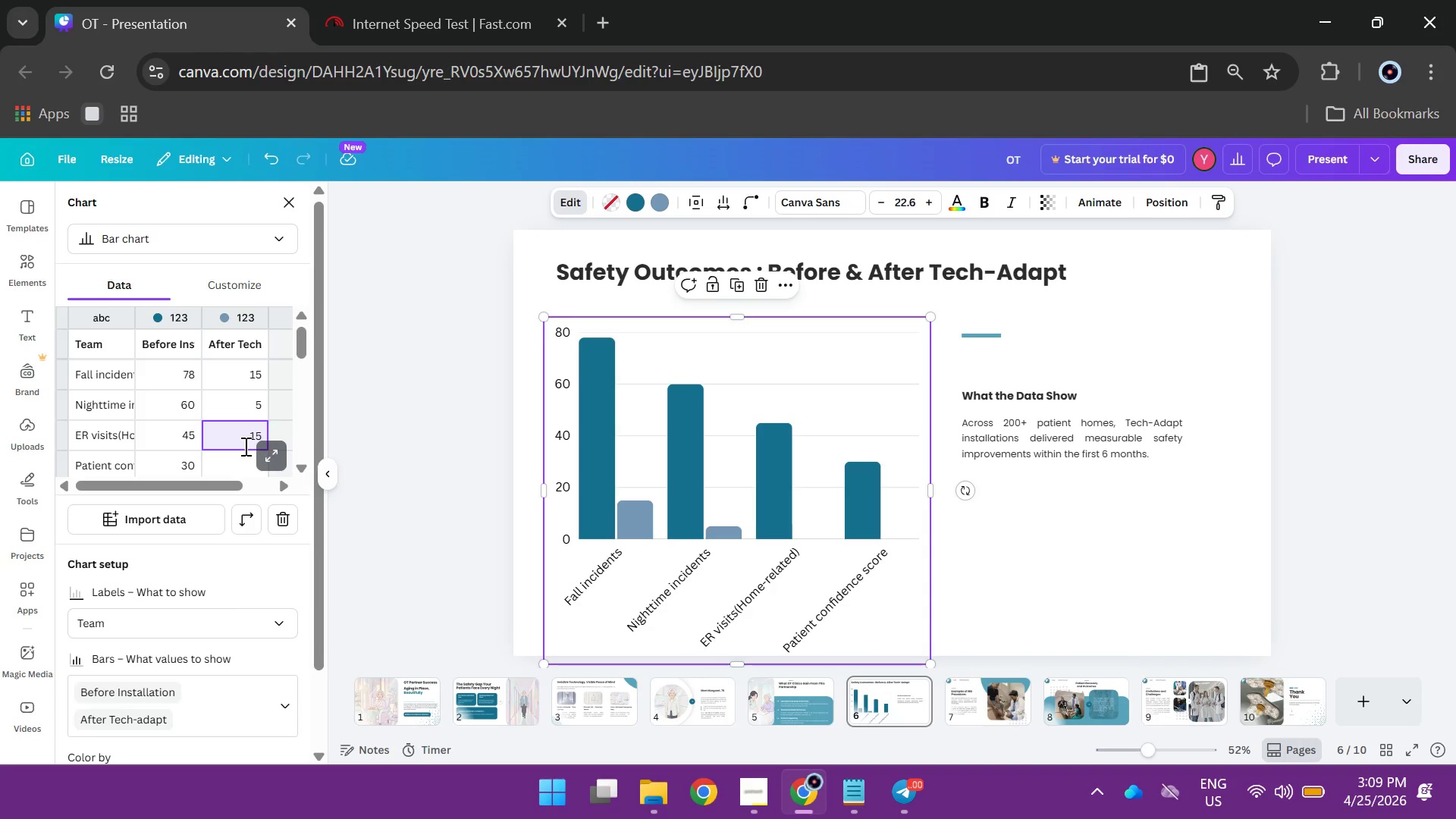 
wait(13.16)
 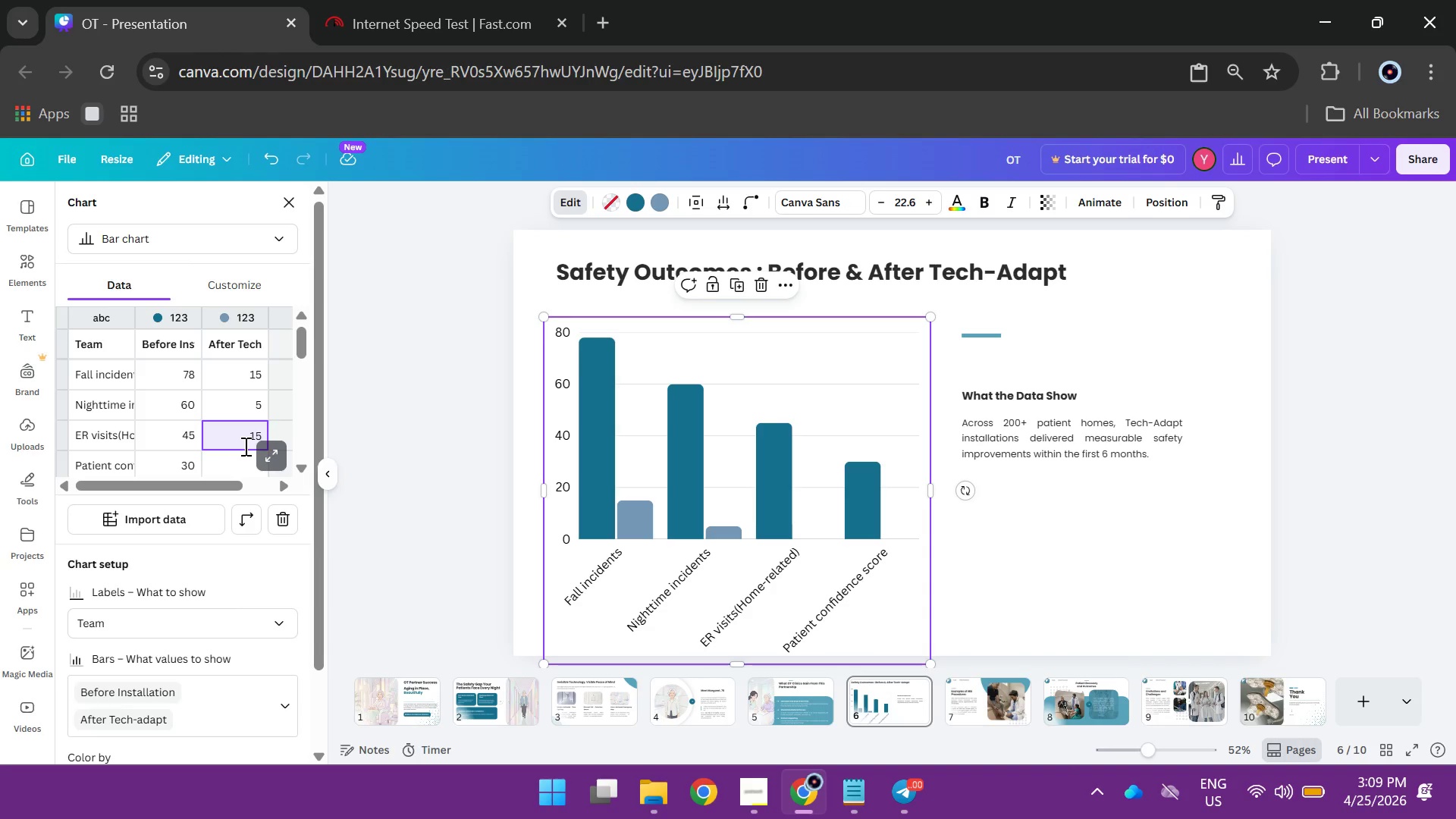 
key(Backspace)
 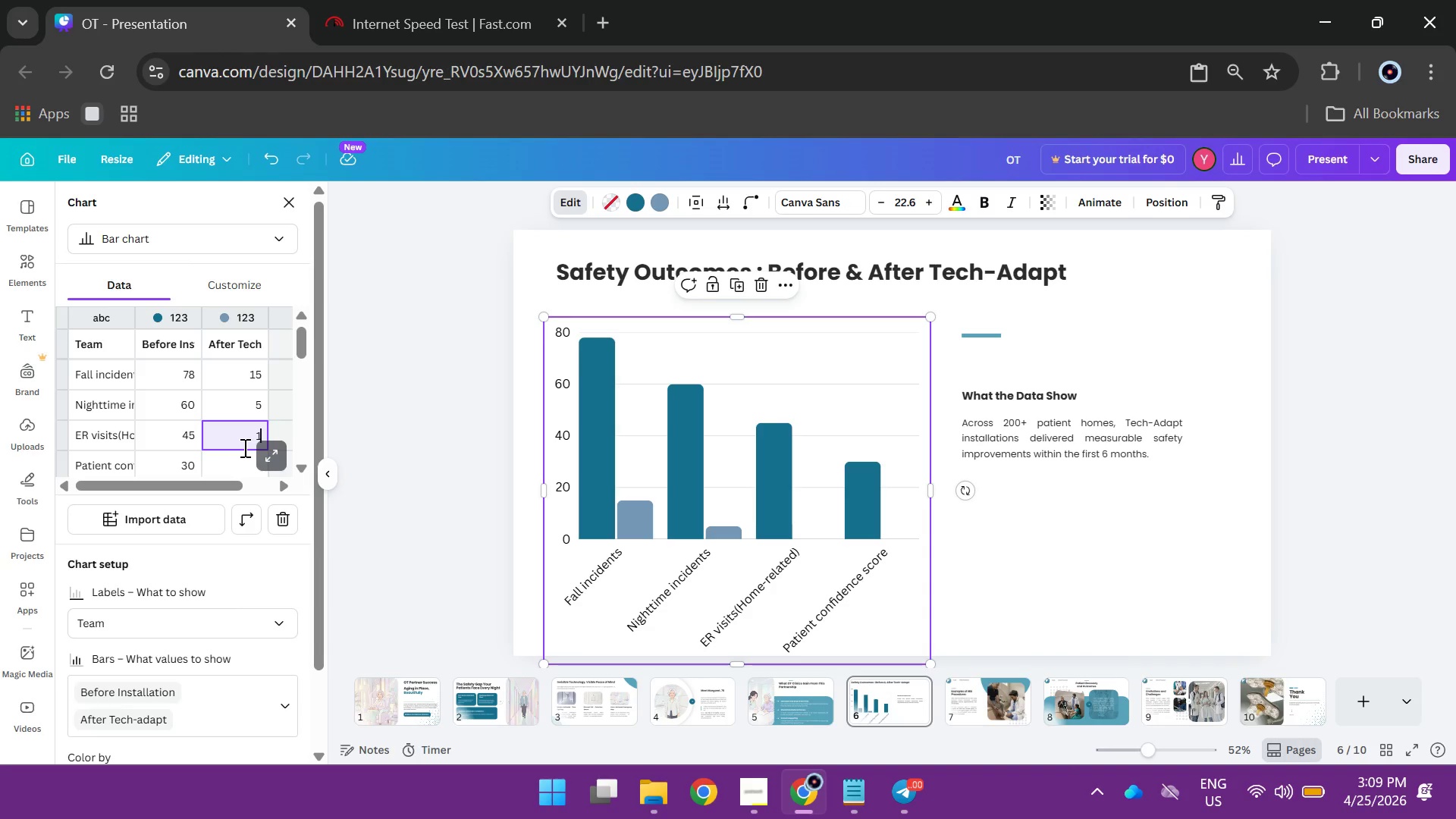 
key(0)
 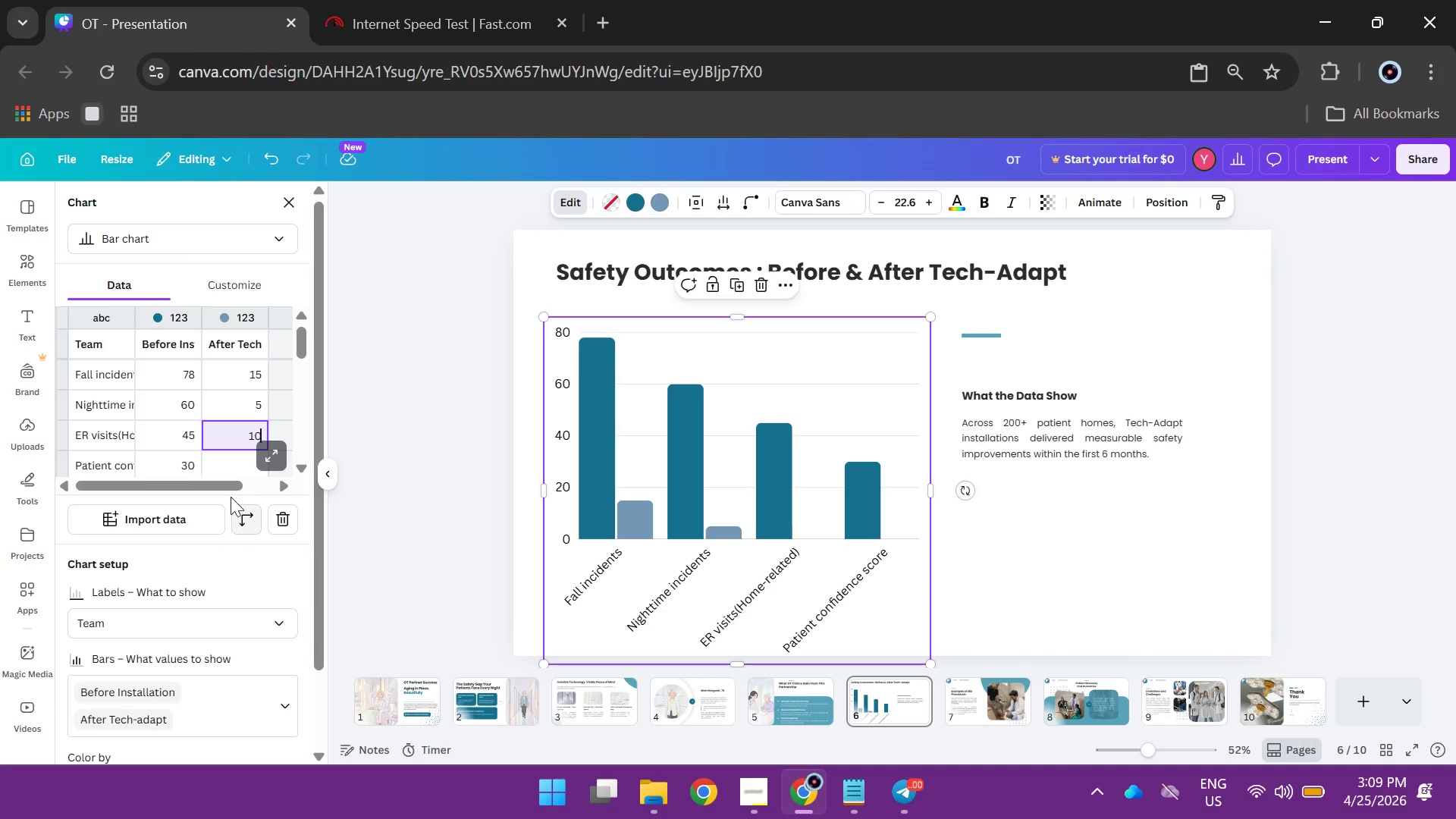 
double_click([238, 463])
 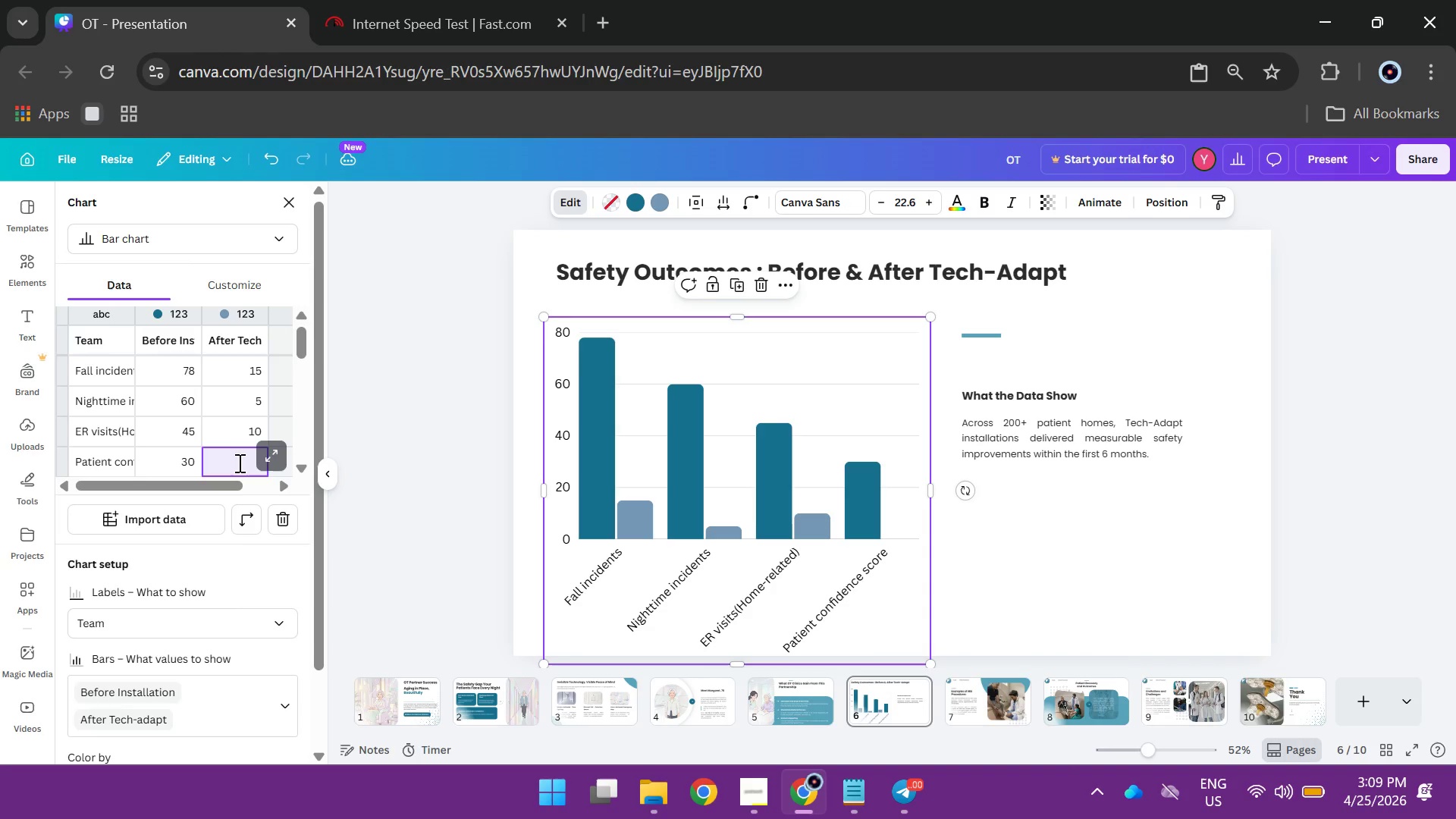 
type(100)
 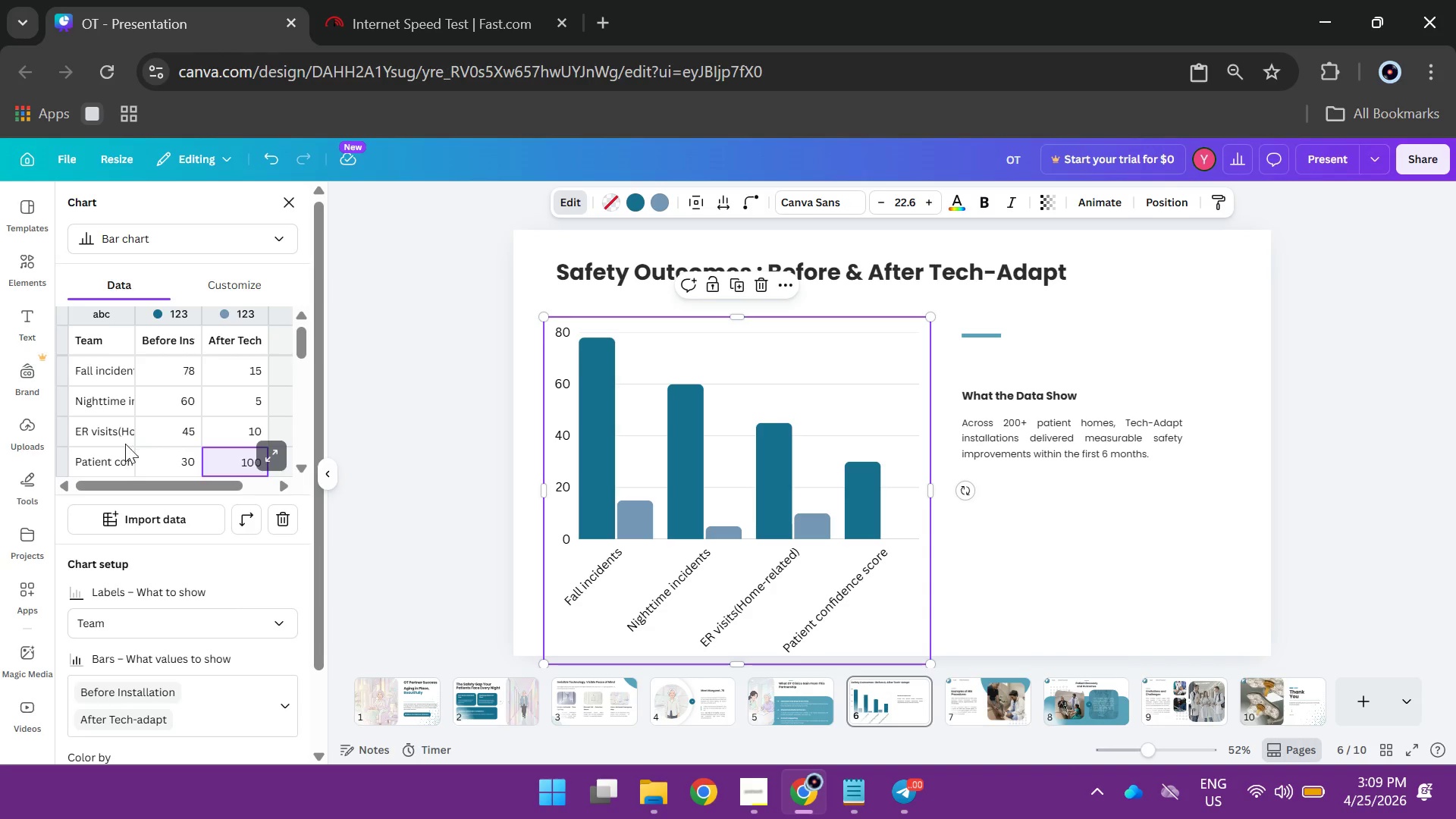 
double_click([180, 460])
 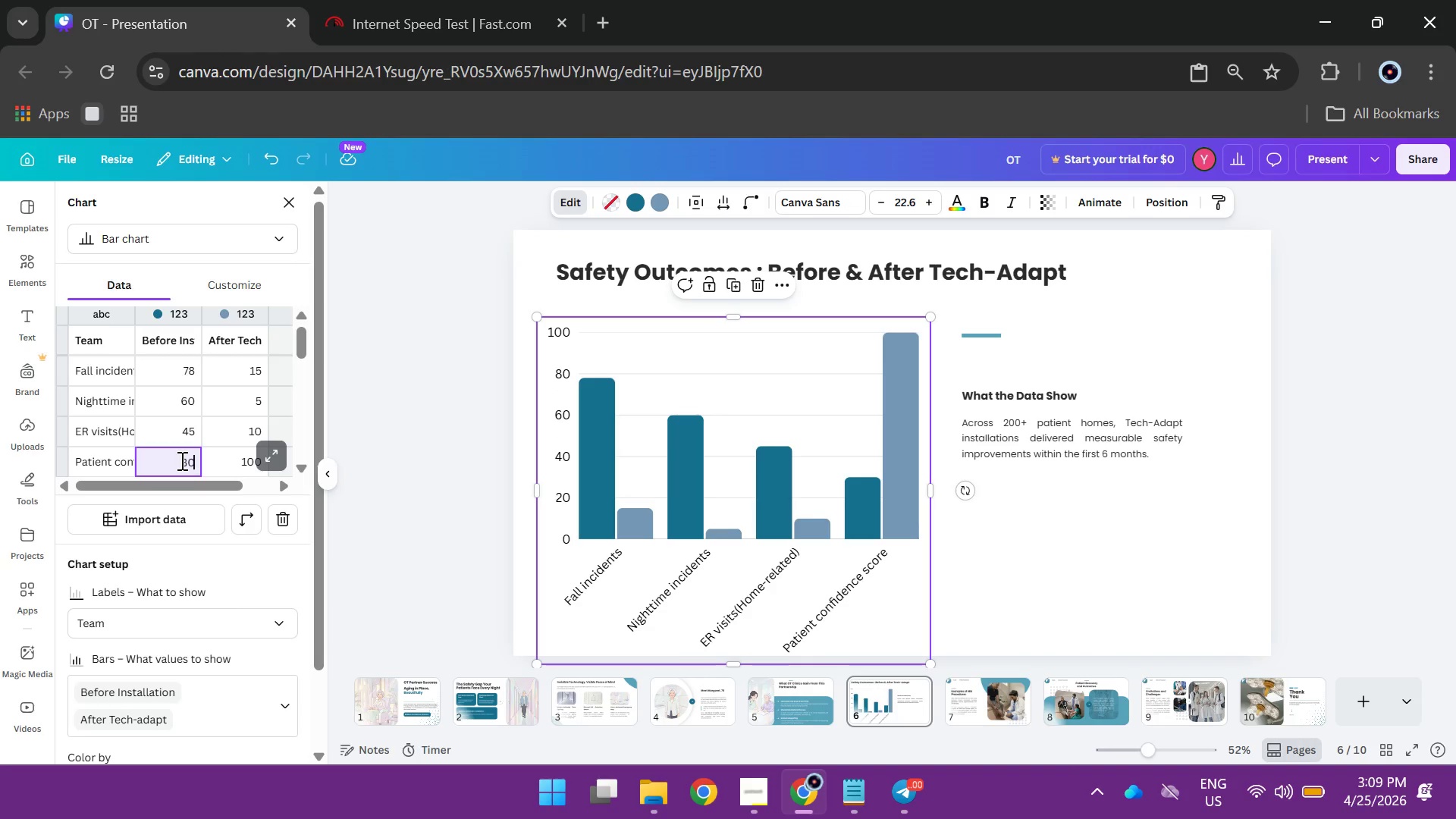 
left_click_drag(start_coordinate=[180, 460], to_coordinate=[212, 466])
 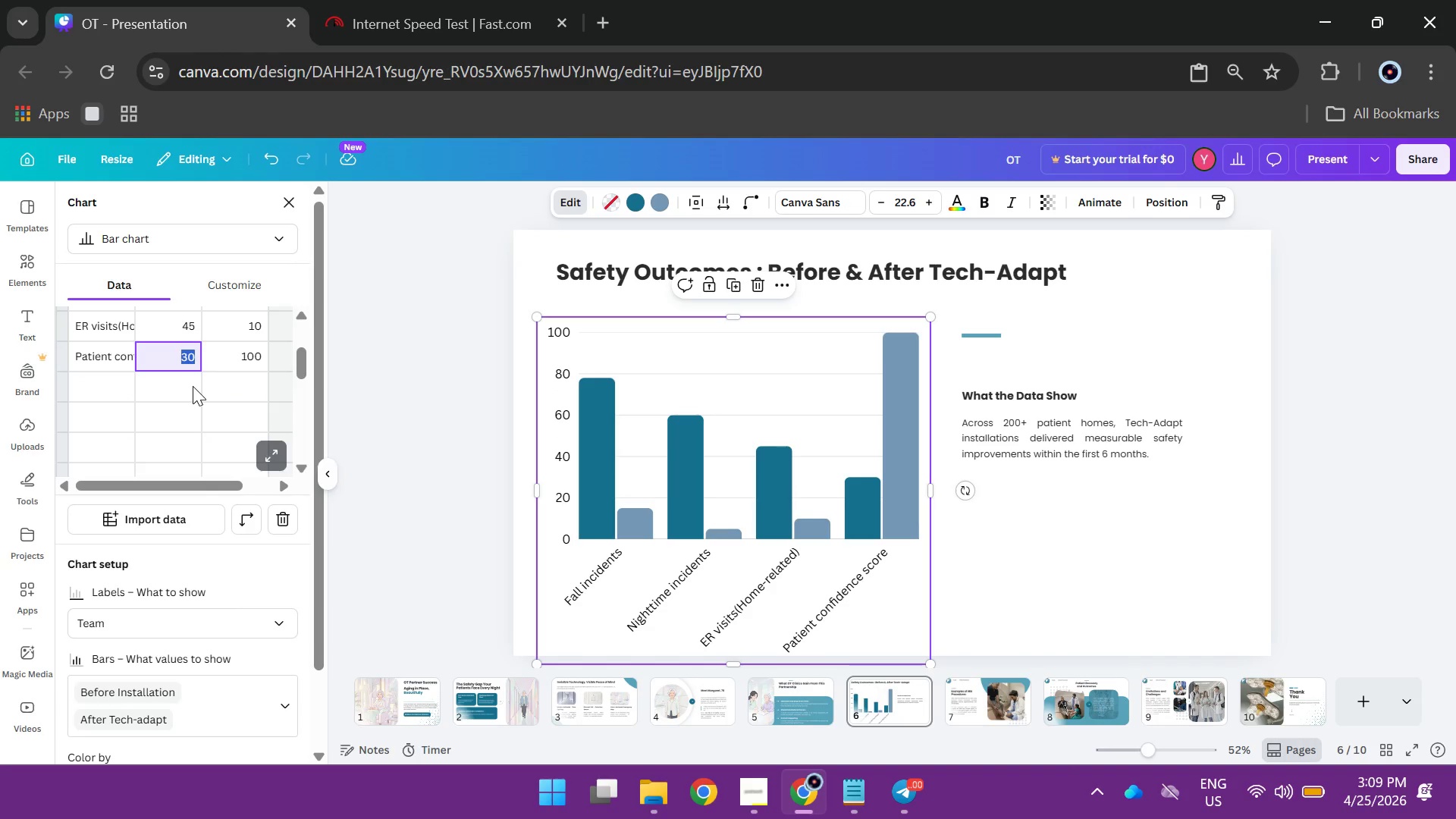 
type(50)
 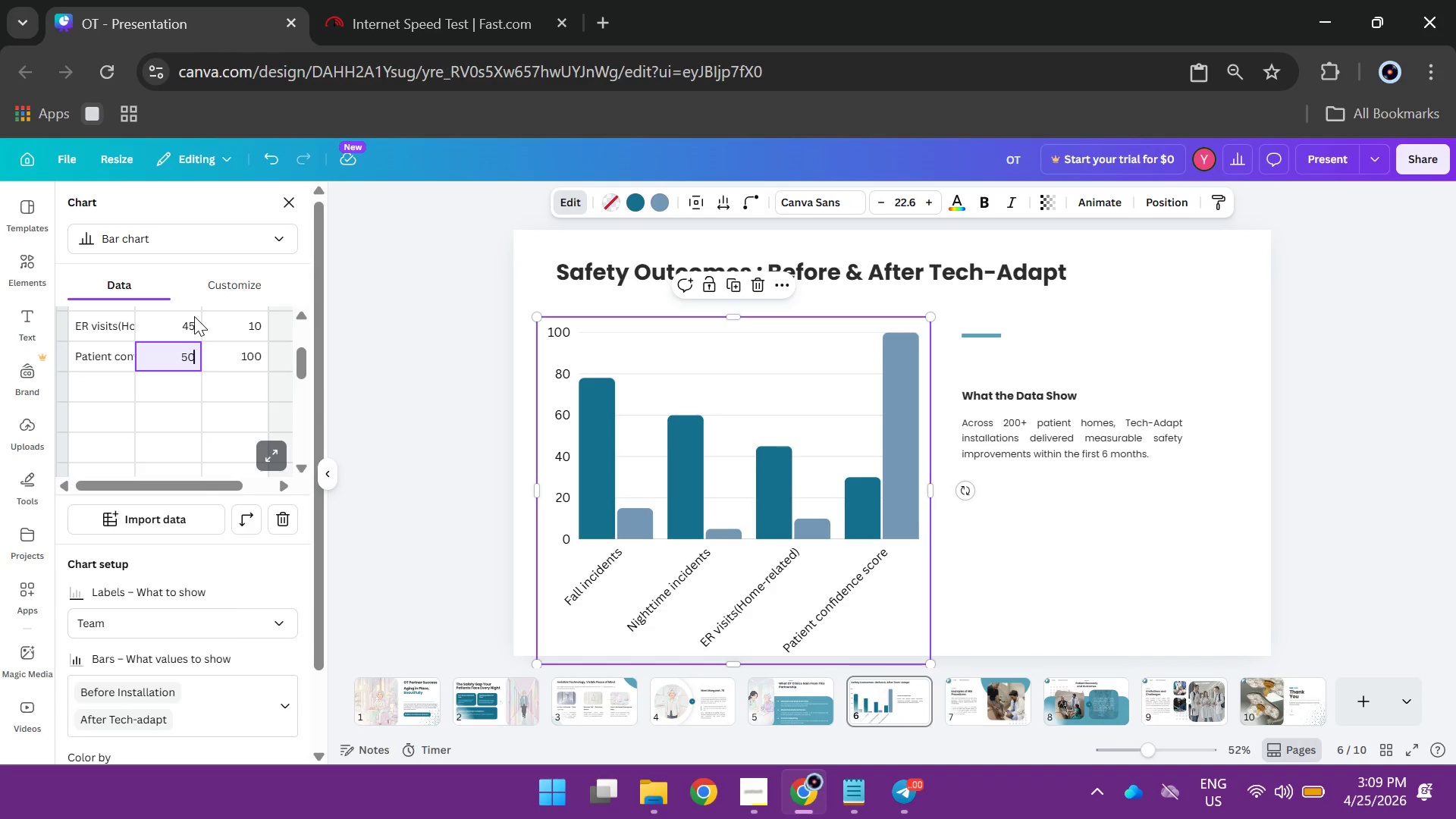 
scroll: coordinate [194, 316], scroll_direction: up, amount: 1.0
 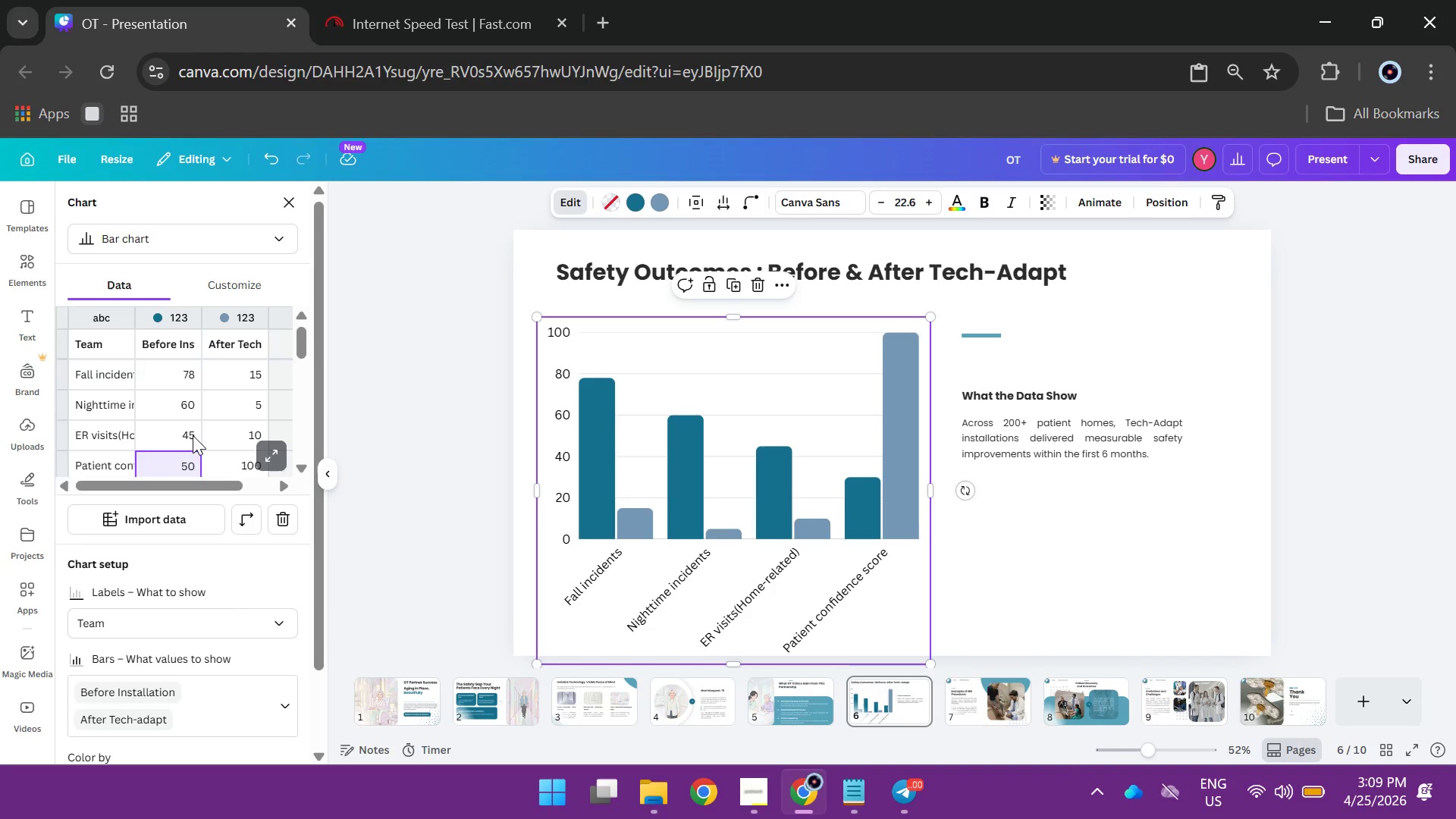 
double_click([192, 435])
 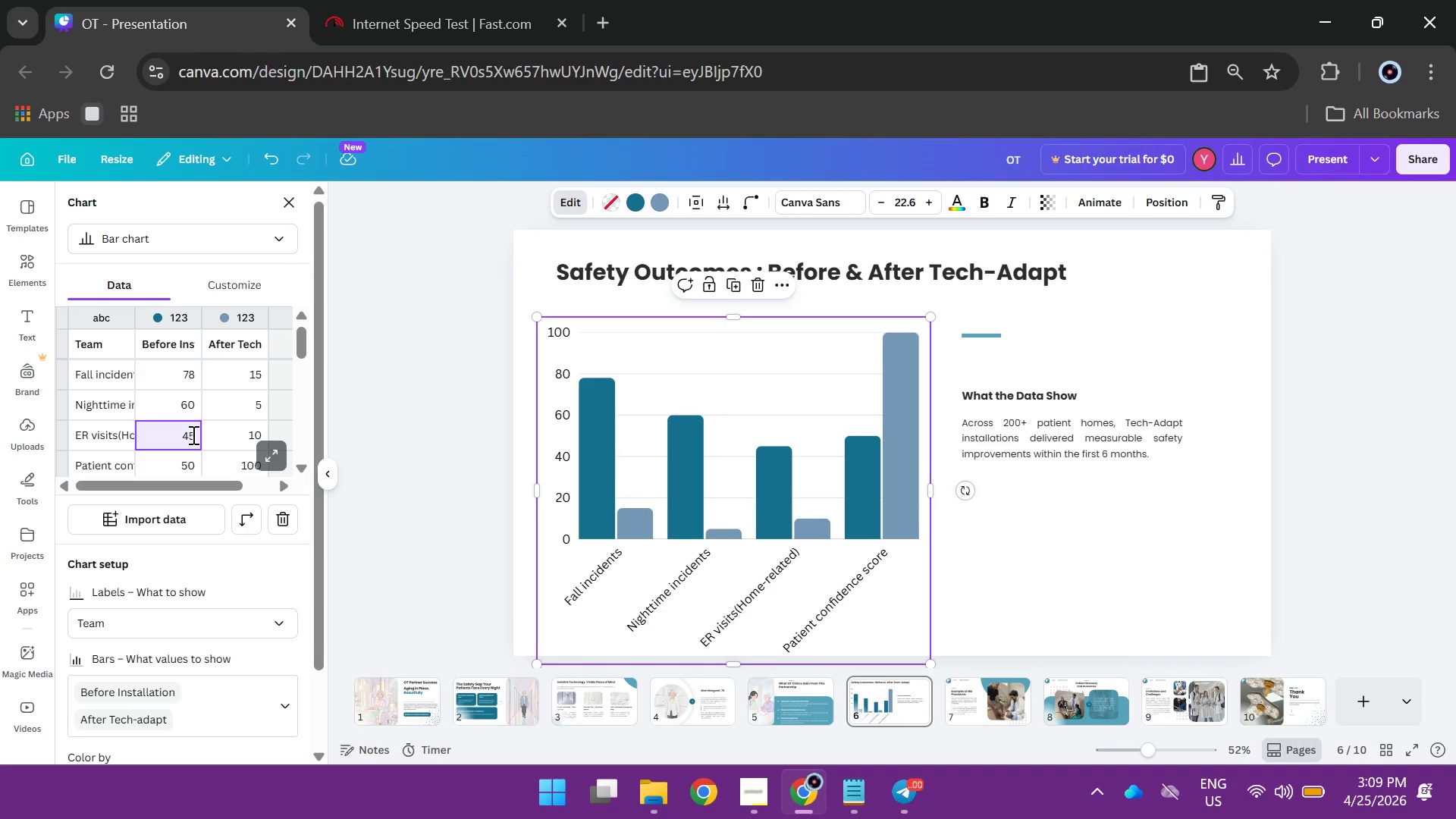 
left_click_drag(start_coordinate=[192, 435], to_coordinate=[182, 435])
 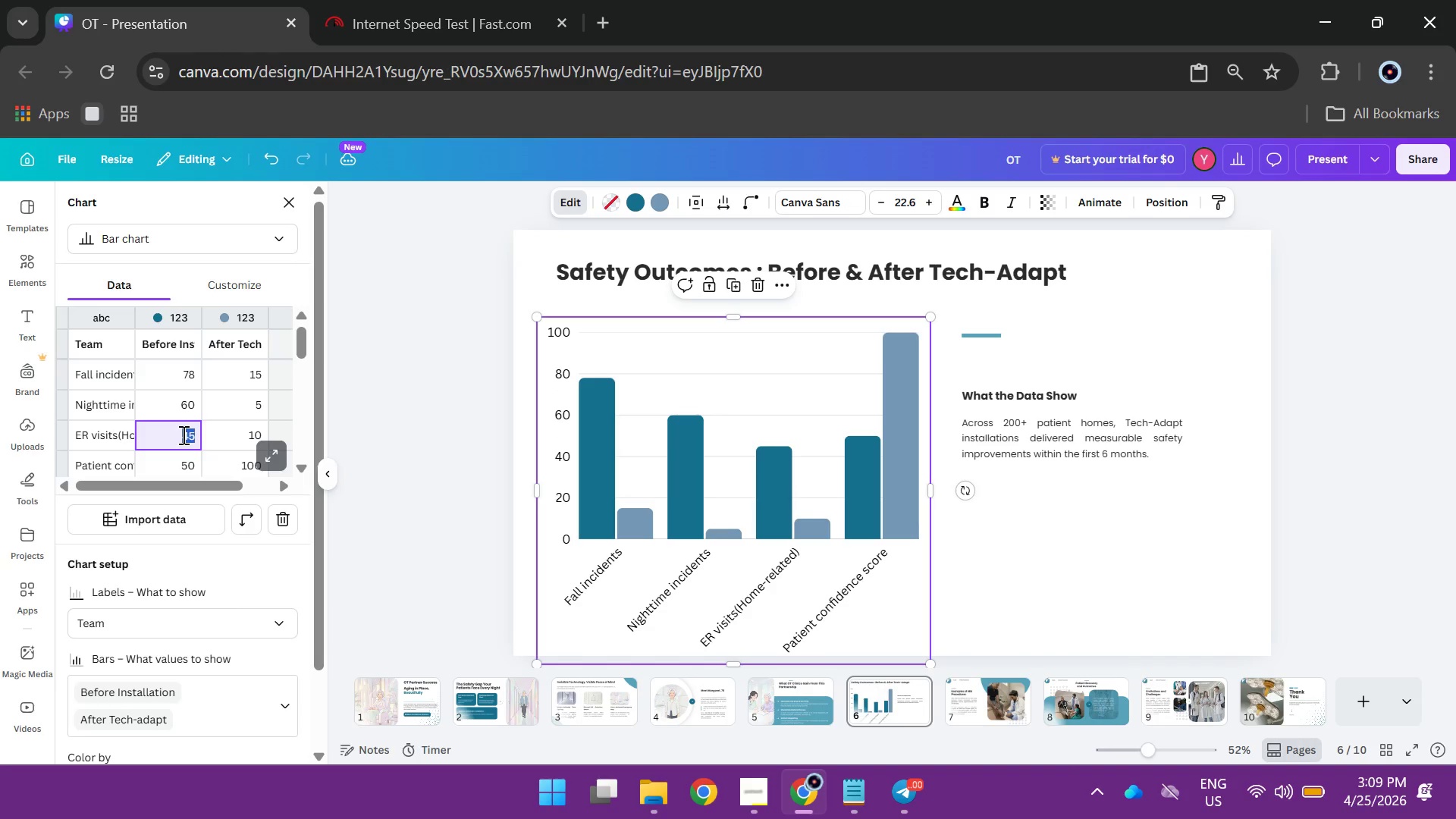 
type(30)
 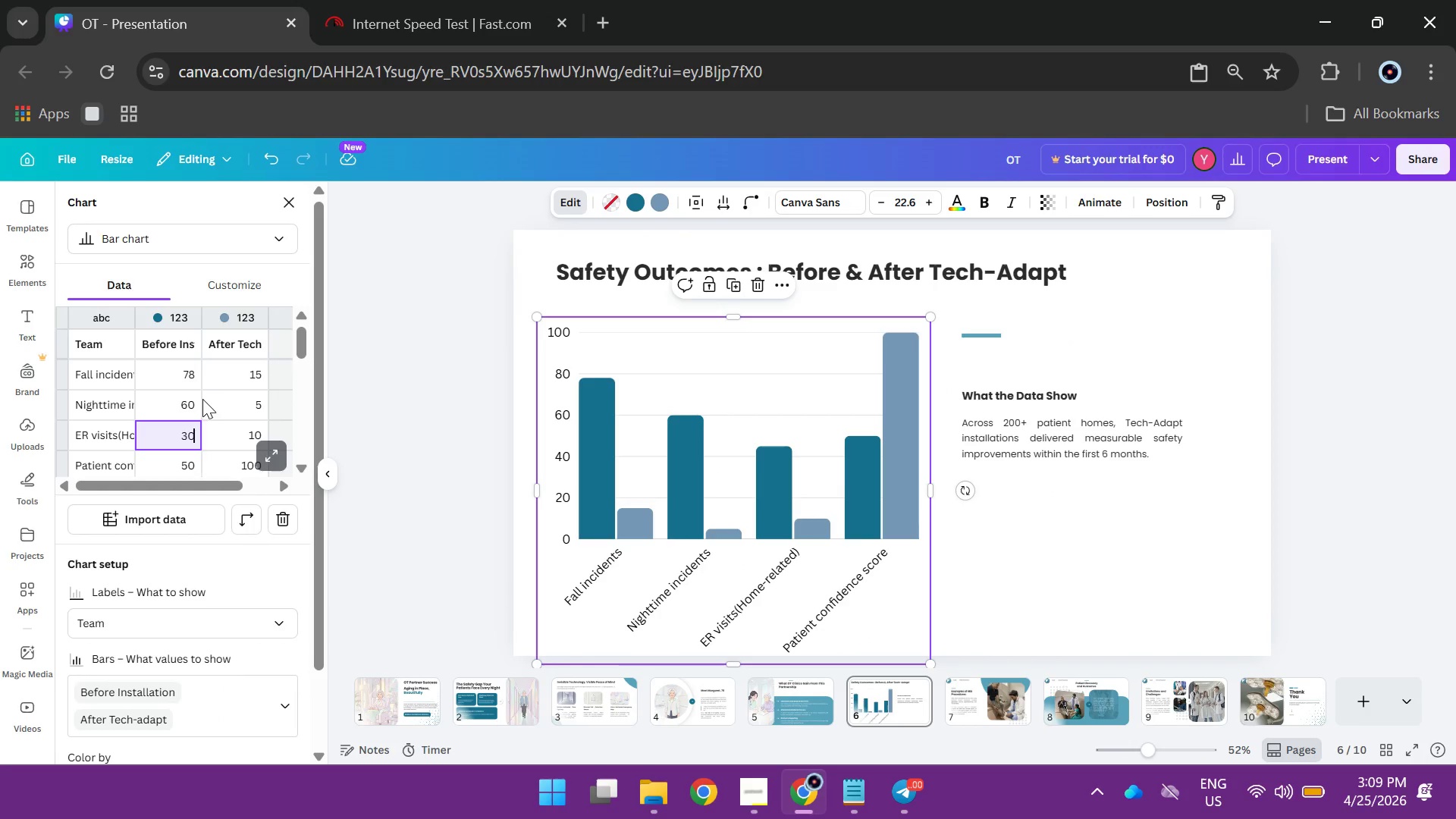 
wait(10.67)
 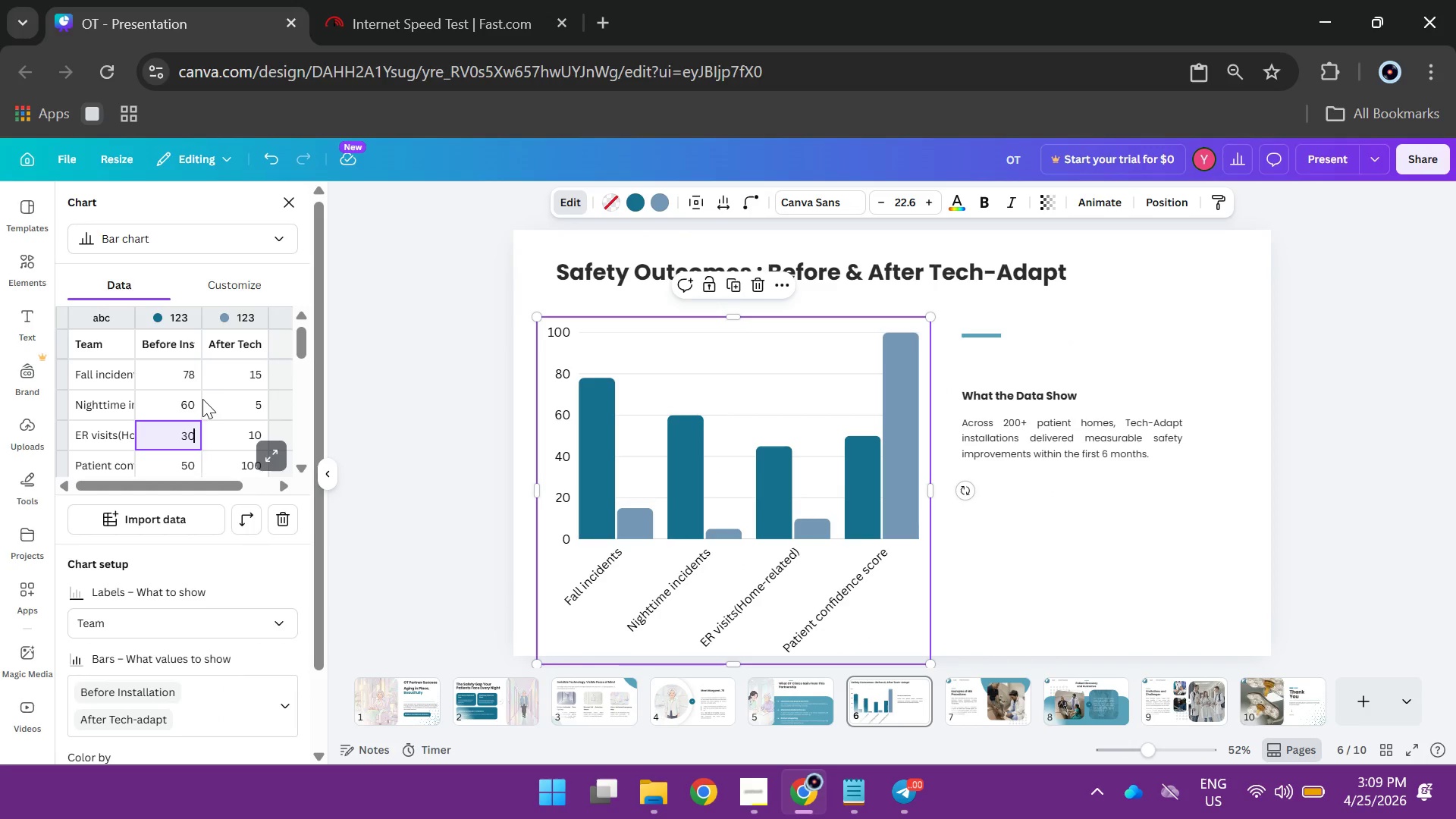 
double_click([190, 403])
 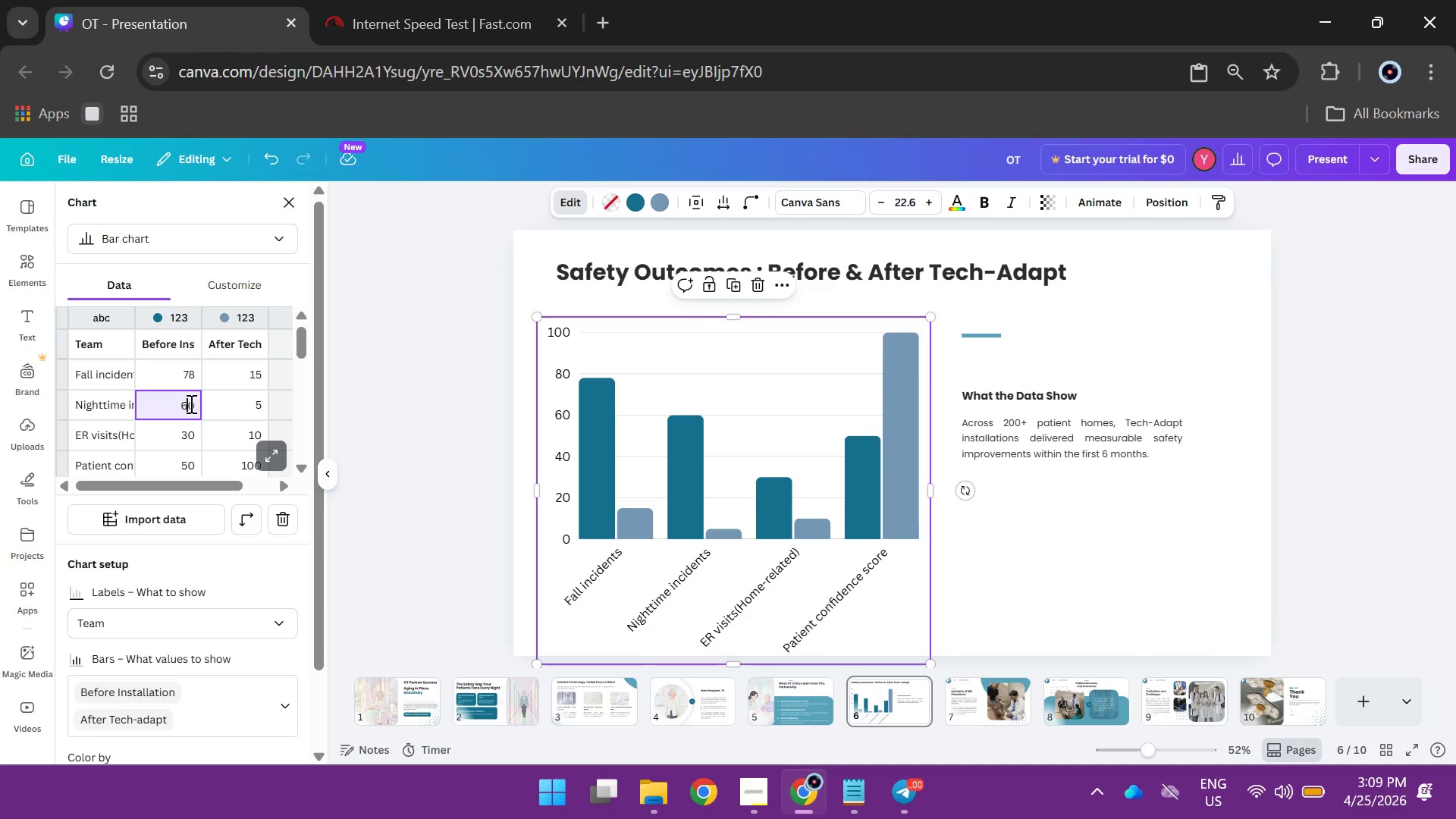 
double_click([190, 403])
 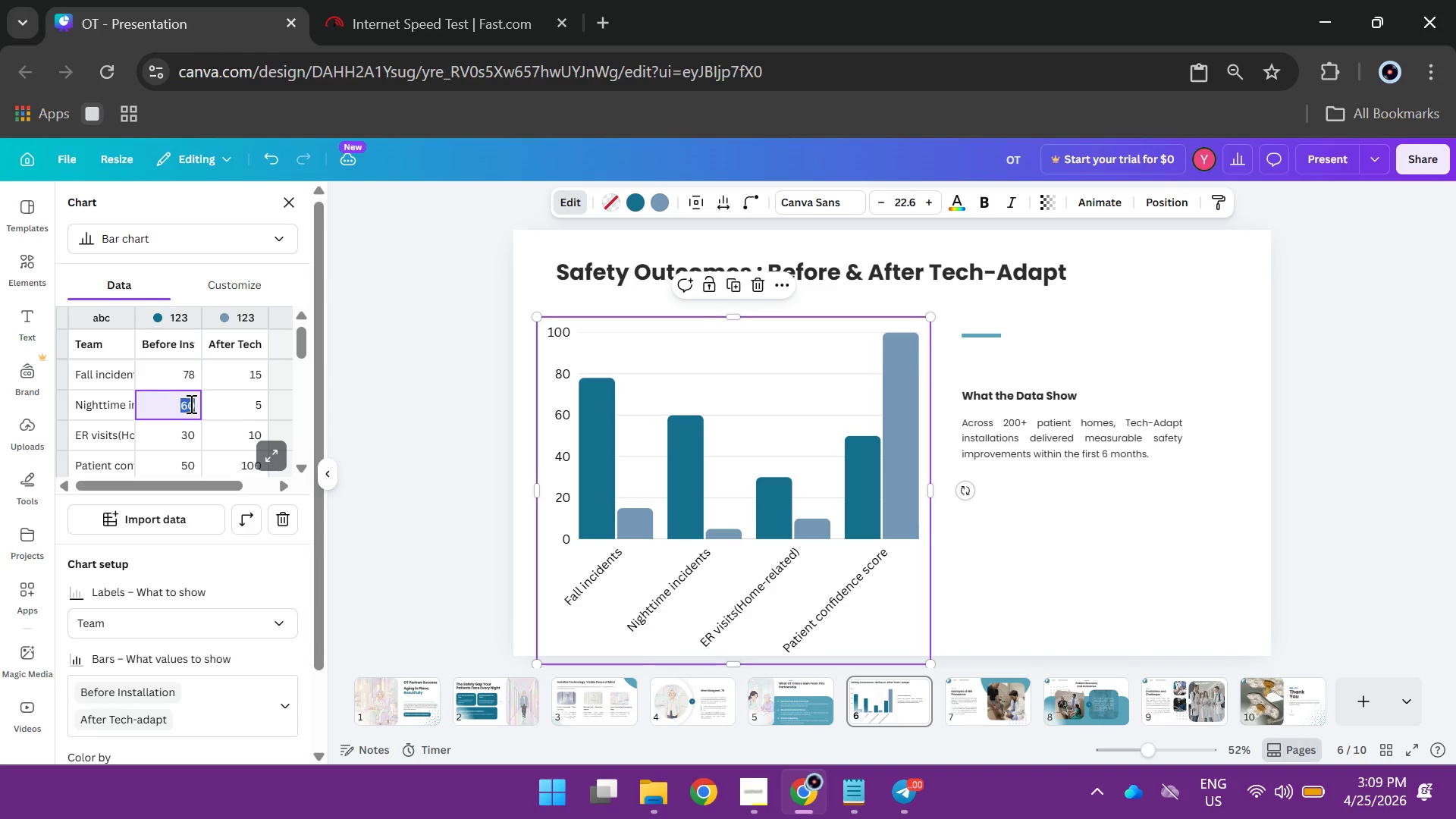 
type(25)
 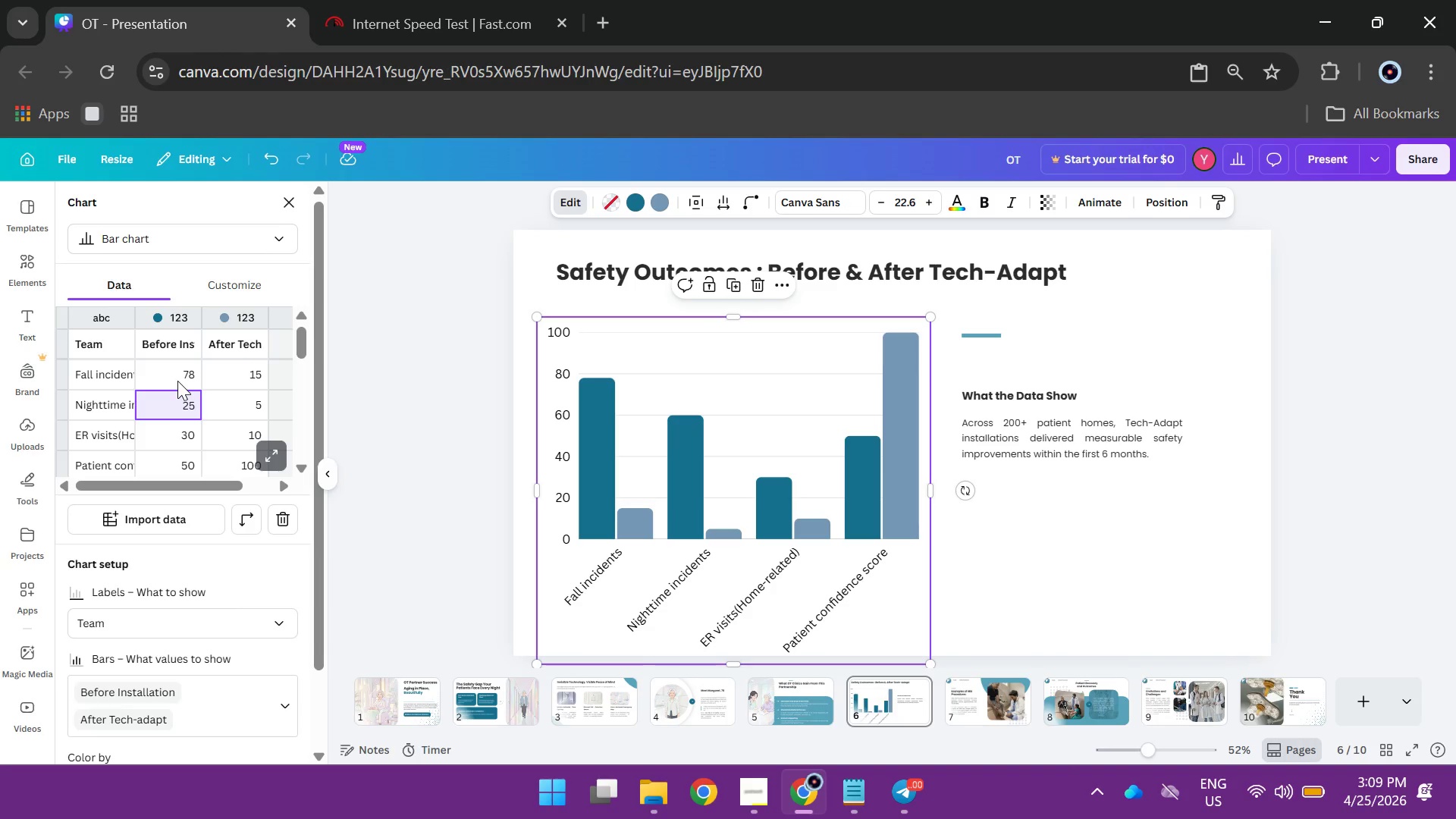 
wait(16.41)
 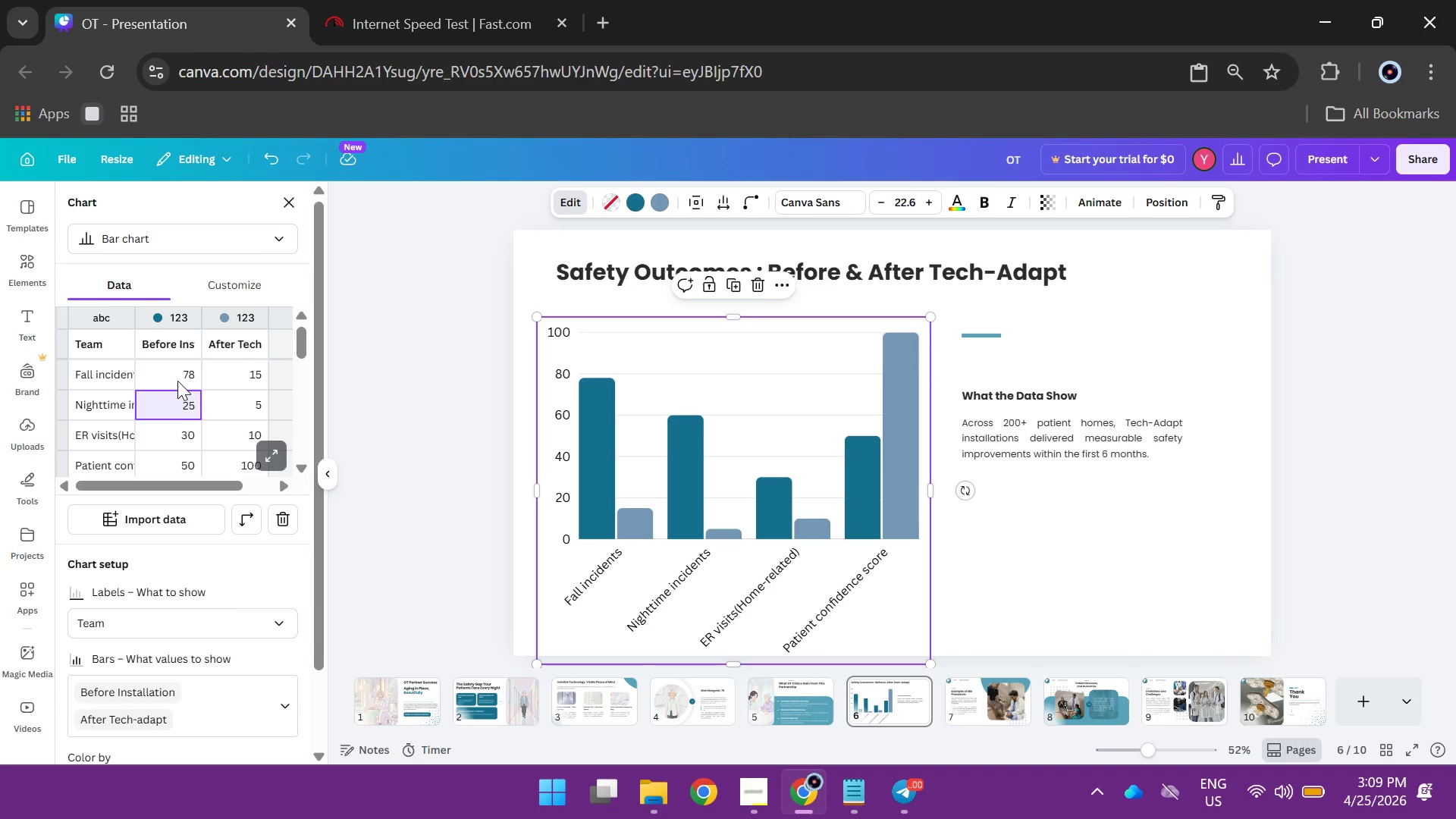 
double_click([191, 369])
 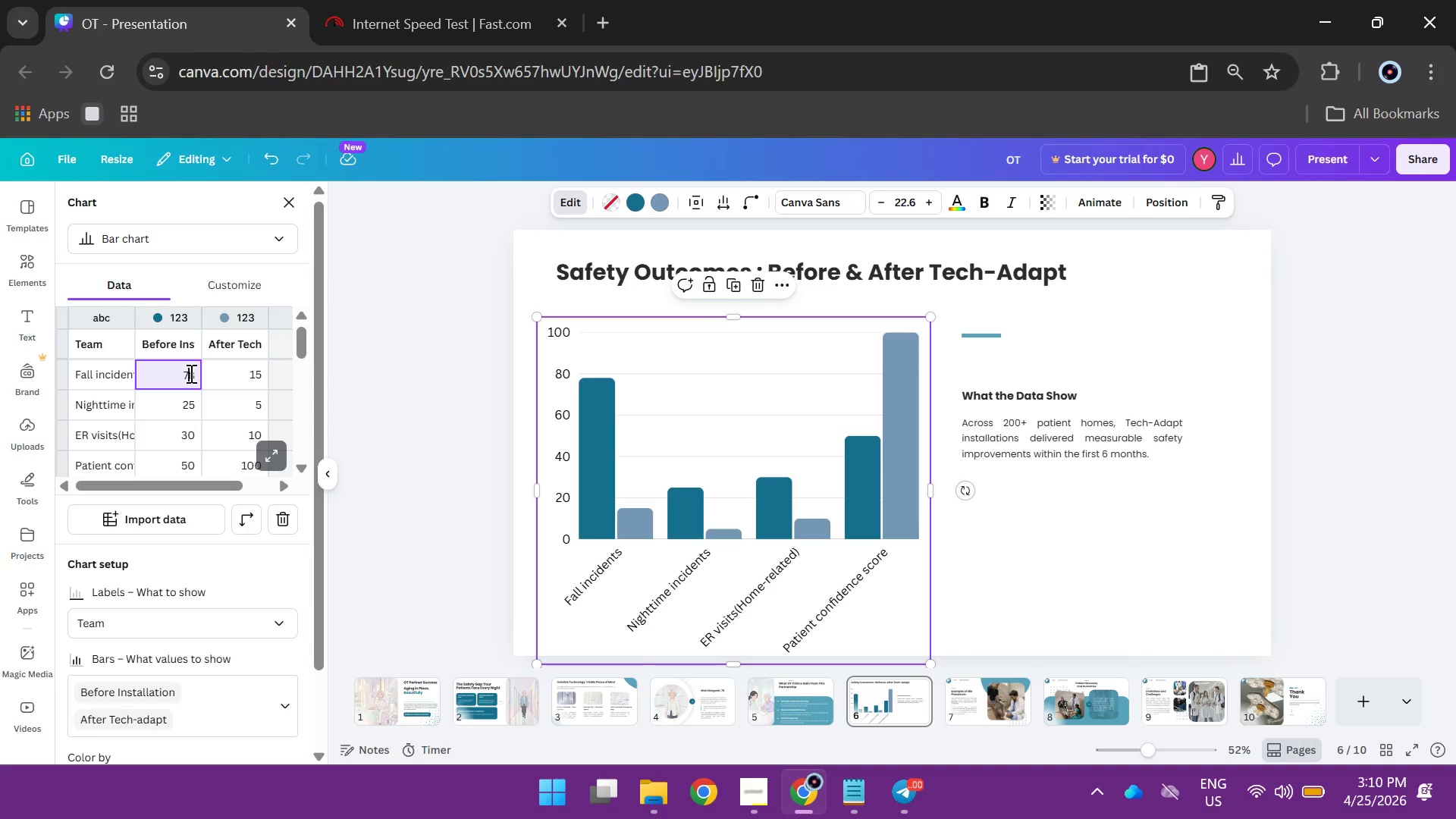 
double_click([190, 373])
 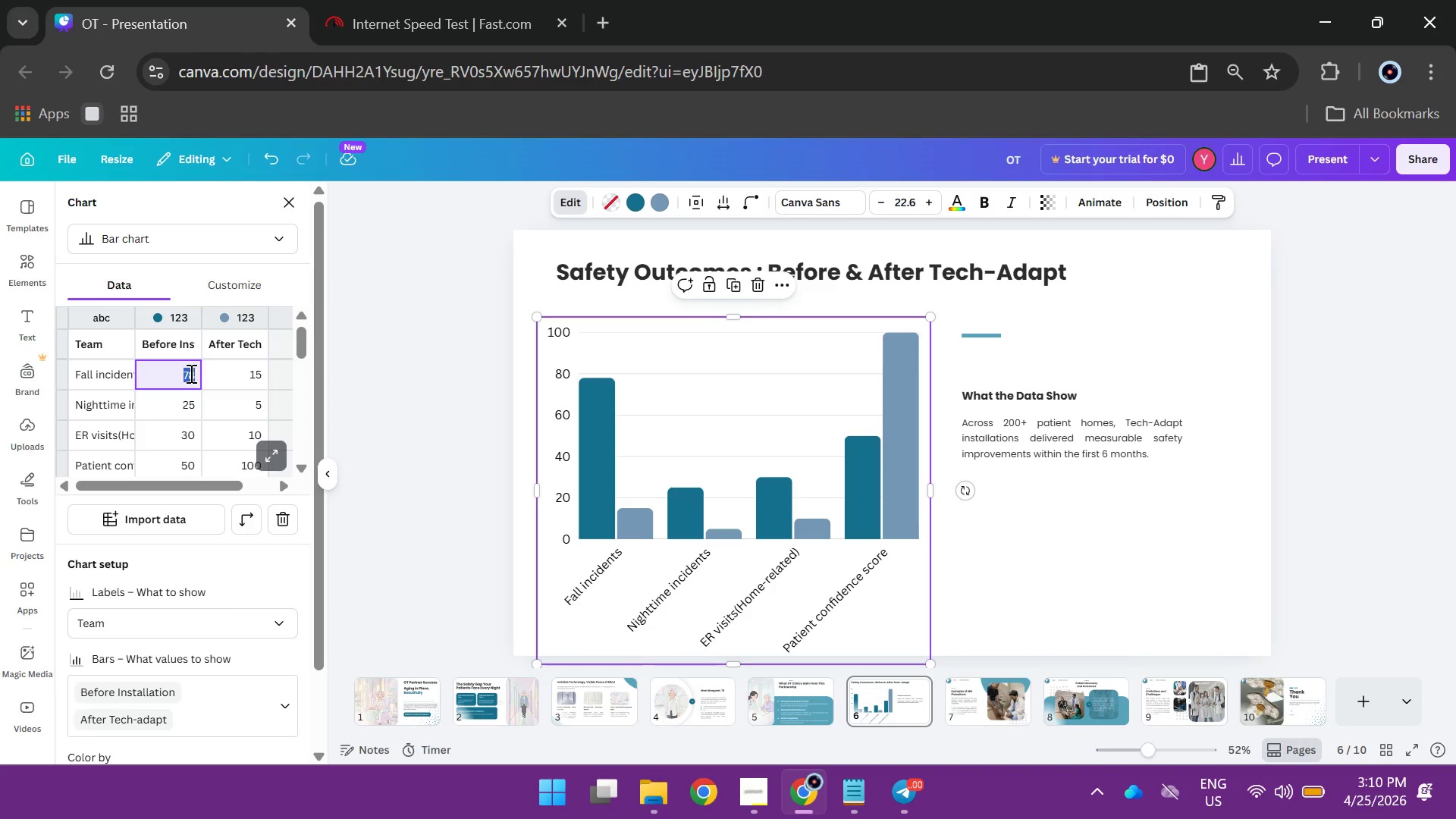 
type(40)
 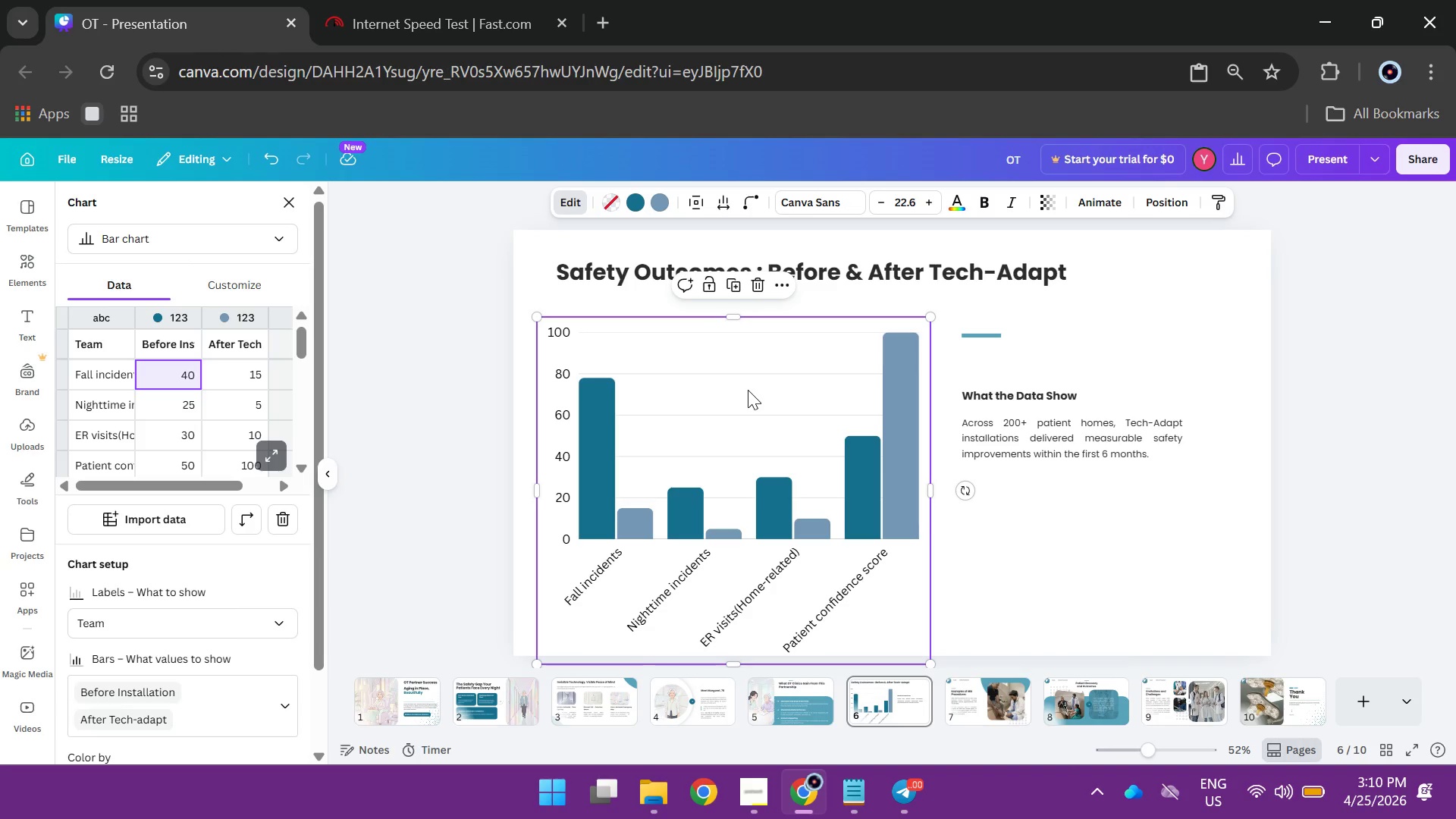 
key(Enter)
 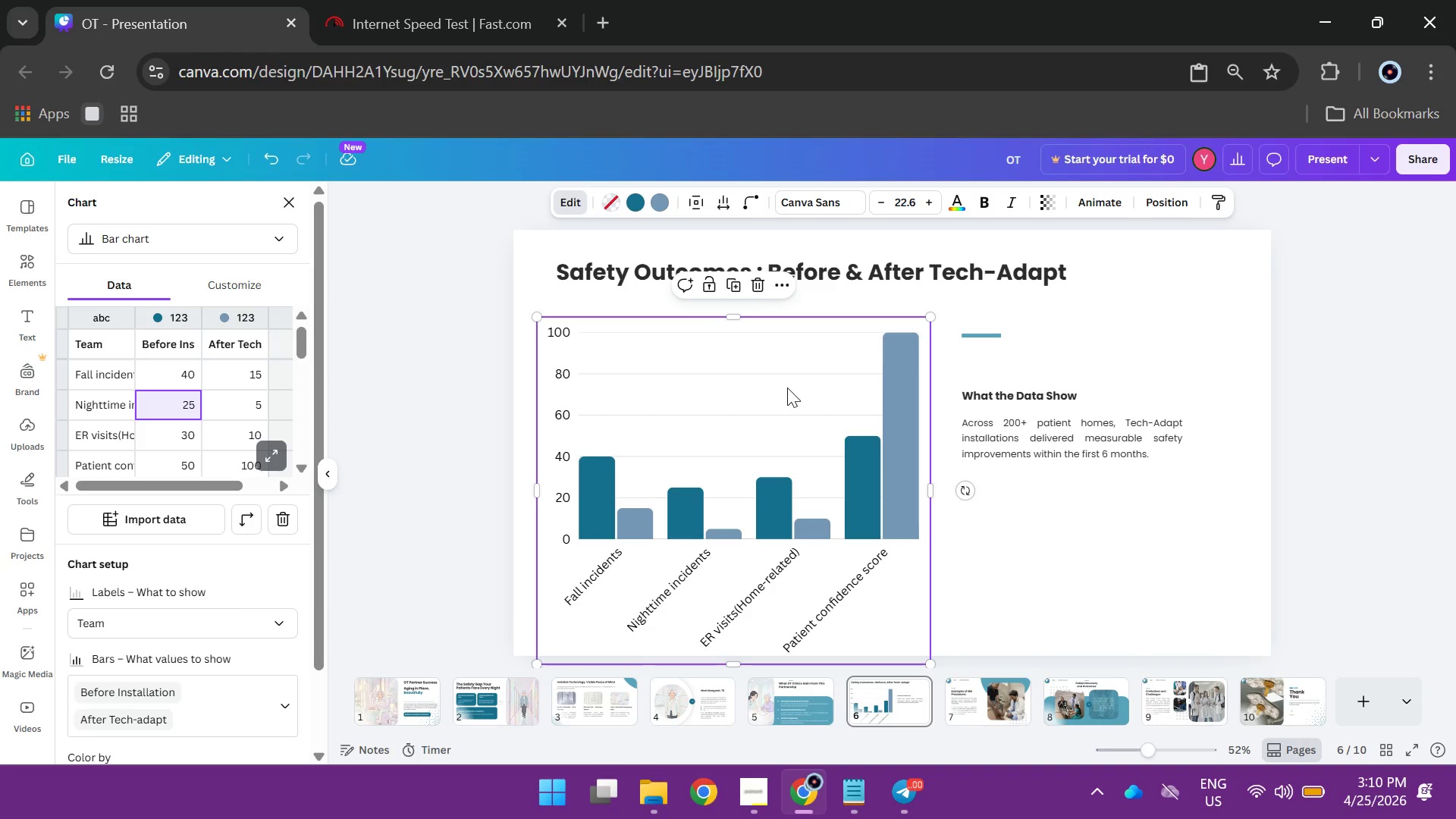 
wait(11.17)
 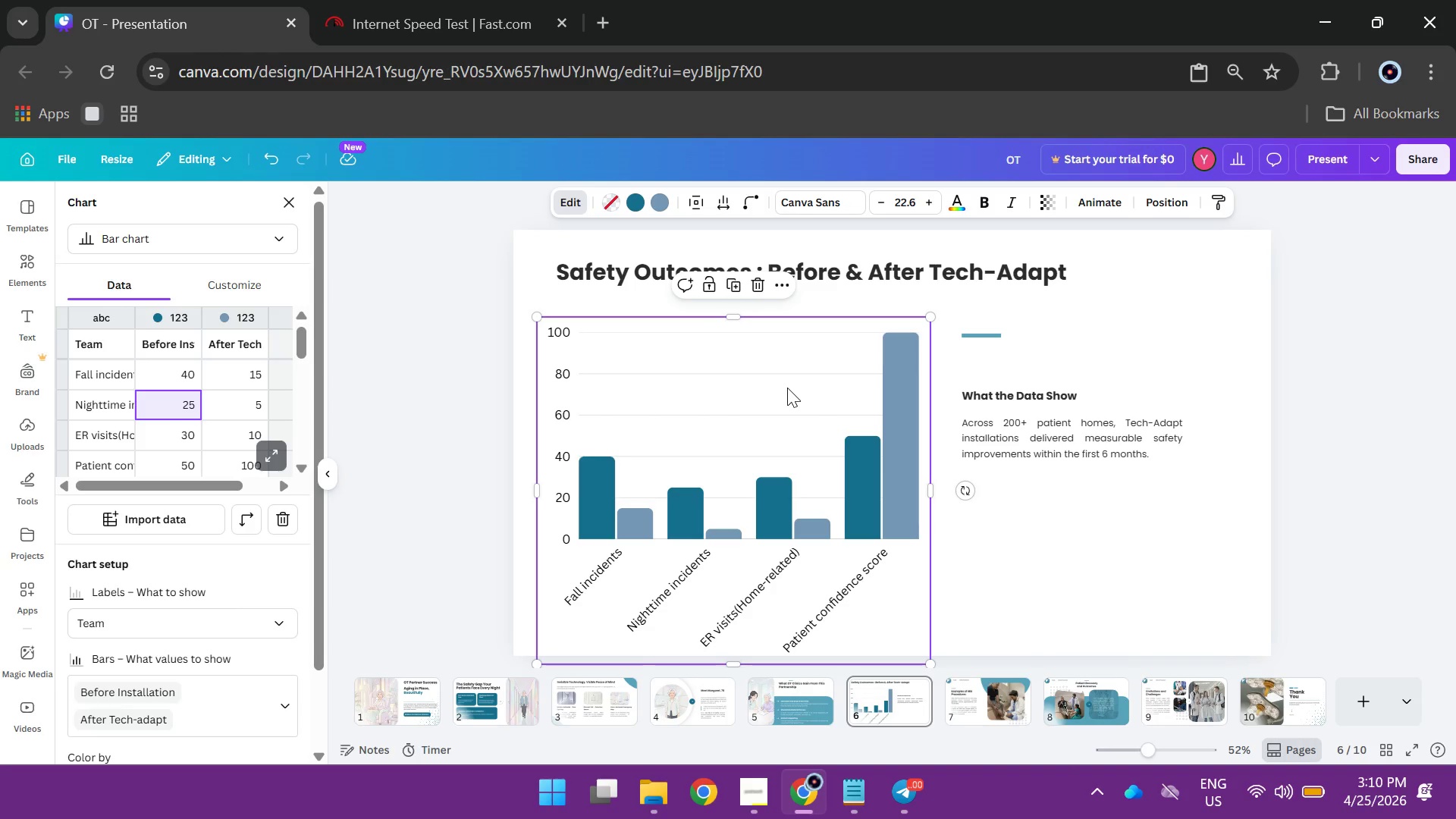 
double_click([1024, 397])
 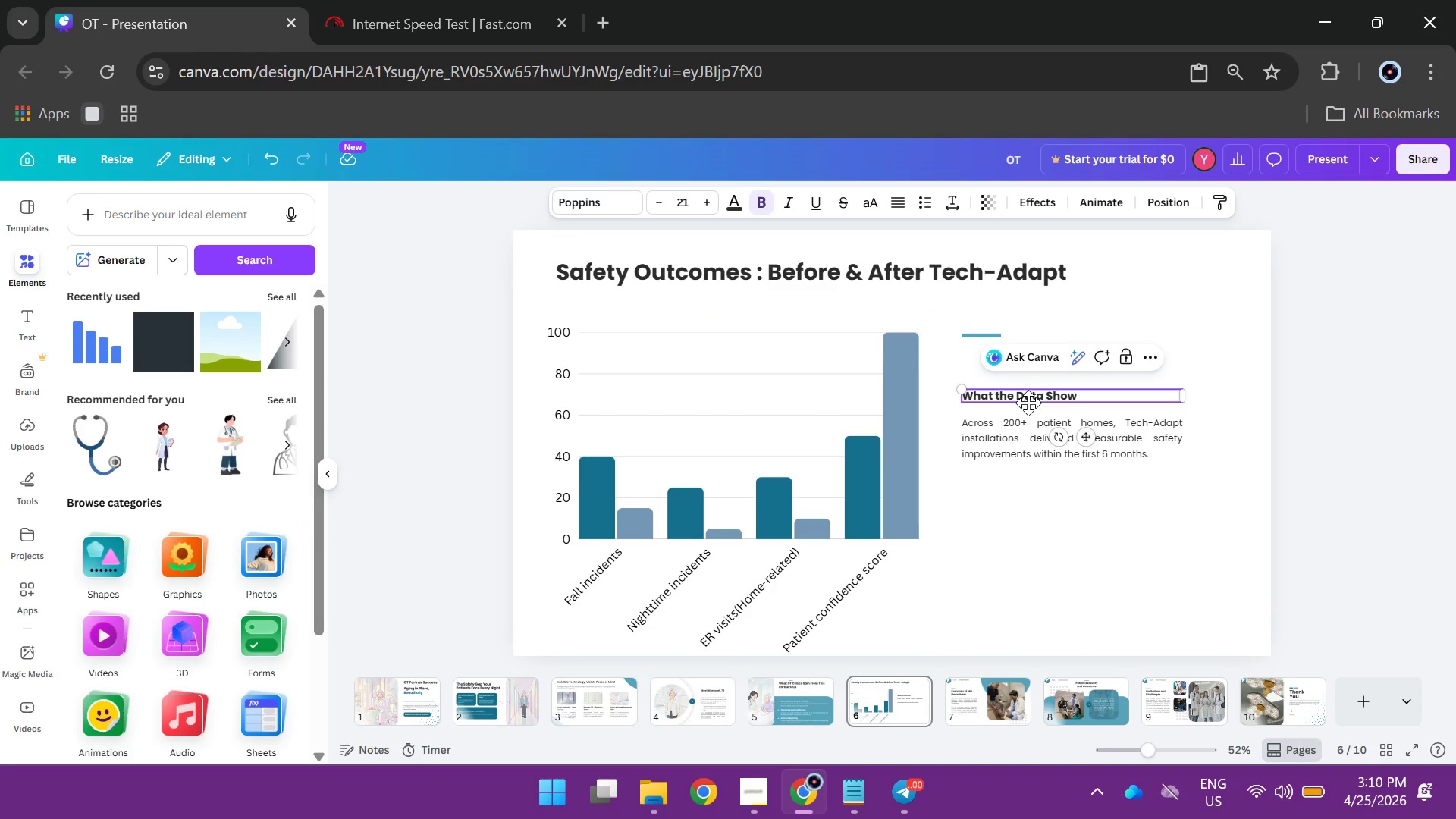 
key(Control+A)
 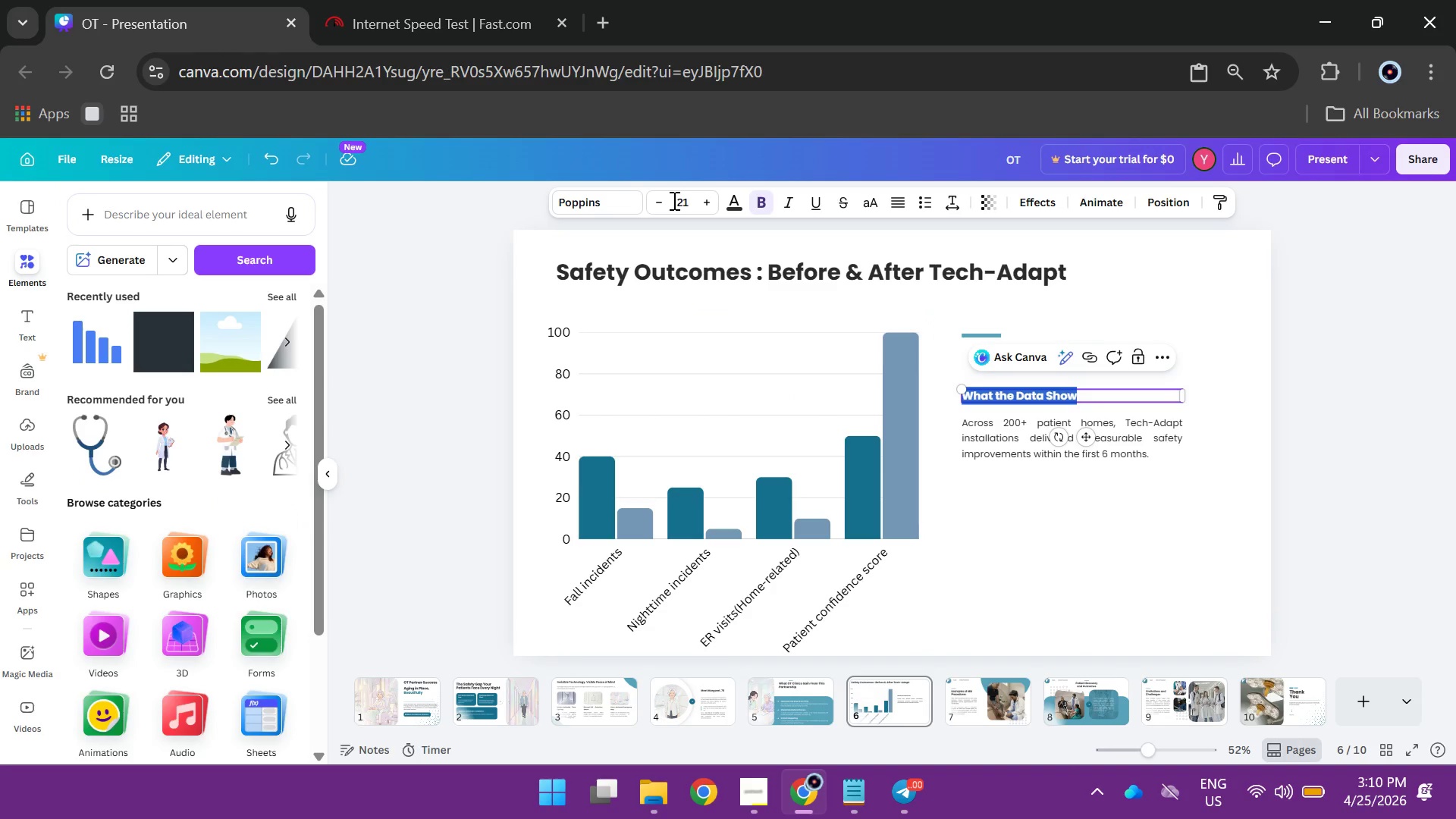 
left_click([689, 202])
 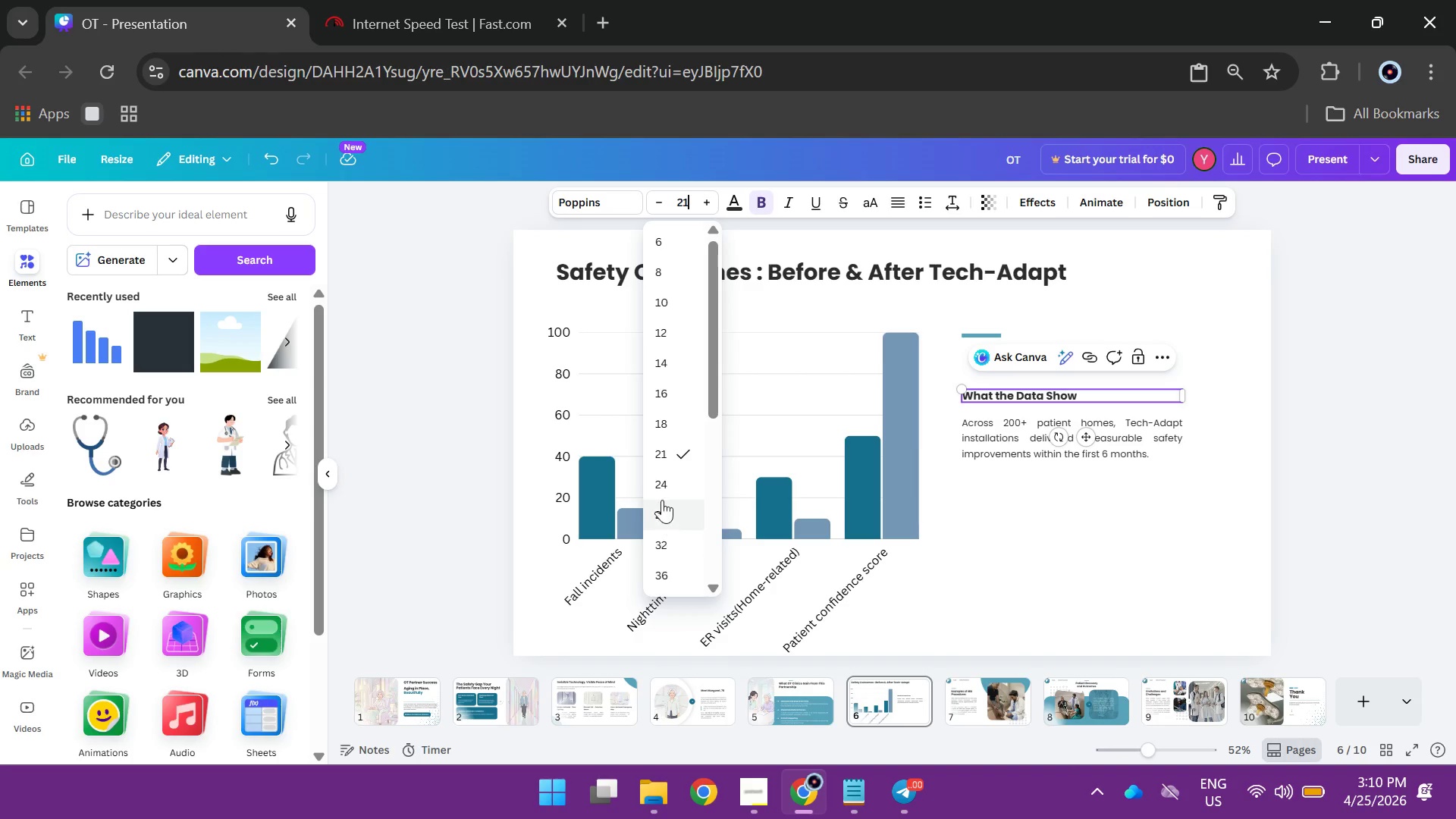 
left_click([662, 491])
 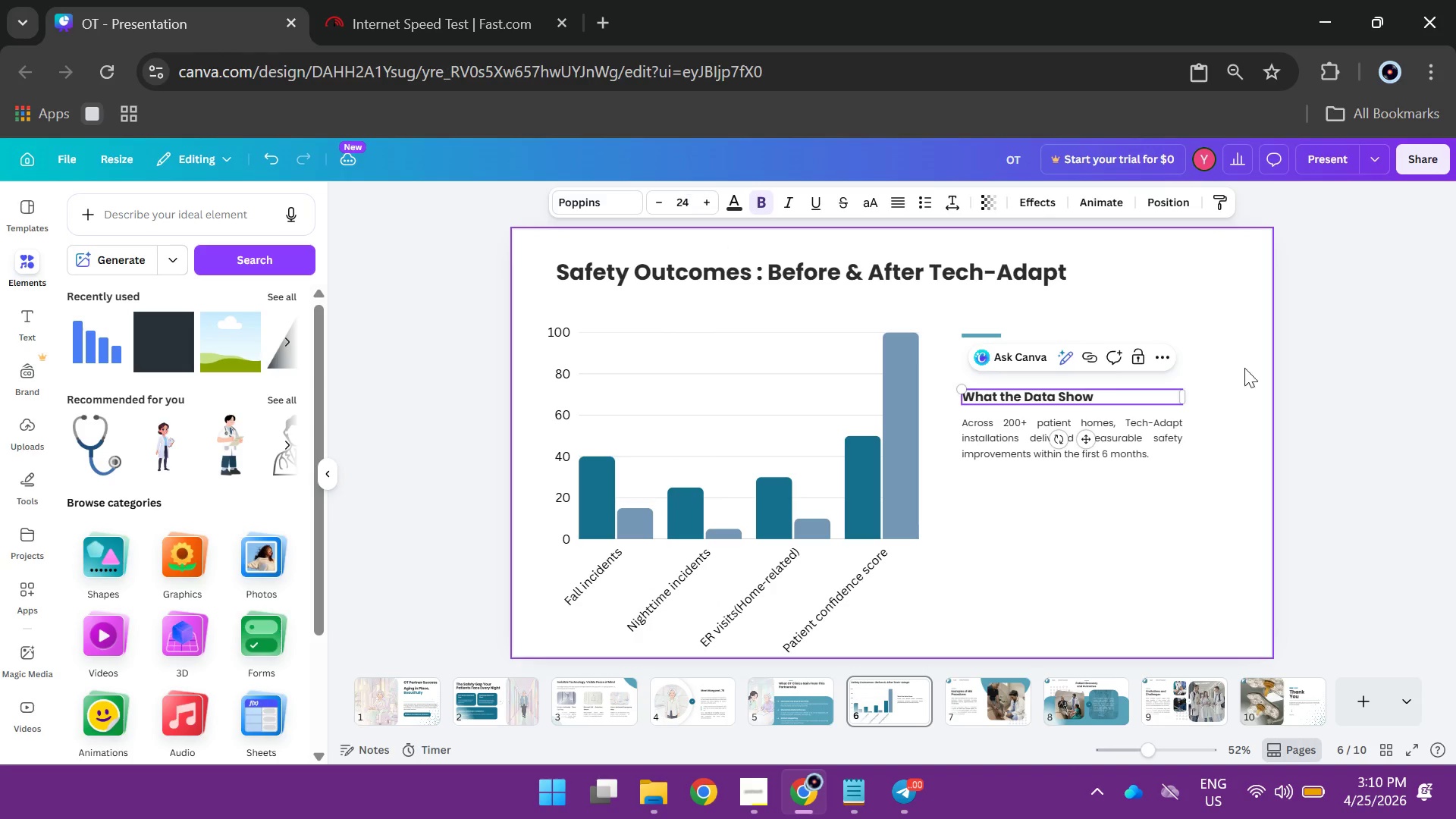 
left_click([1382, 369])
 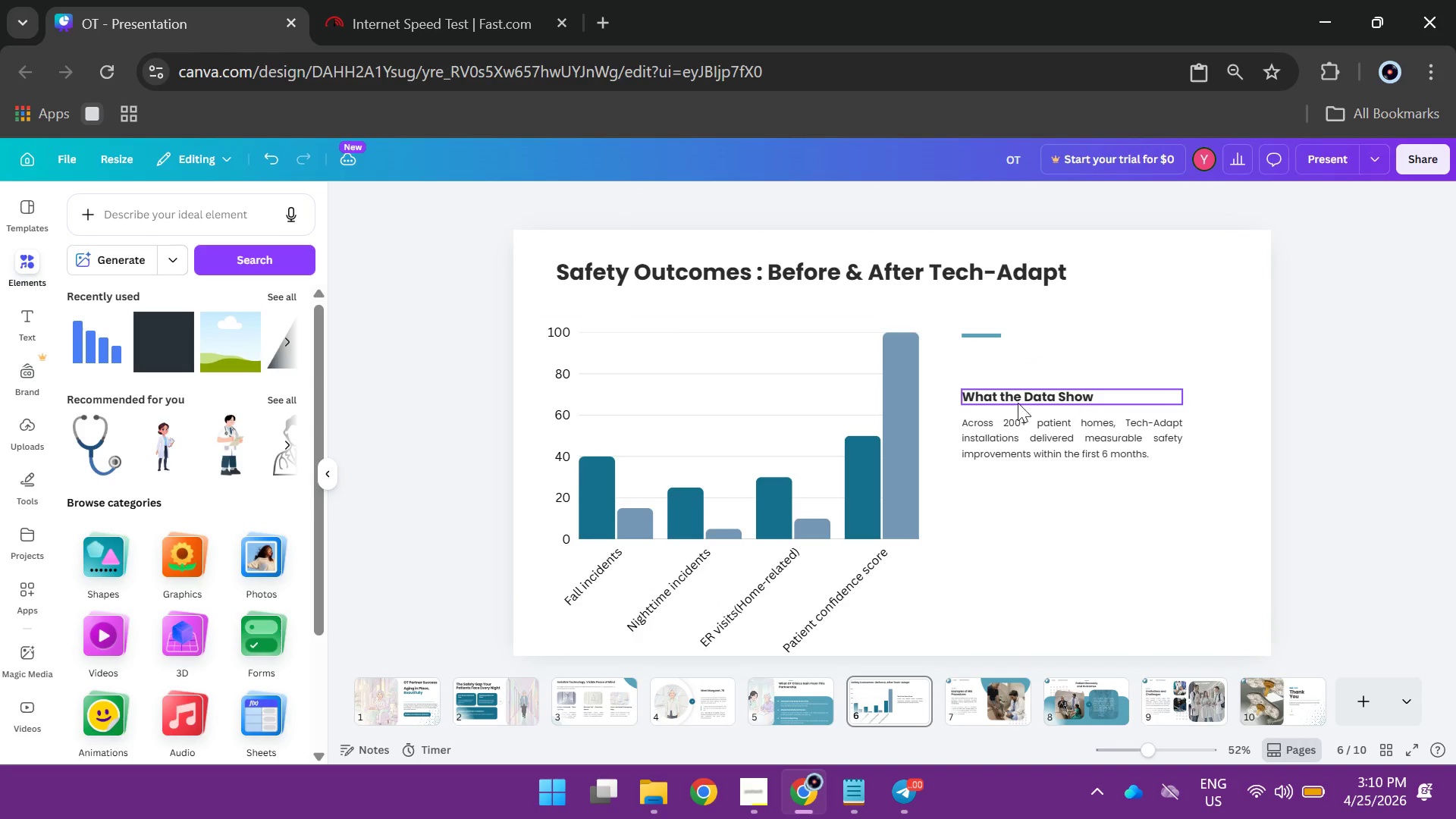 
left_click_drag(start_coordinate=[978, 392], to_coordinate=[984, 389])
 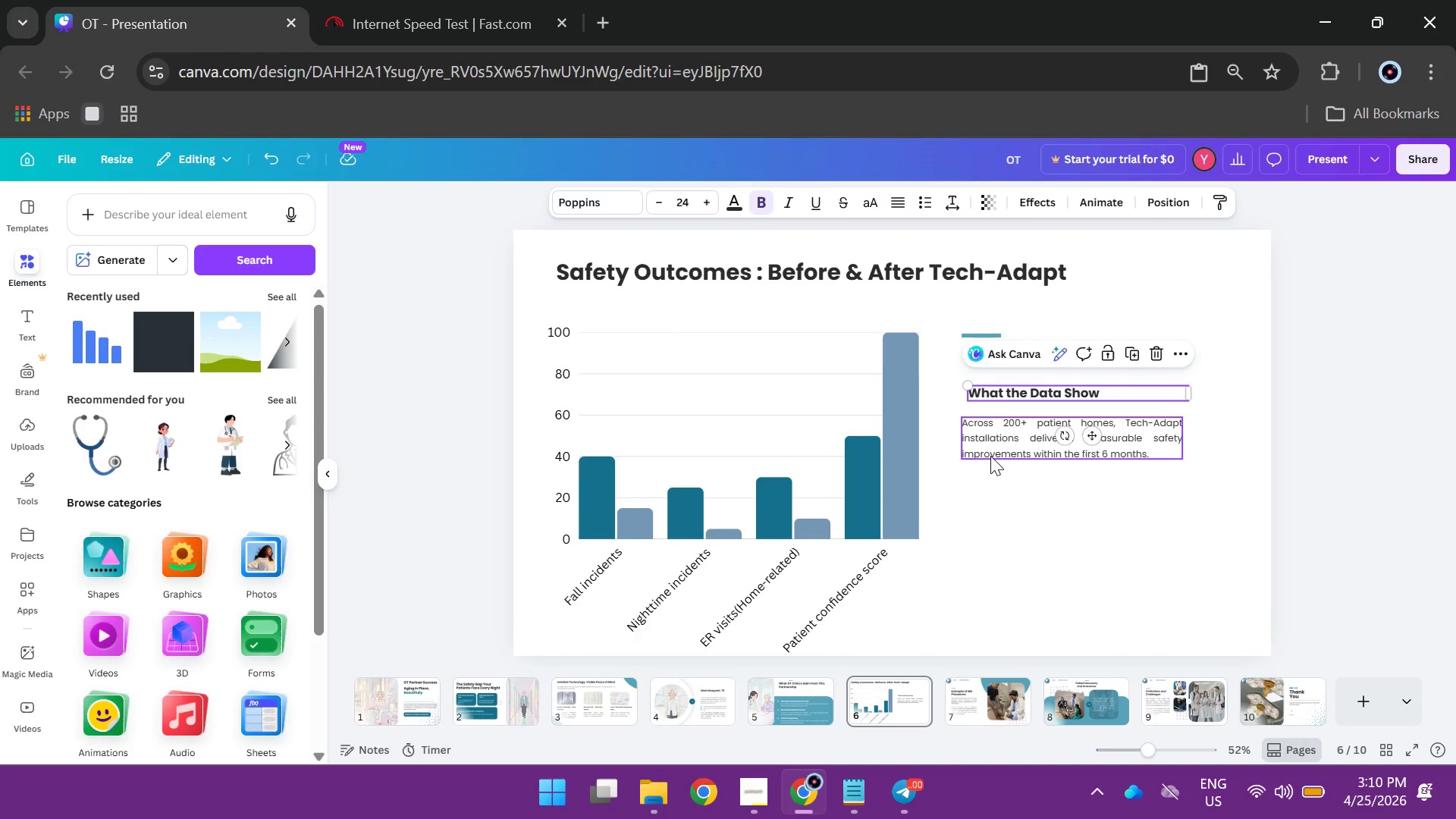 
left_click([990, 456])
 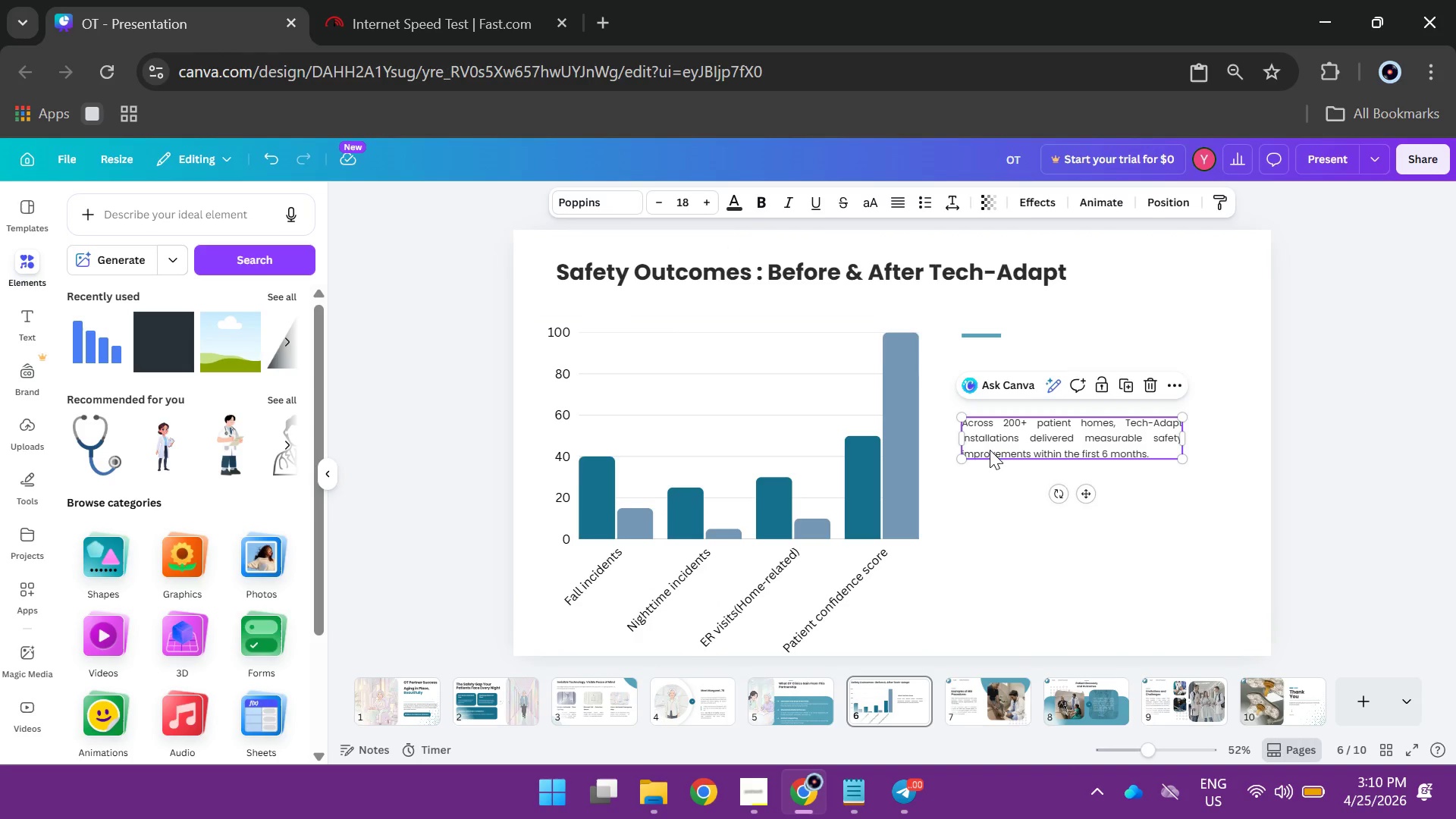 
left_click([990, 450])
 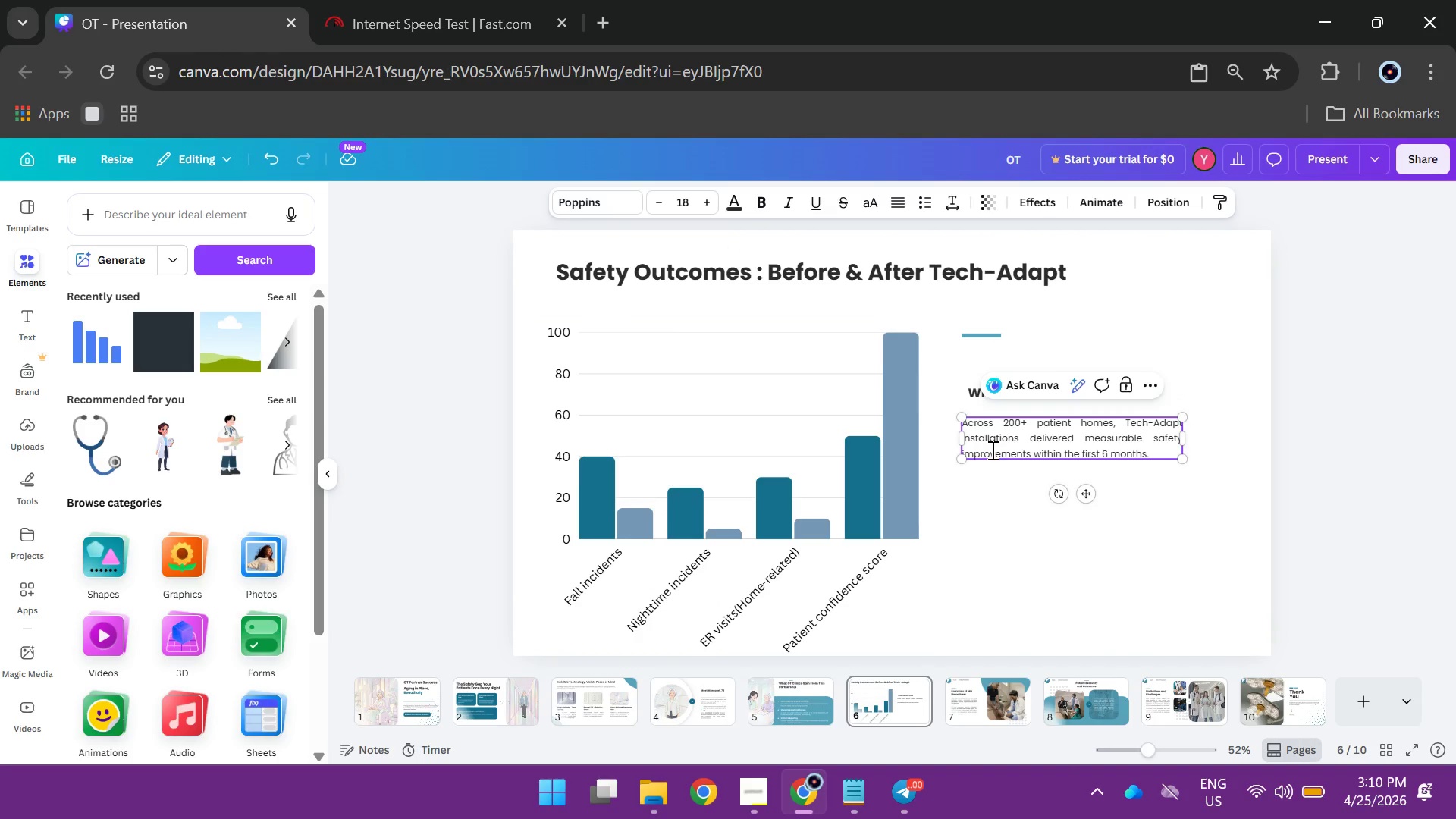 
key(Control+ControlLeft)
 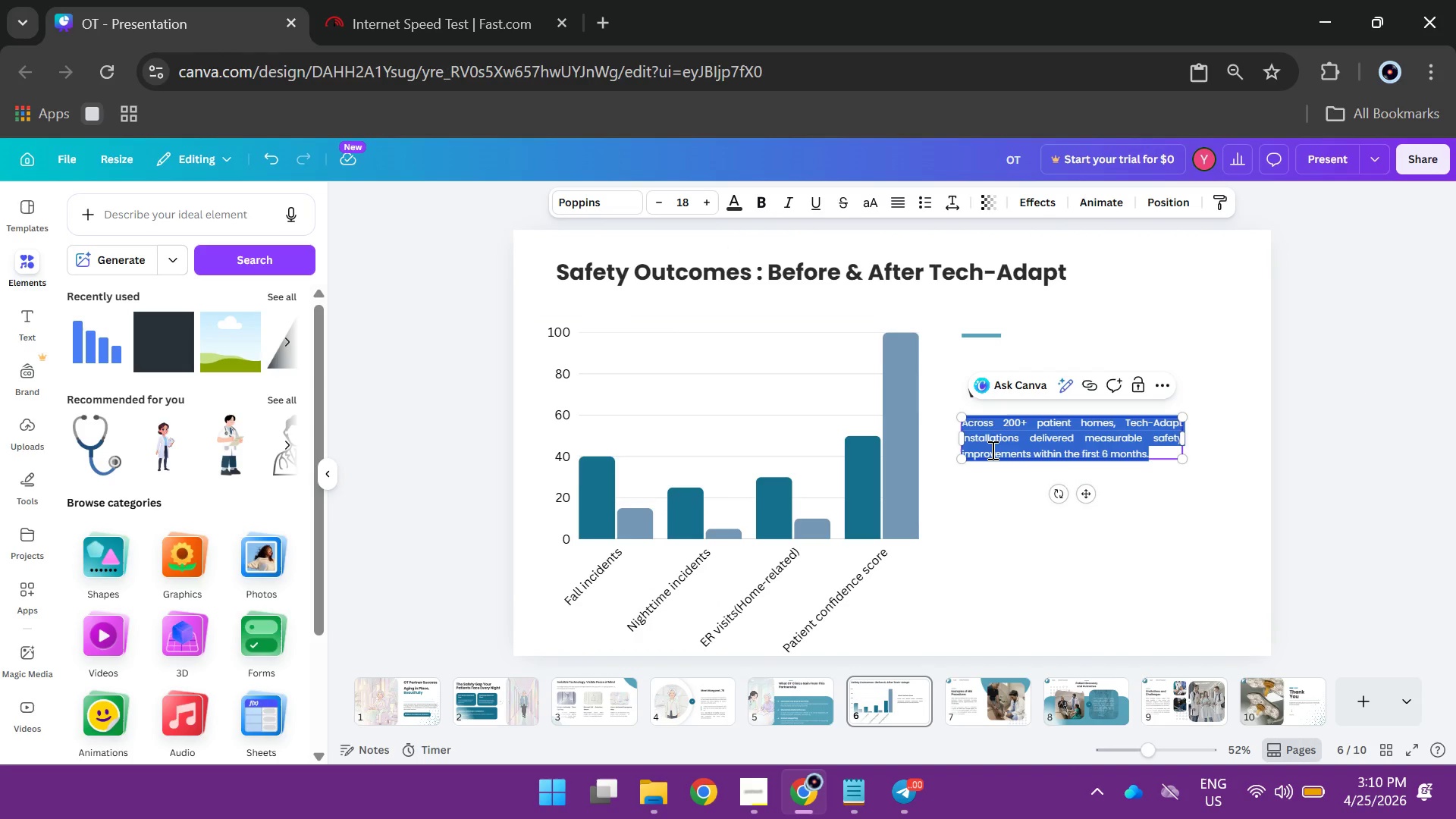 
key(Control+A)
 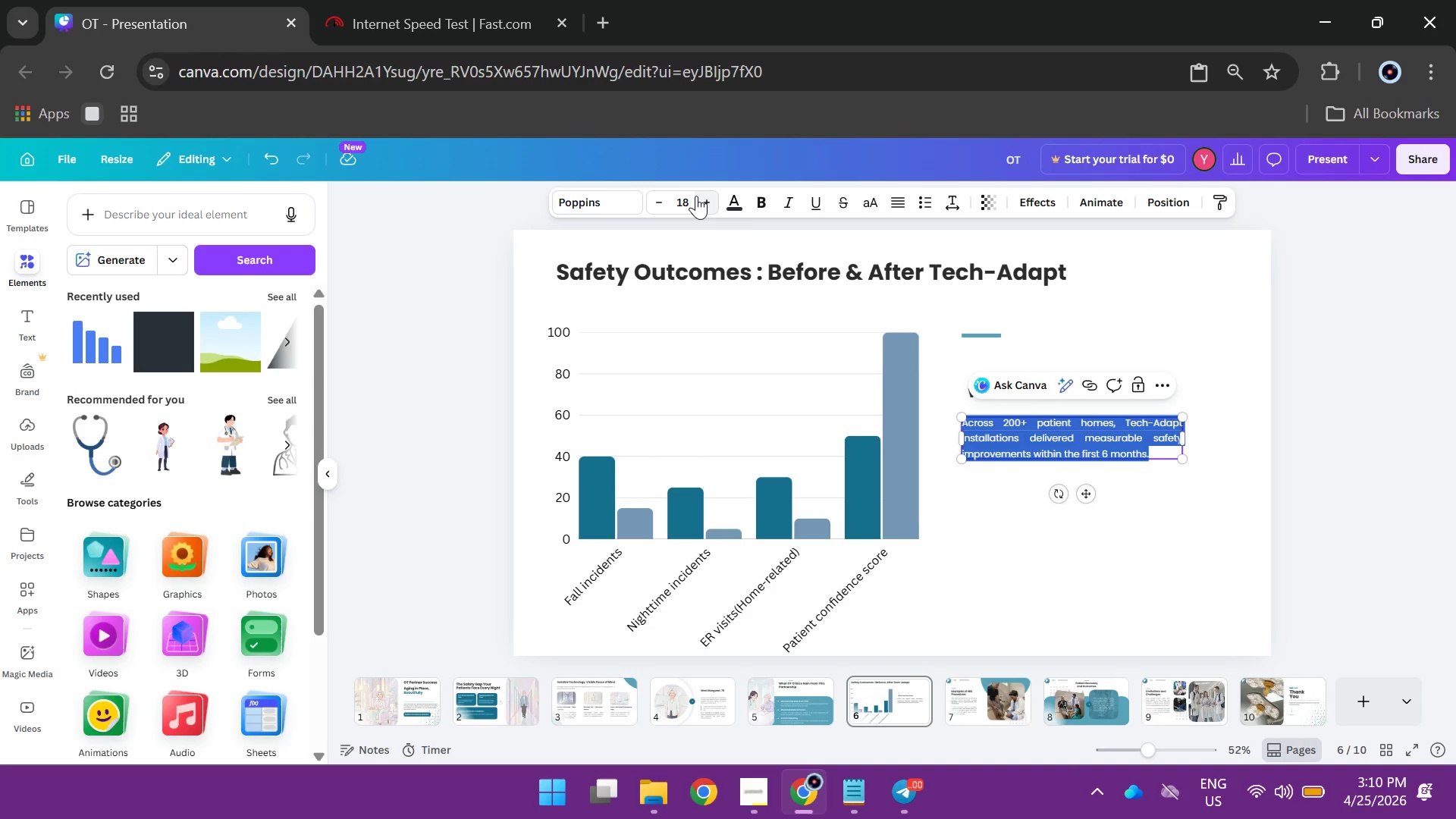 
left_click([684, 197])
 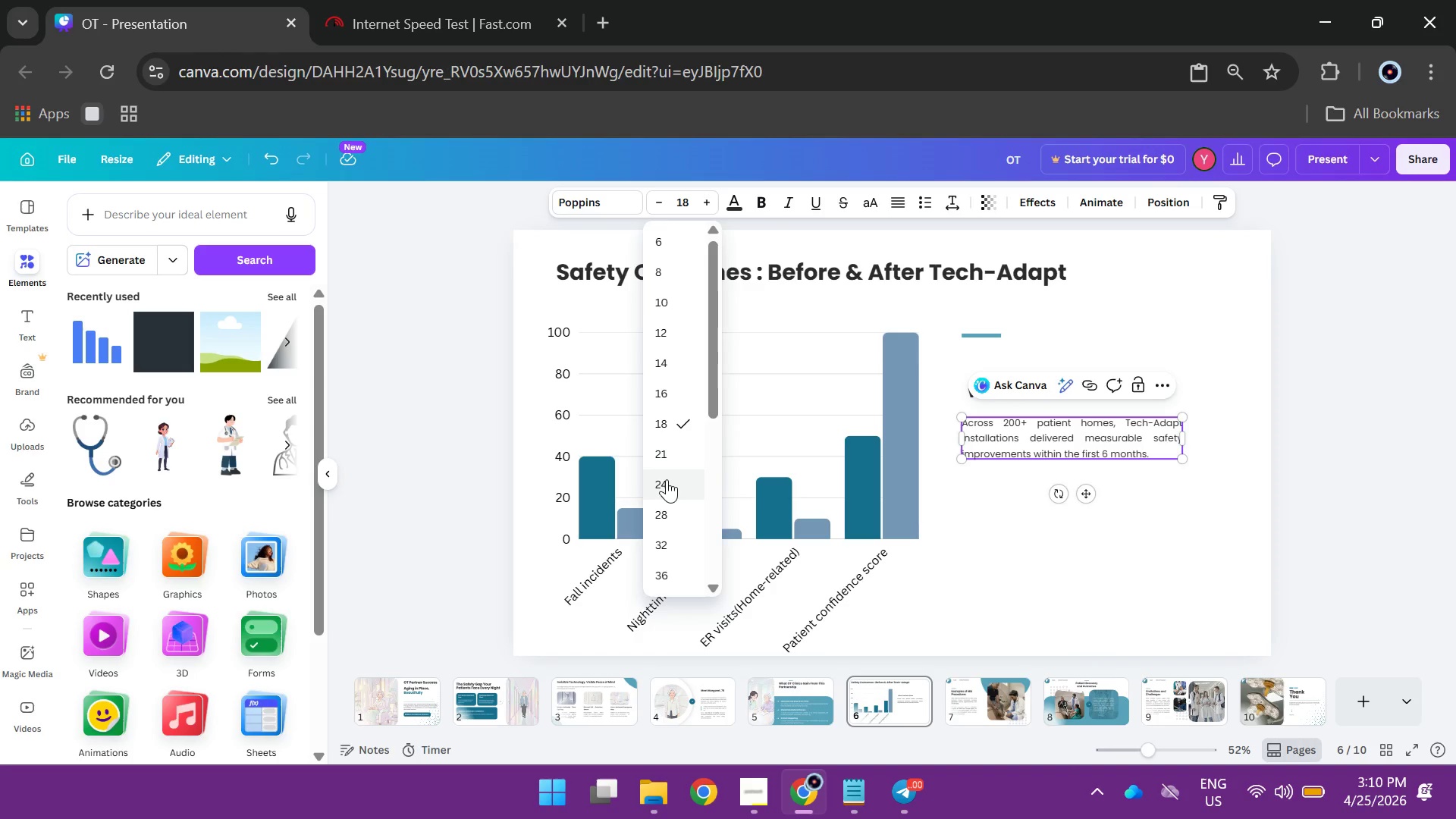 
left_click([667, 479])
 